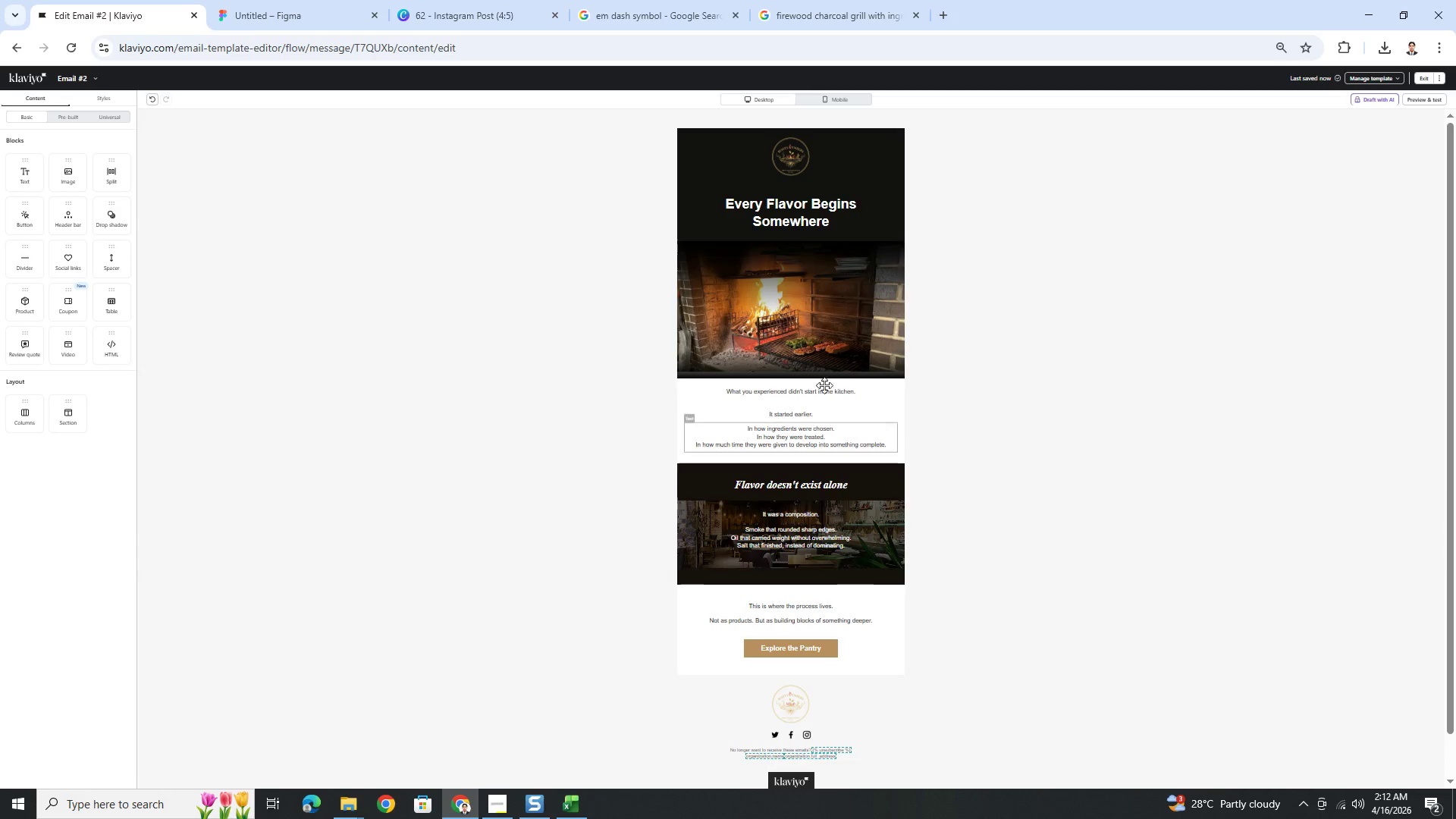 
hold_key(key=ControlLeft, duration=0.31)
scroll: coordinate [1081, 608], scroll_direction: none, amount: 0.0
 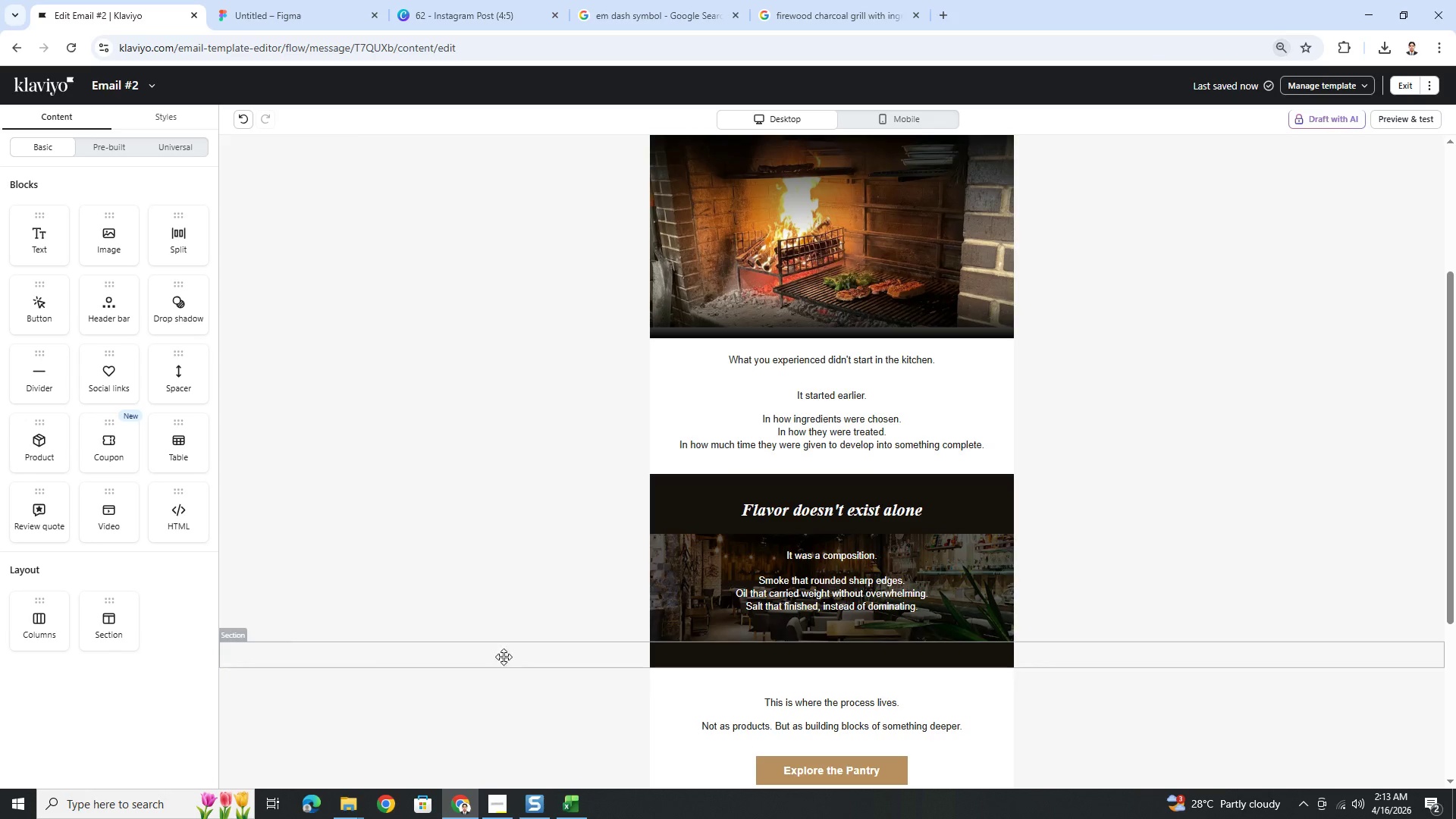 
left_click([397, 658])
 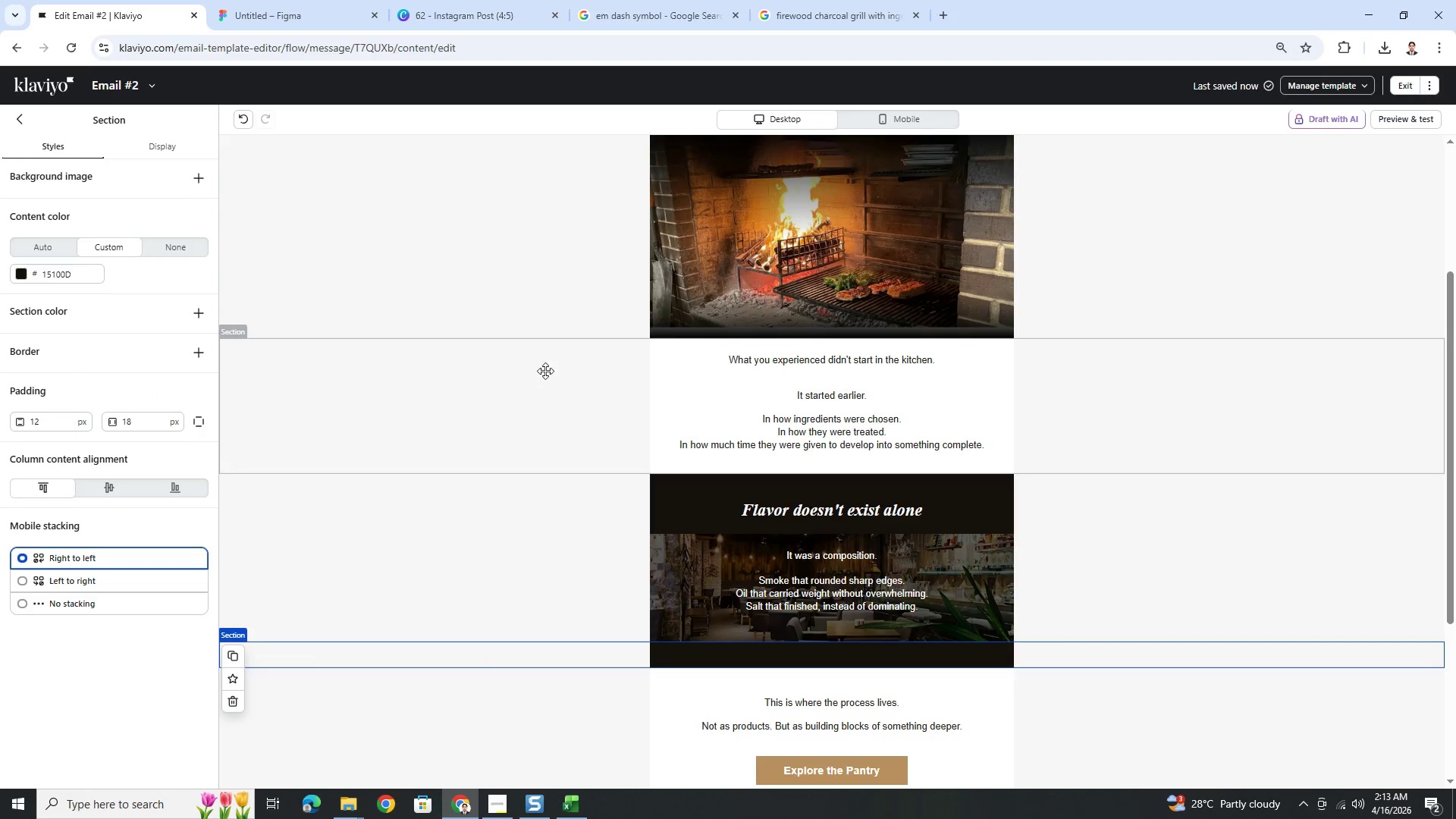 
left_click([547, 360])
 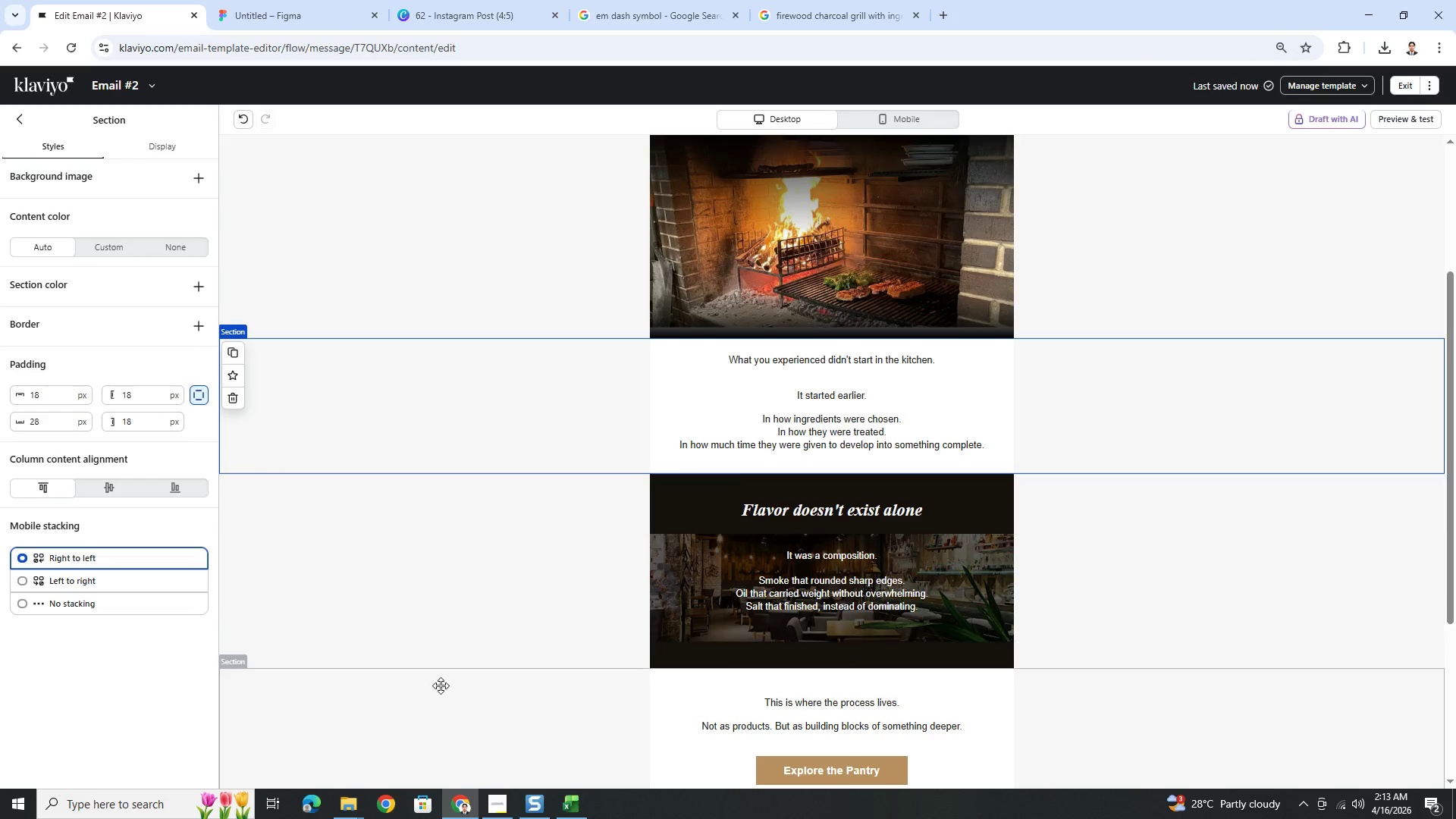 
wait(7.19)
 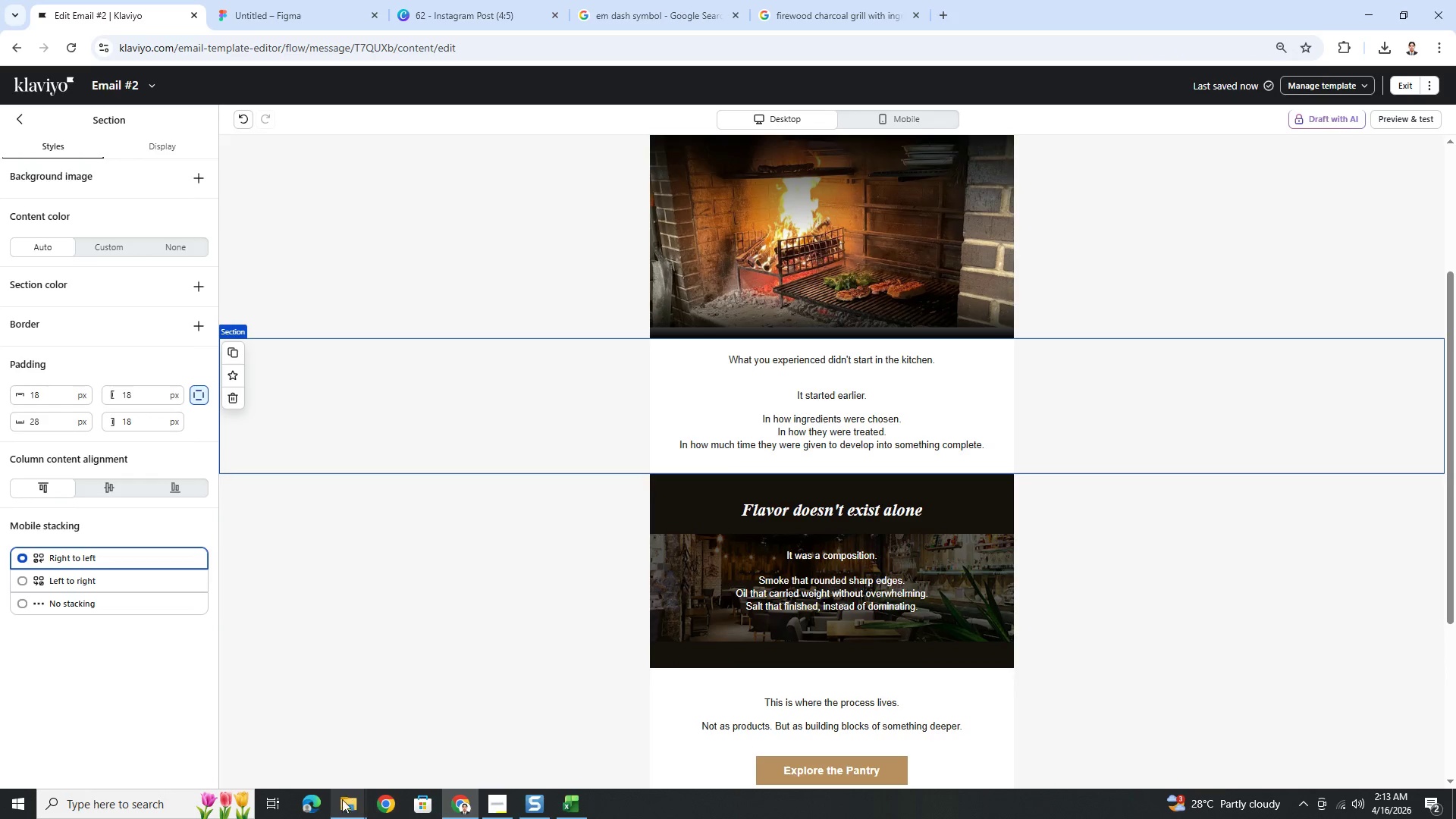 
left_click([20, 124])
 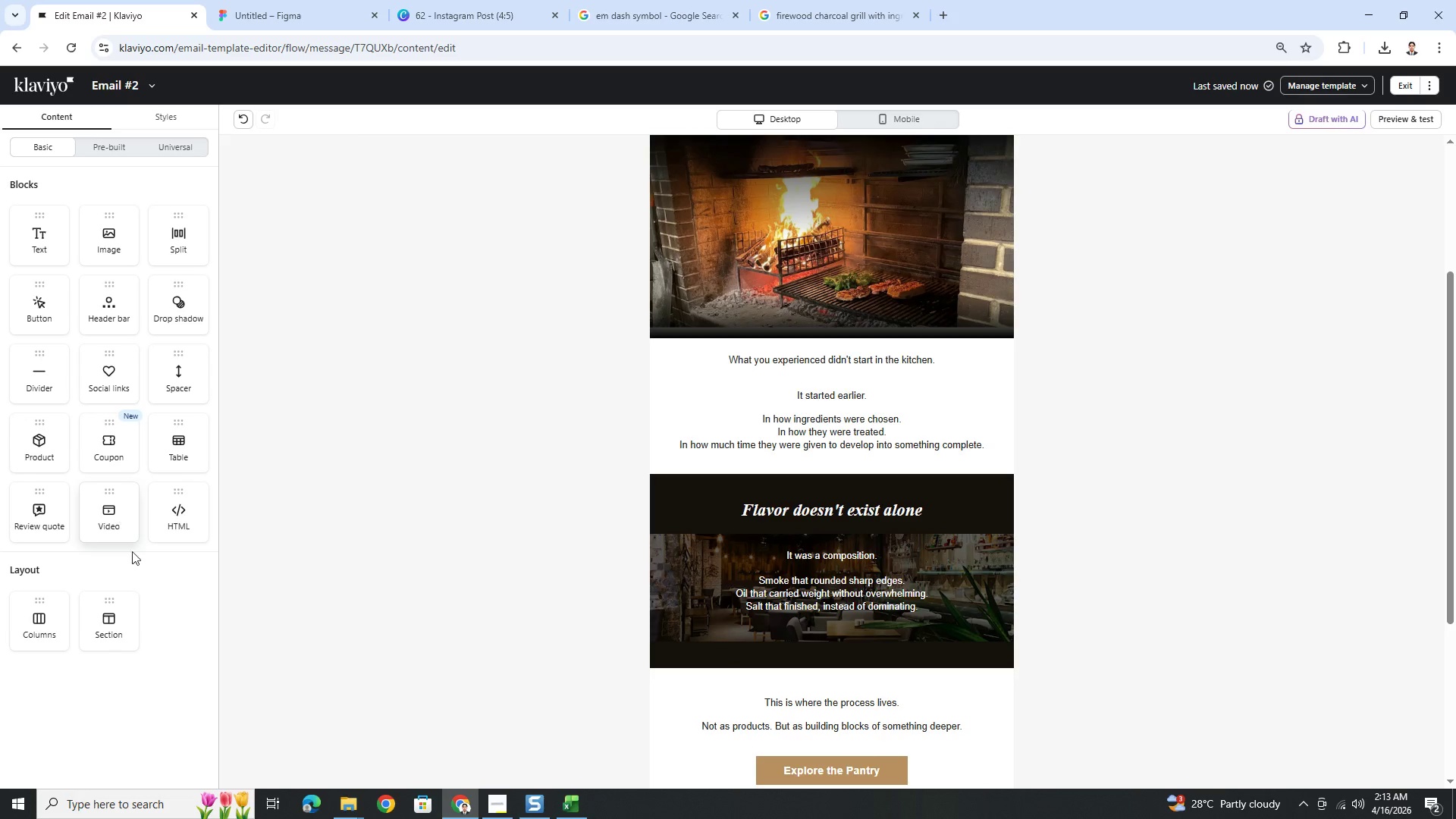 
left_click_drag(start_coordinate=[121, 621], to_coordinate=[489, 337])
 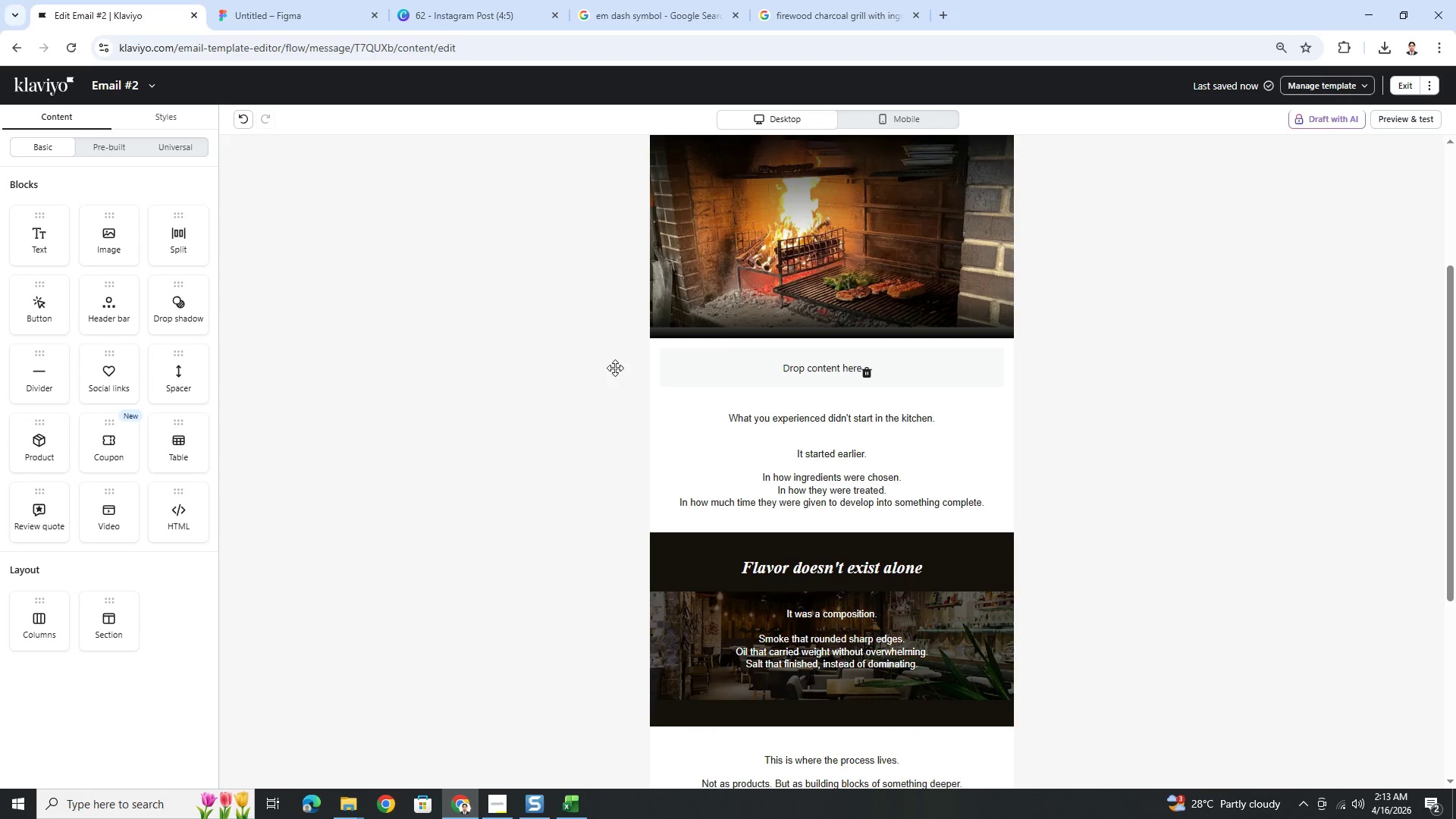 
left_click([499, 364])
 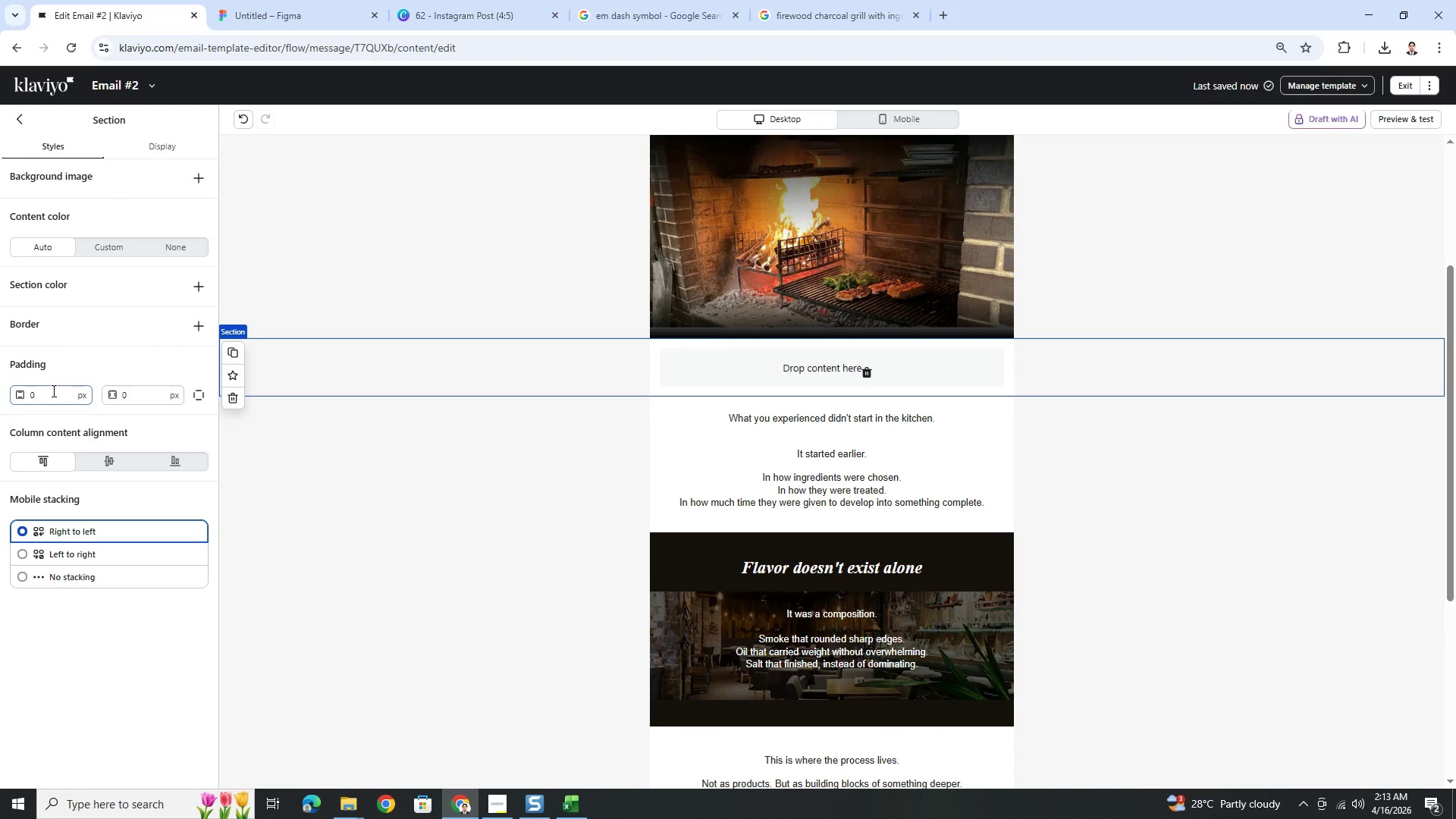 
double_click([53, 394])
 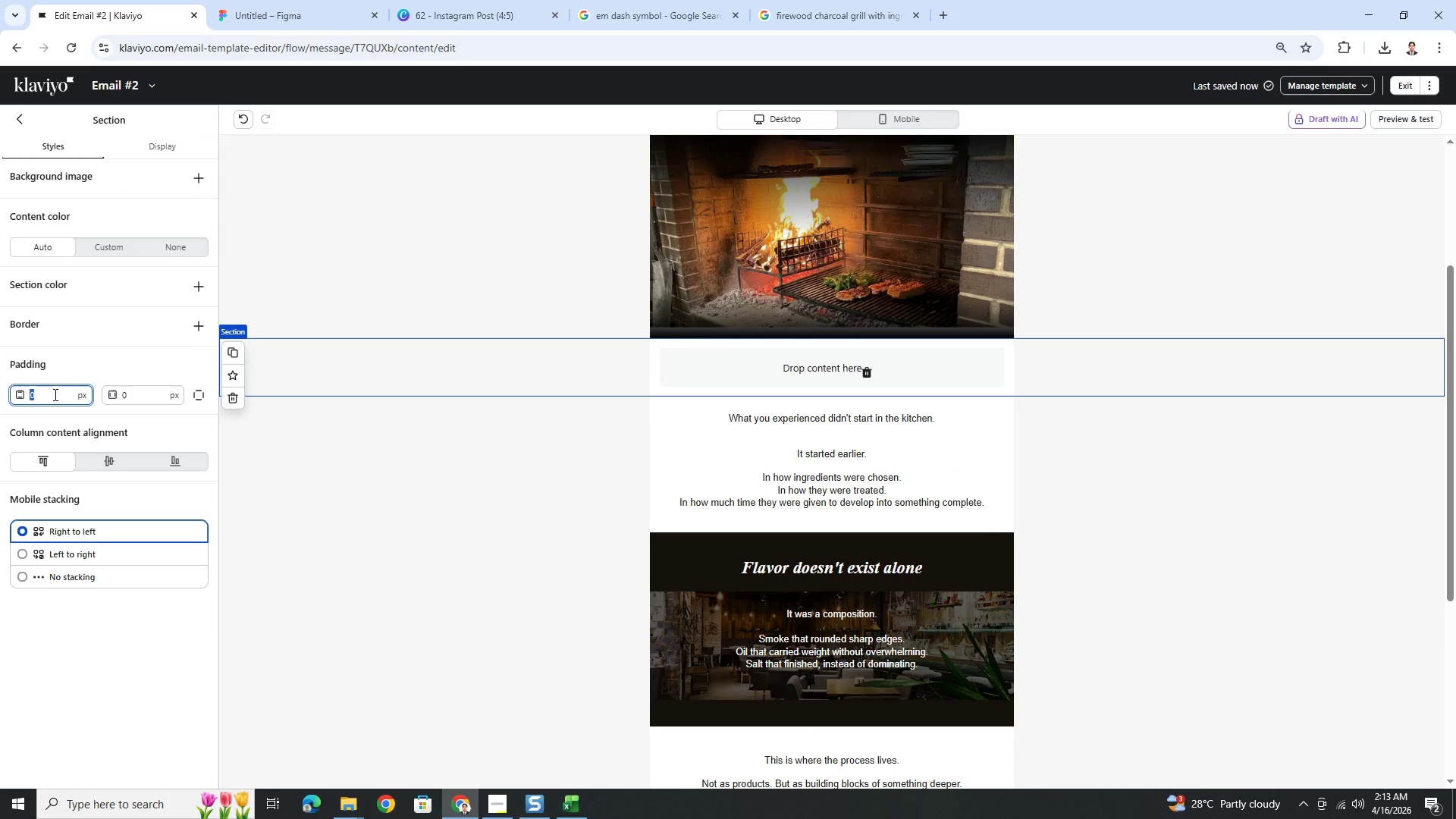 
key(Numpad1)
 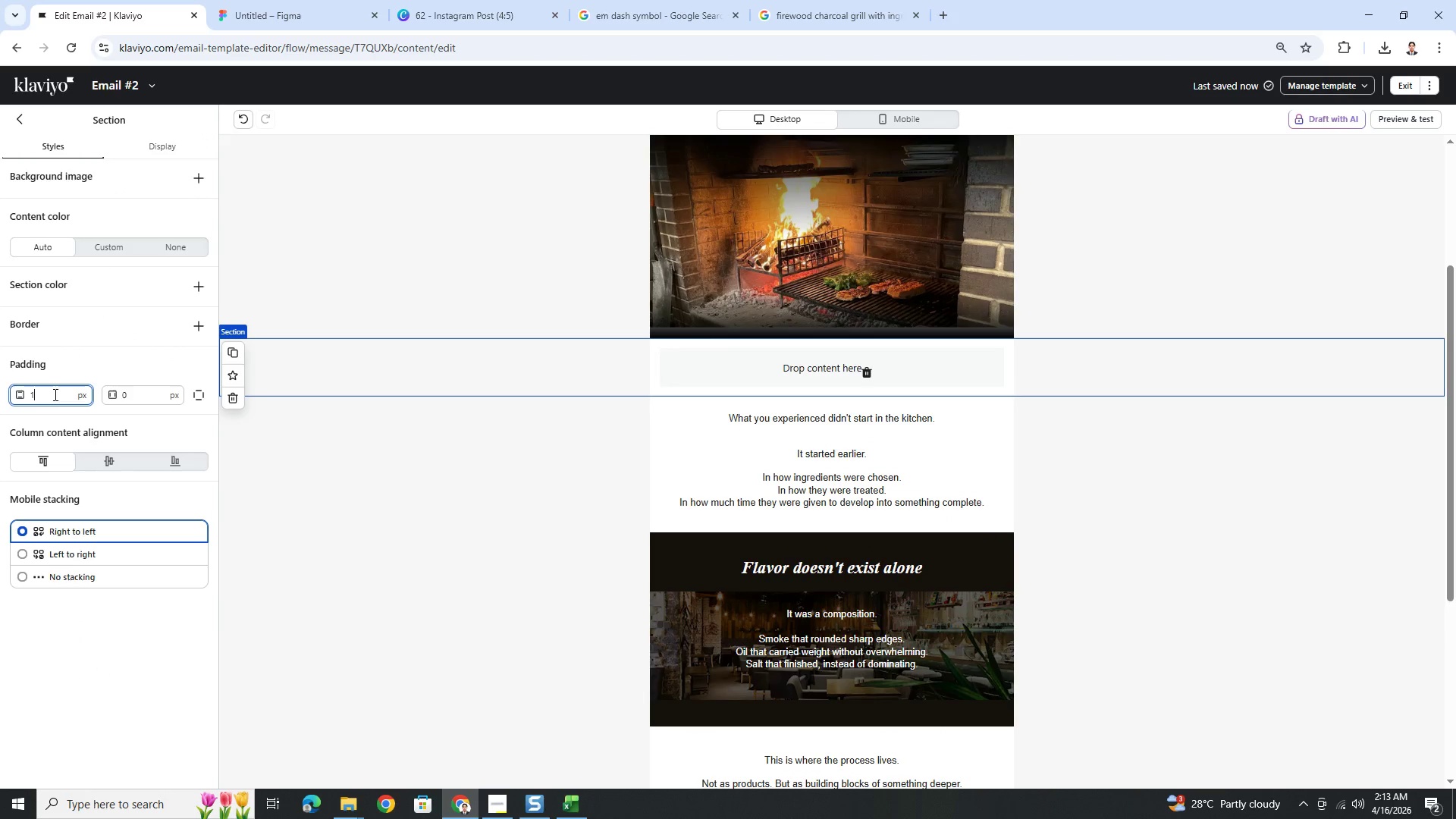 
key(Numpad8)
 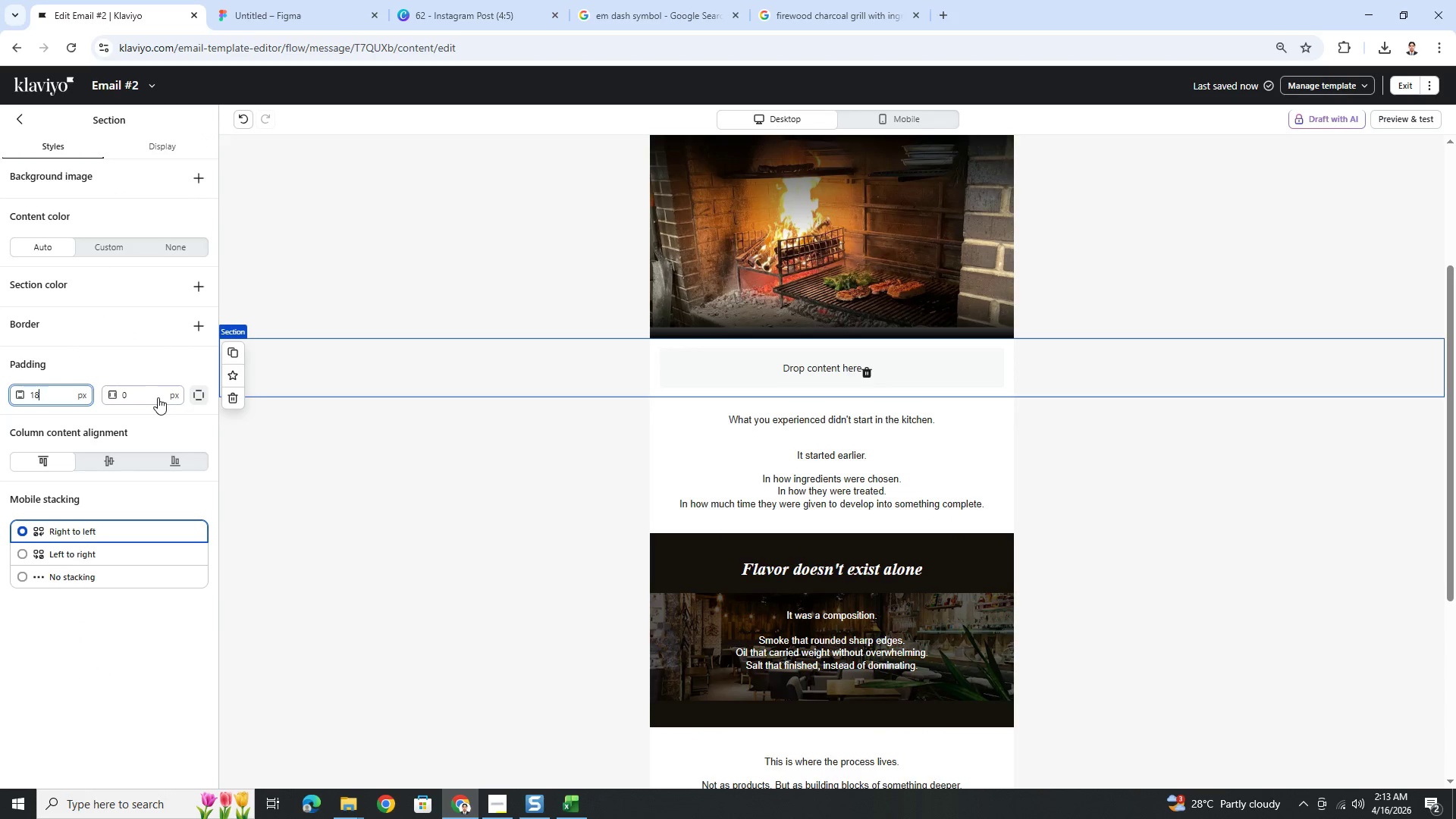 
left_click([155, 397])
 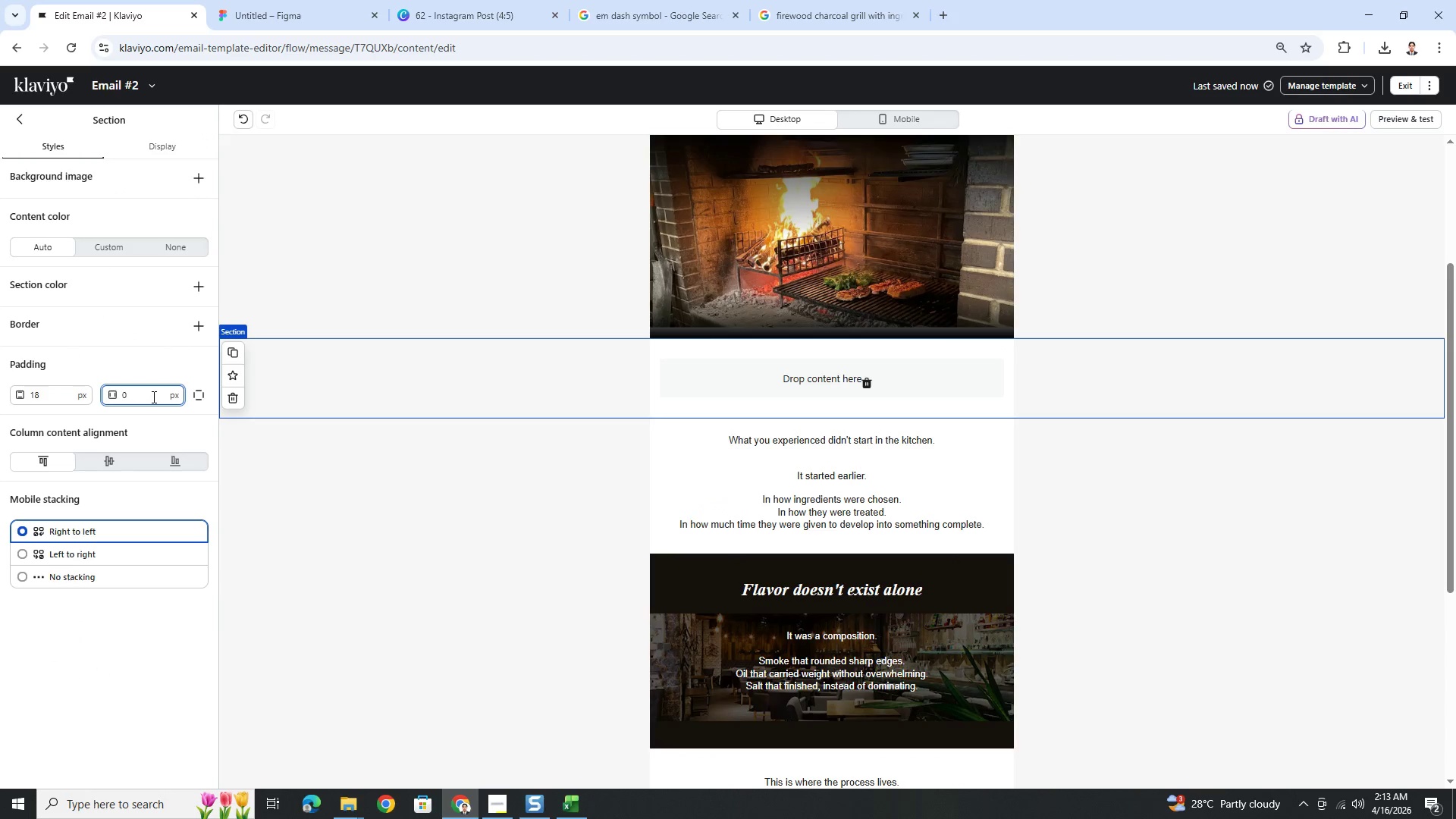 
key(Numpad1)
 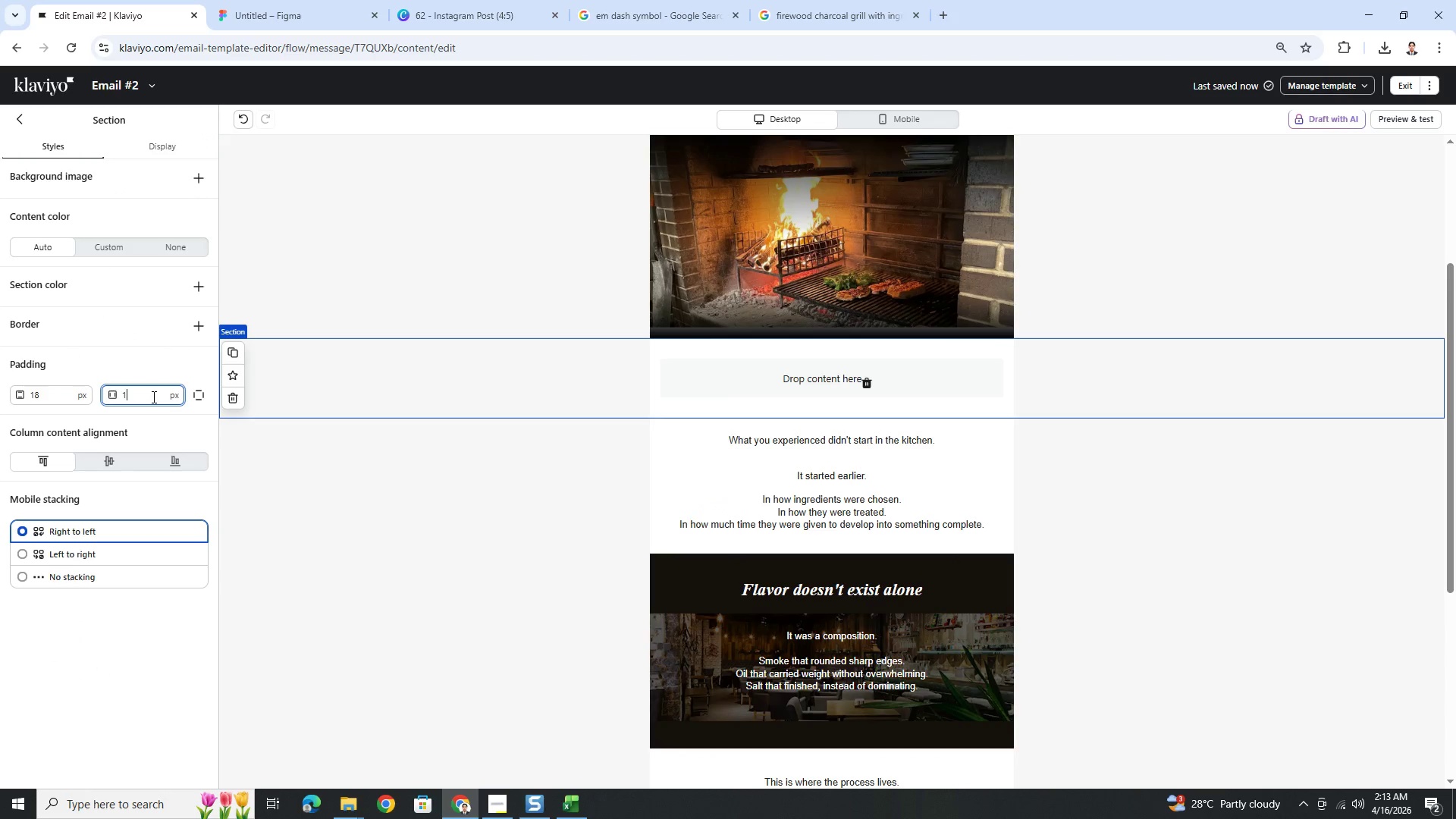 
double_click([152, 397])
 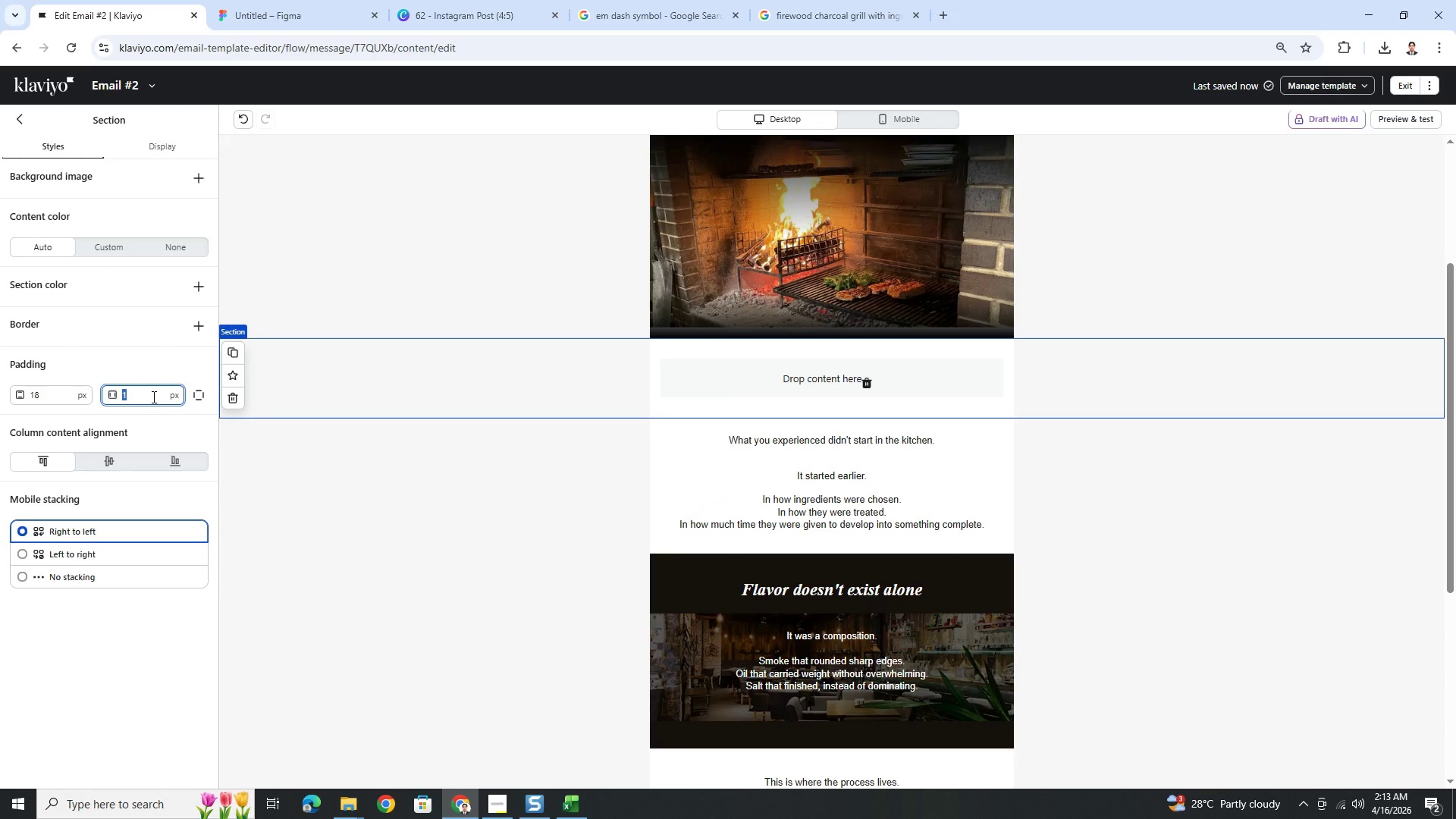 
key(Numpad1)
 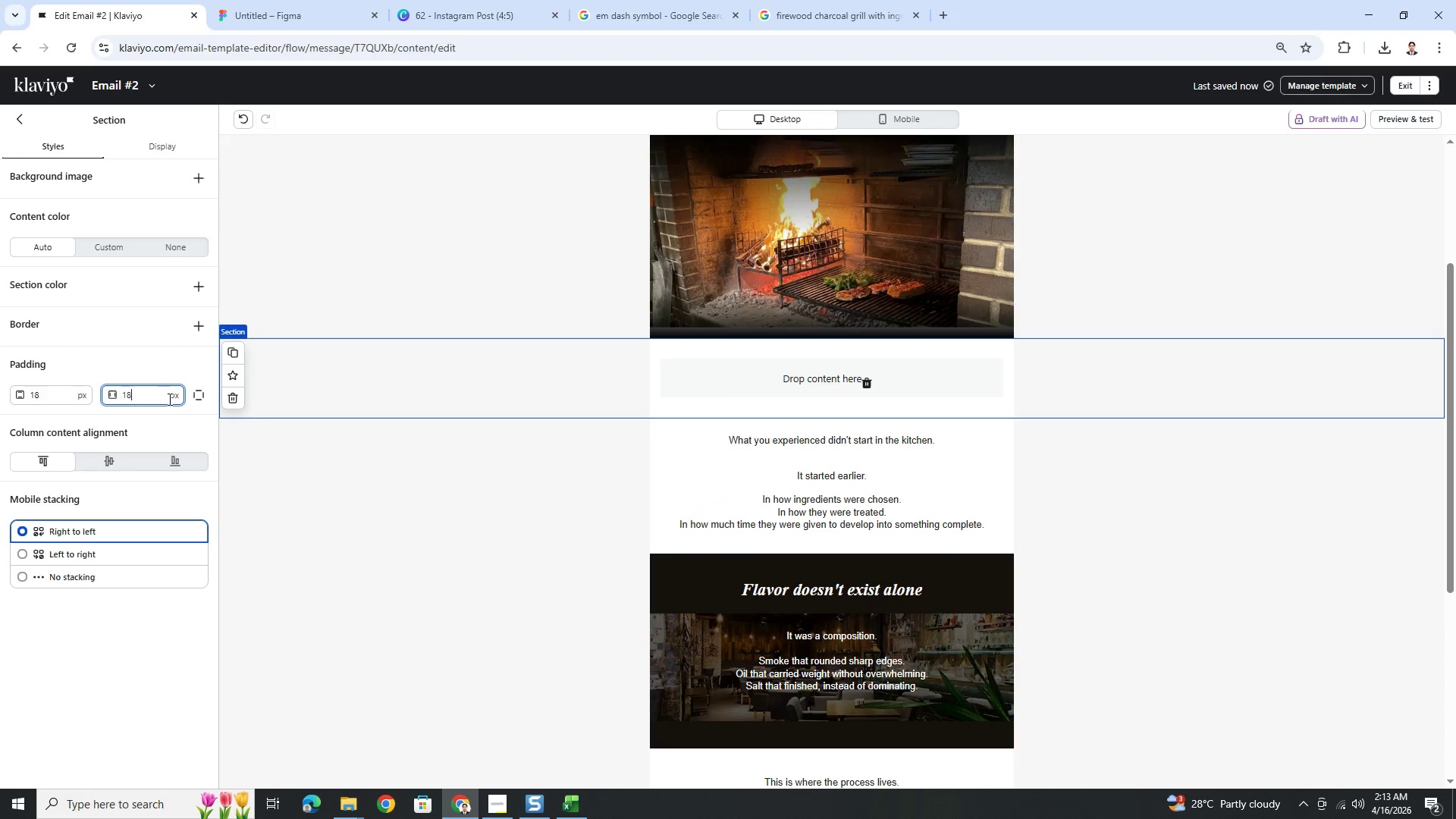 
key(Numpad8)
 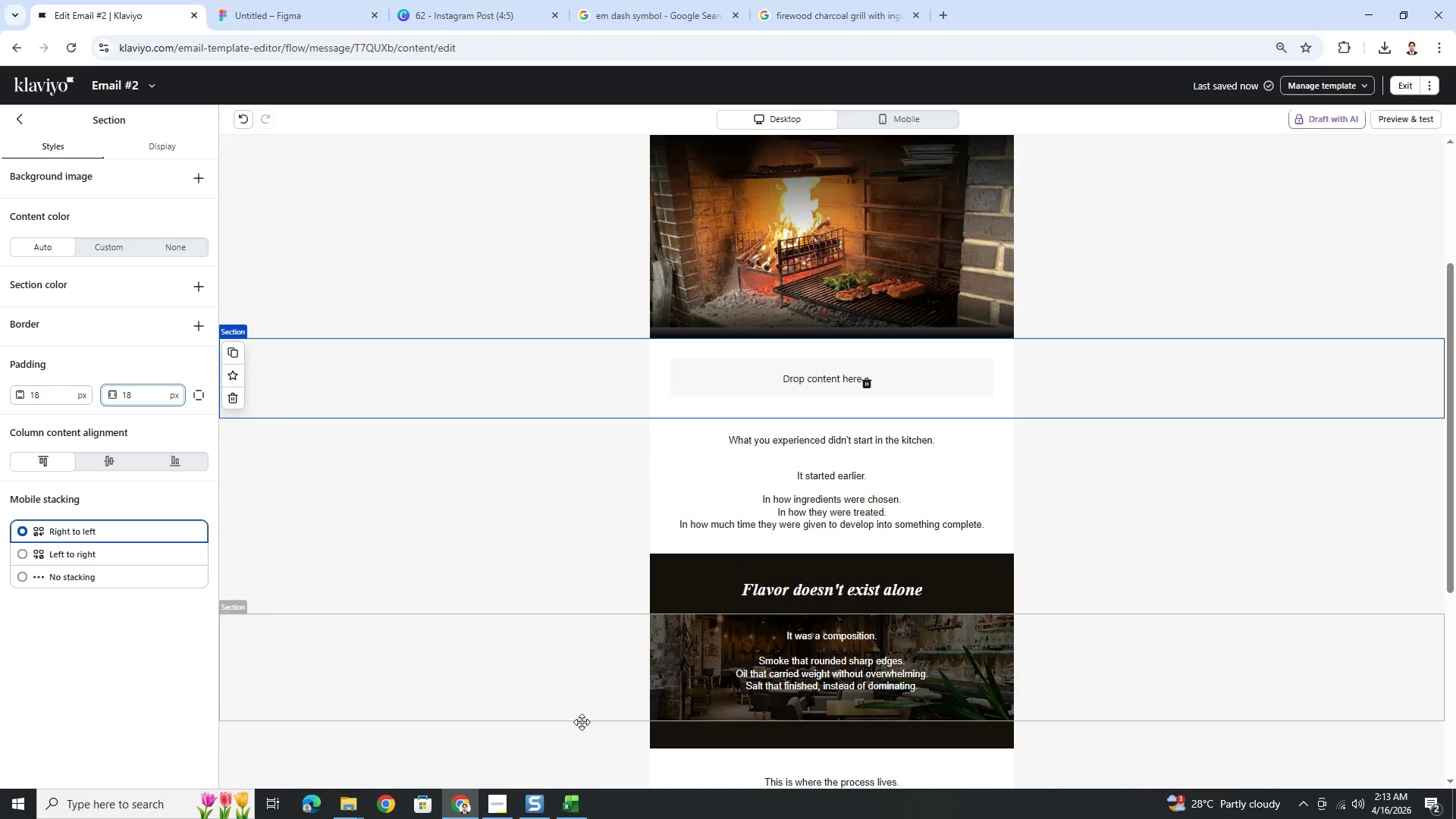 
scroll: coordinate [576, 716], scroll_direction: down, amount: 2.0
 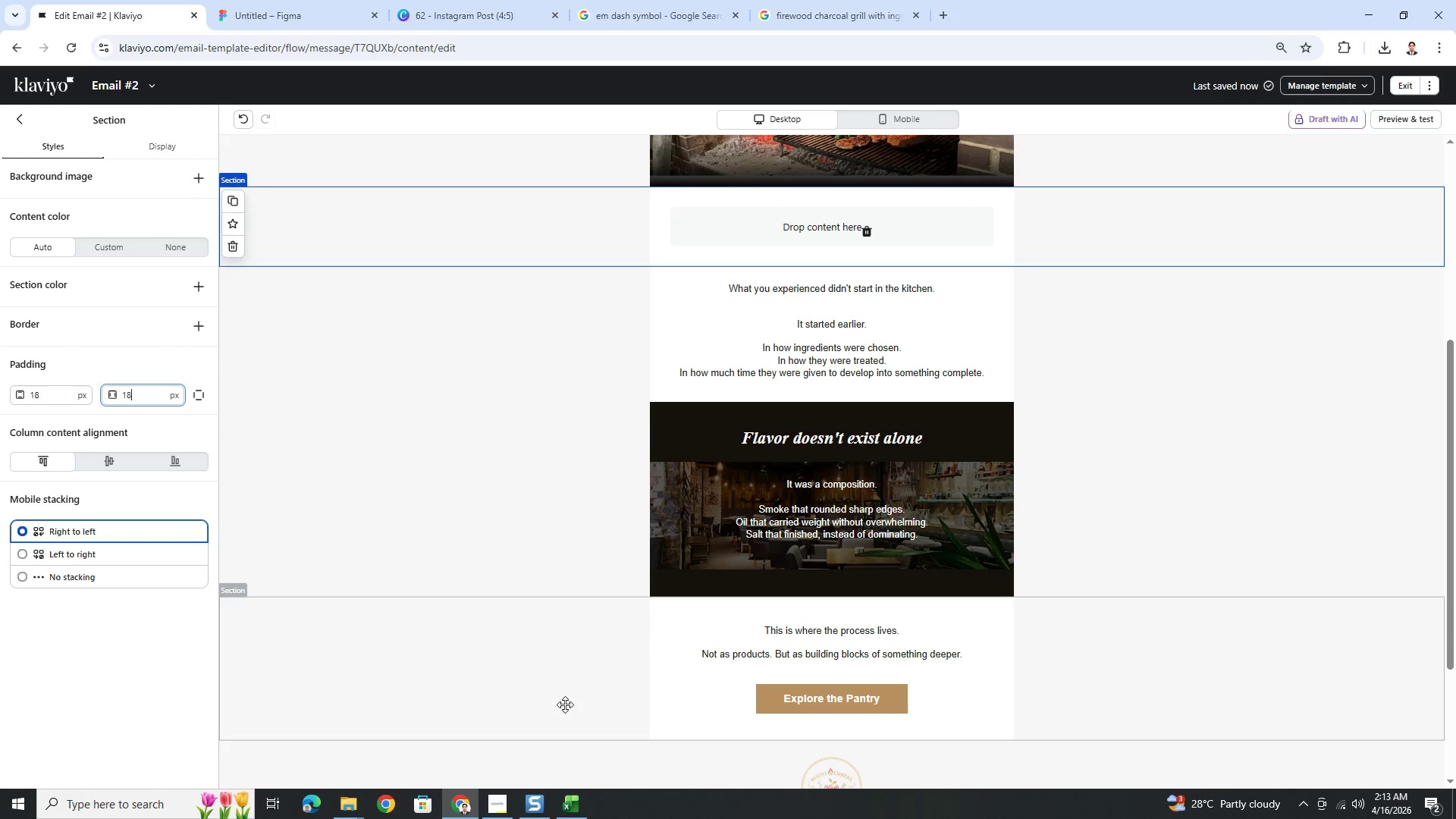 
left_click([564, 705])
 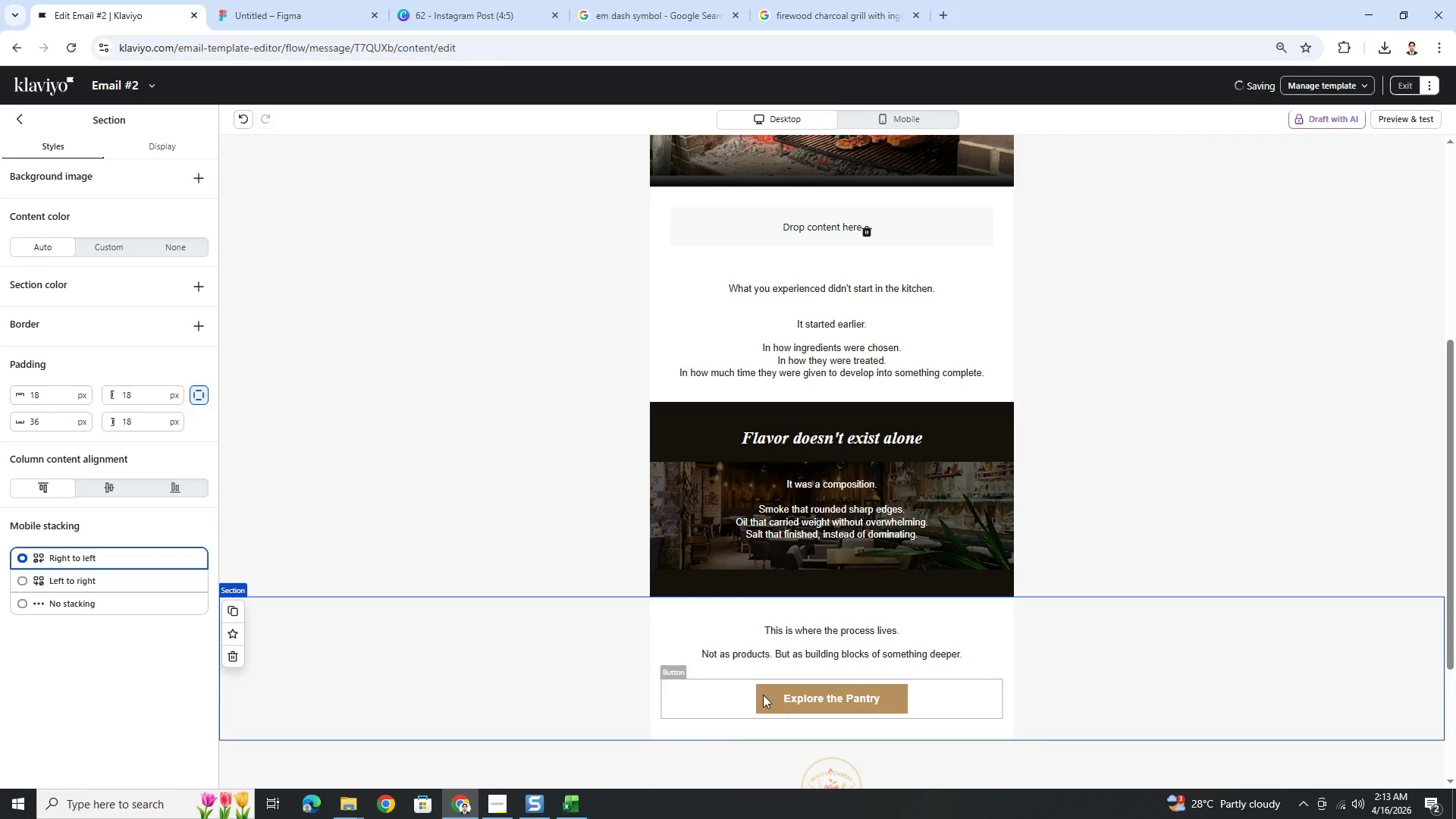 
left_click([763, 695])
 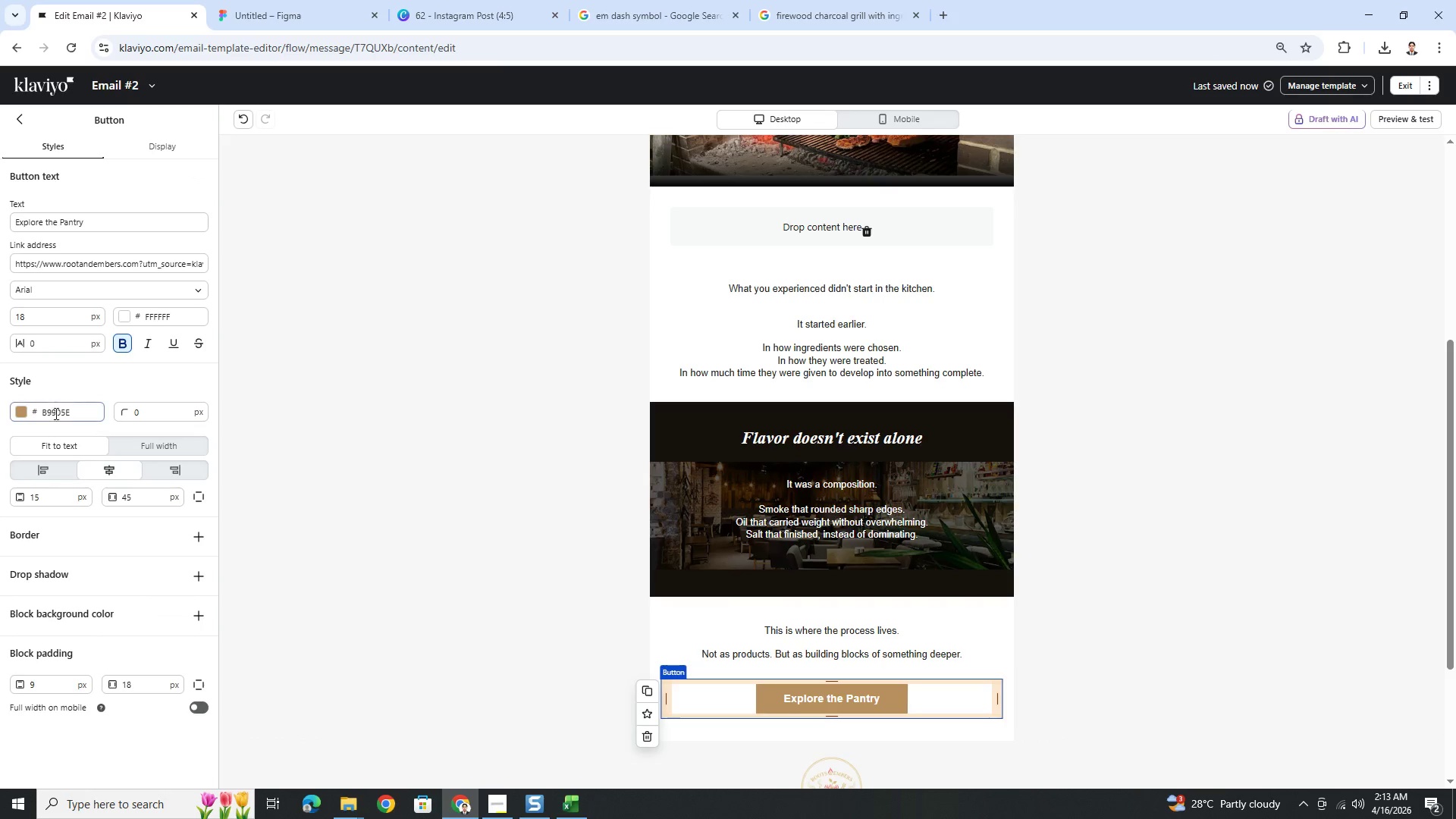 
double_click([58, 416])
 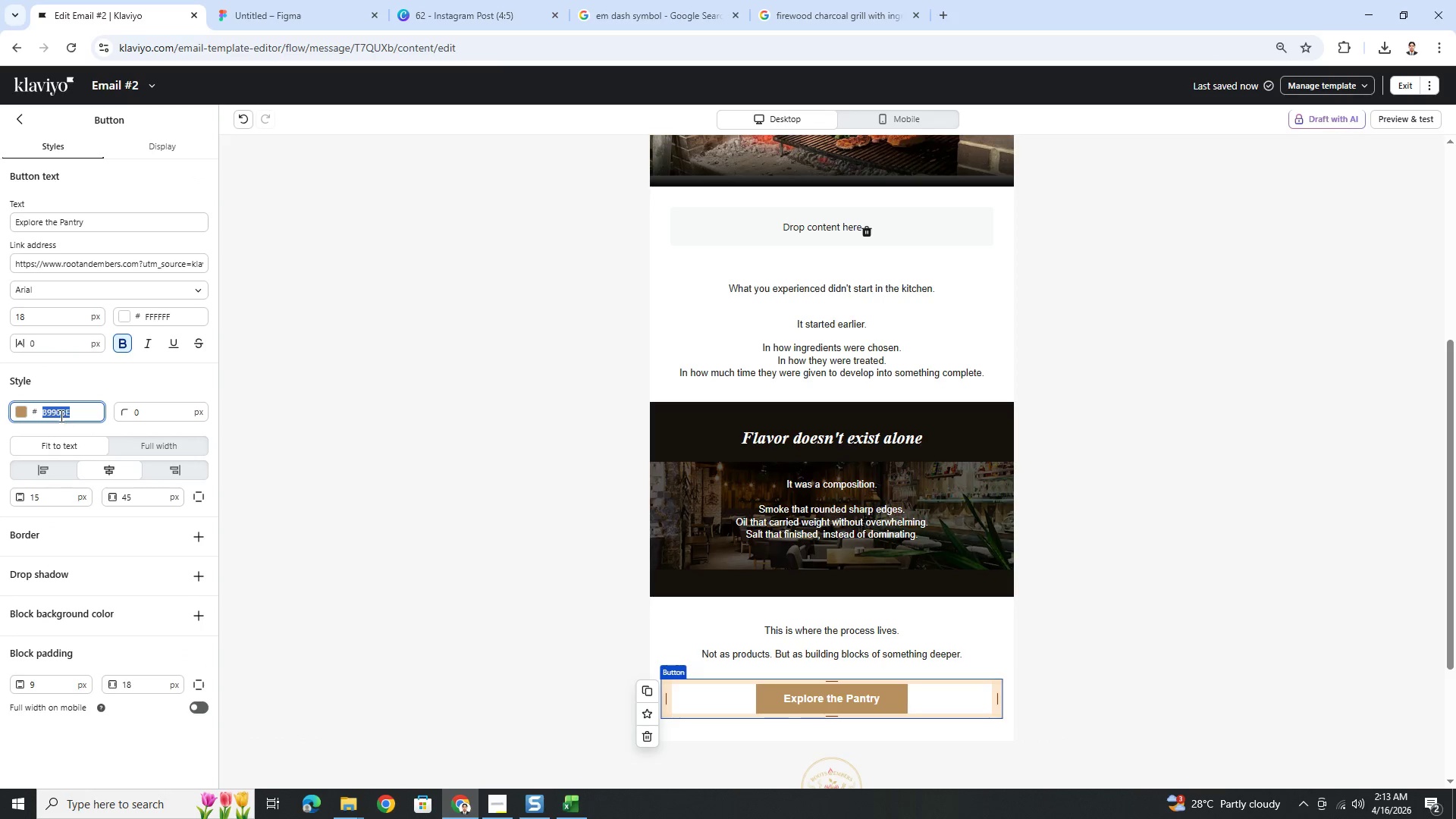 
key(Control+C)
 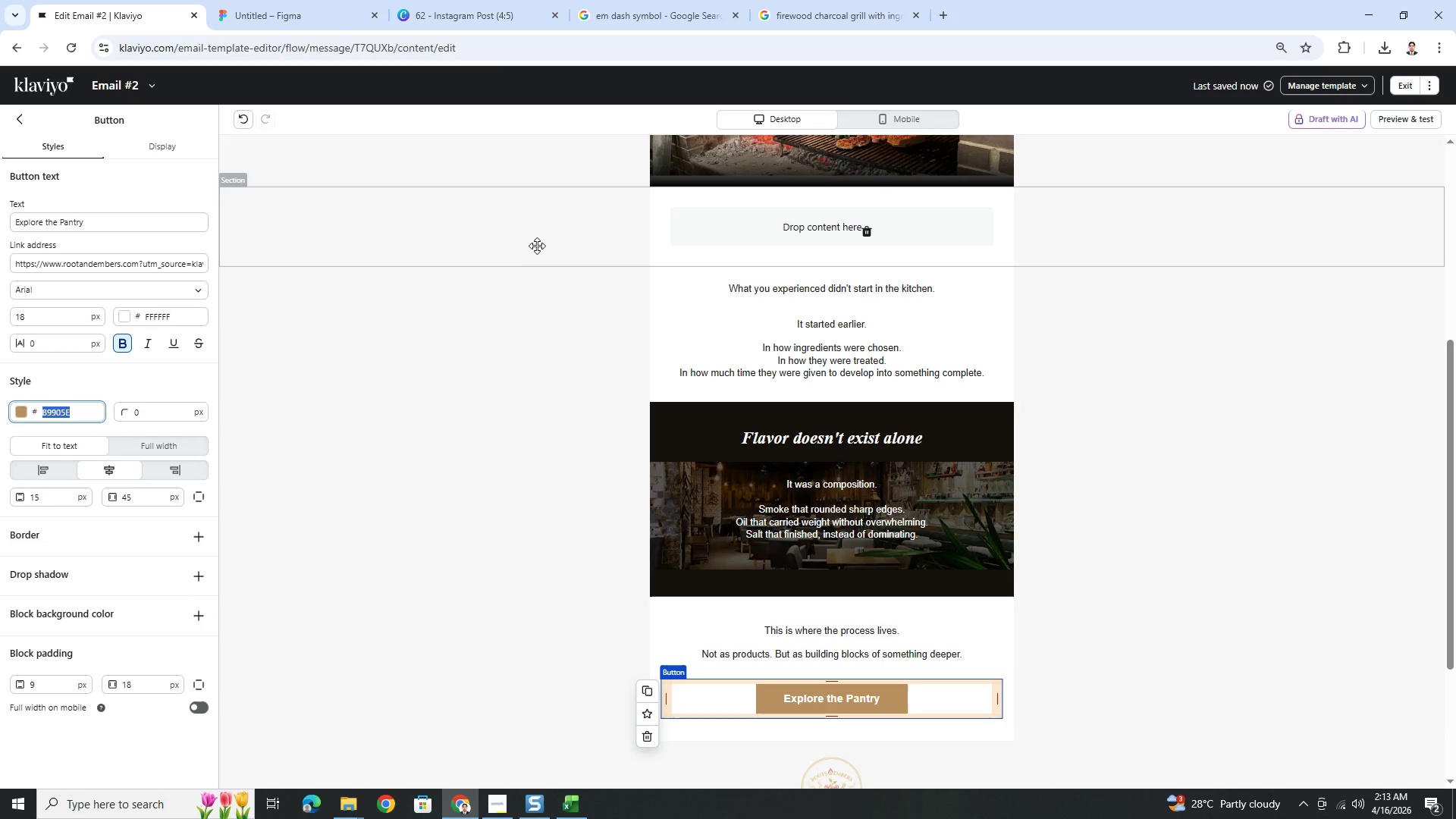 
left_click([532, 231])
 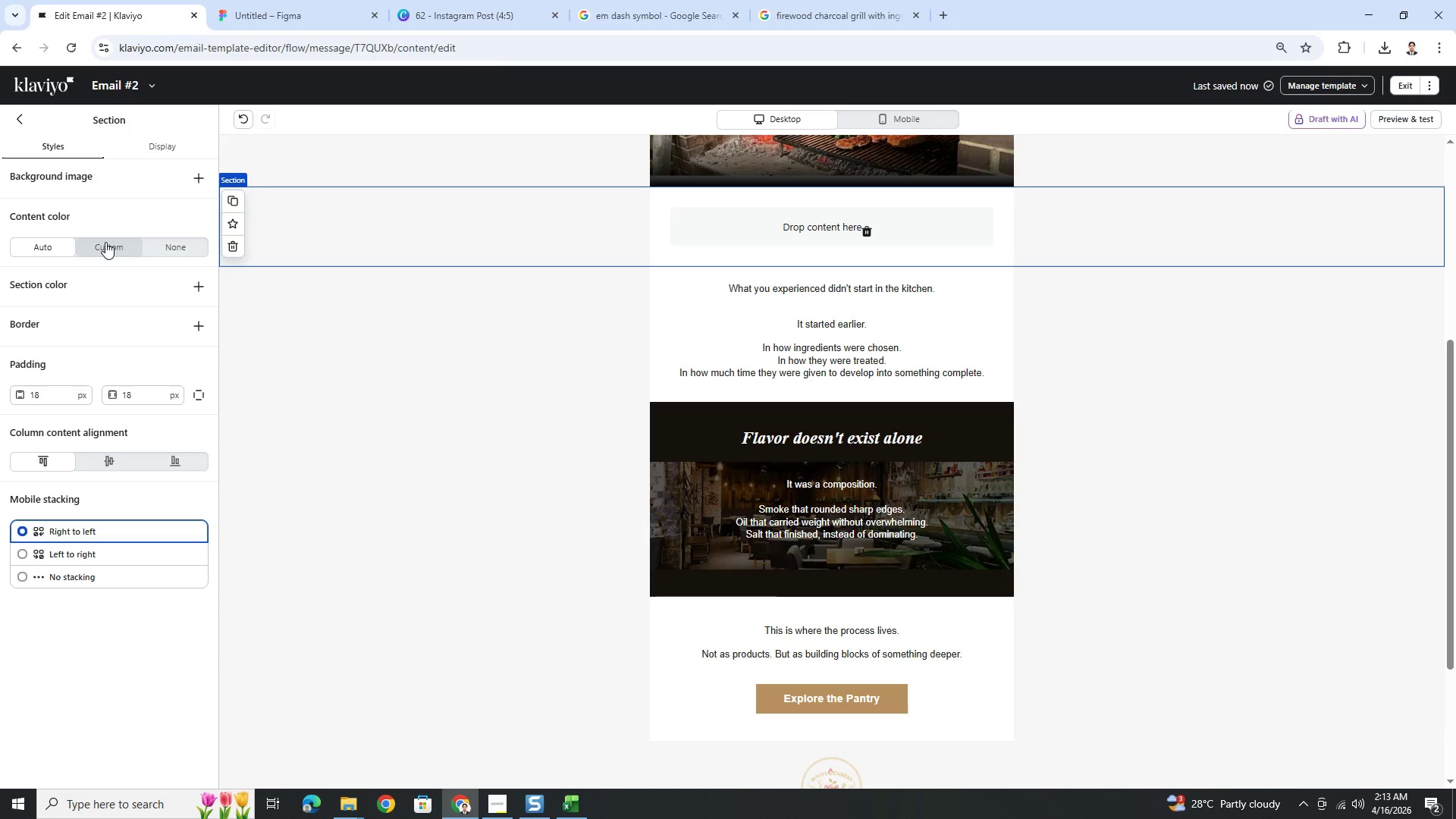 
left_click([96, 245])
 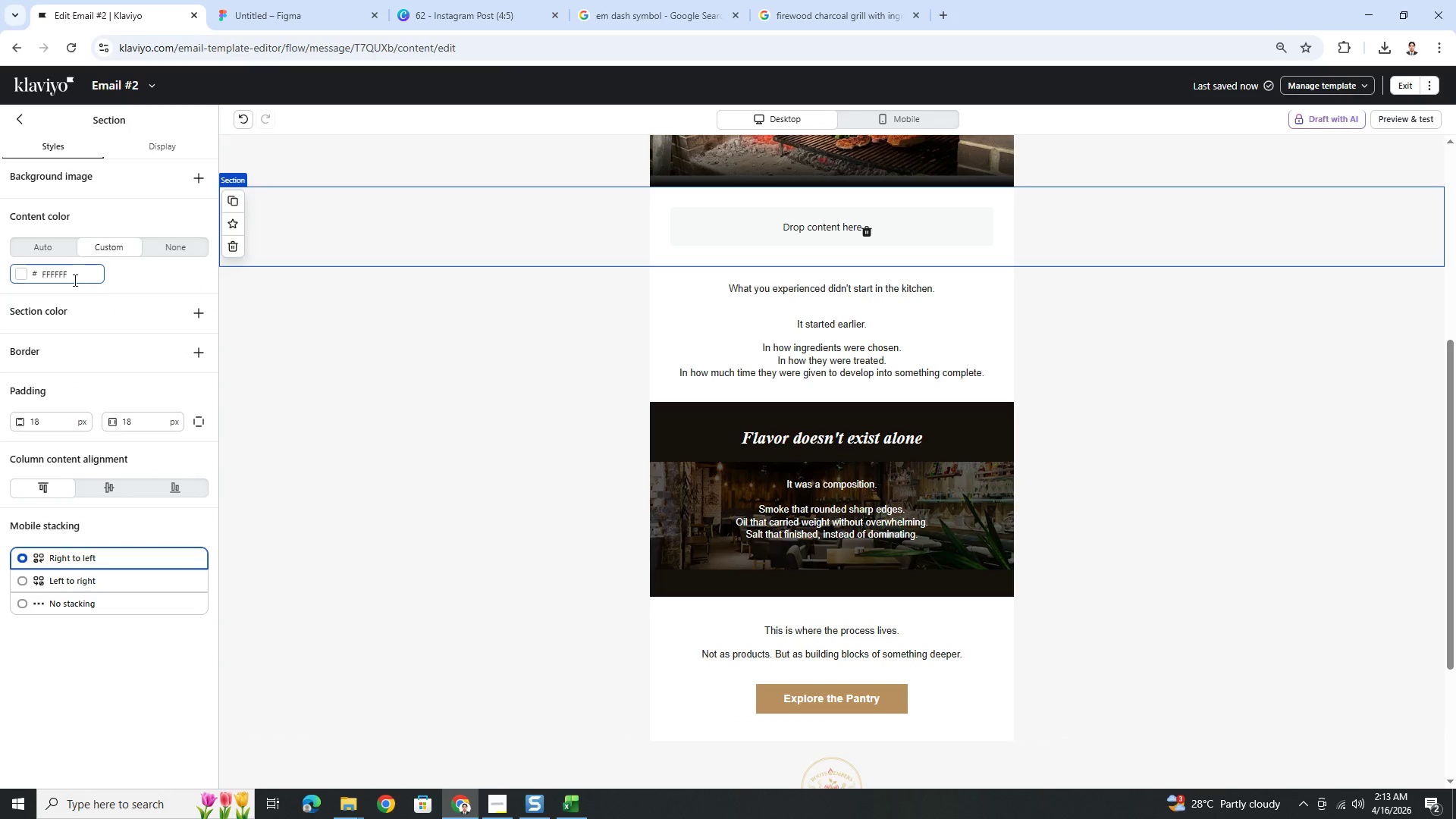 
double_click([74, 280])
 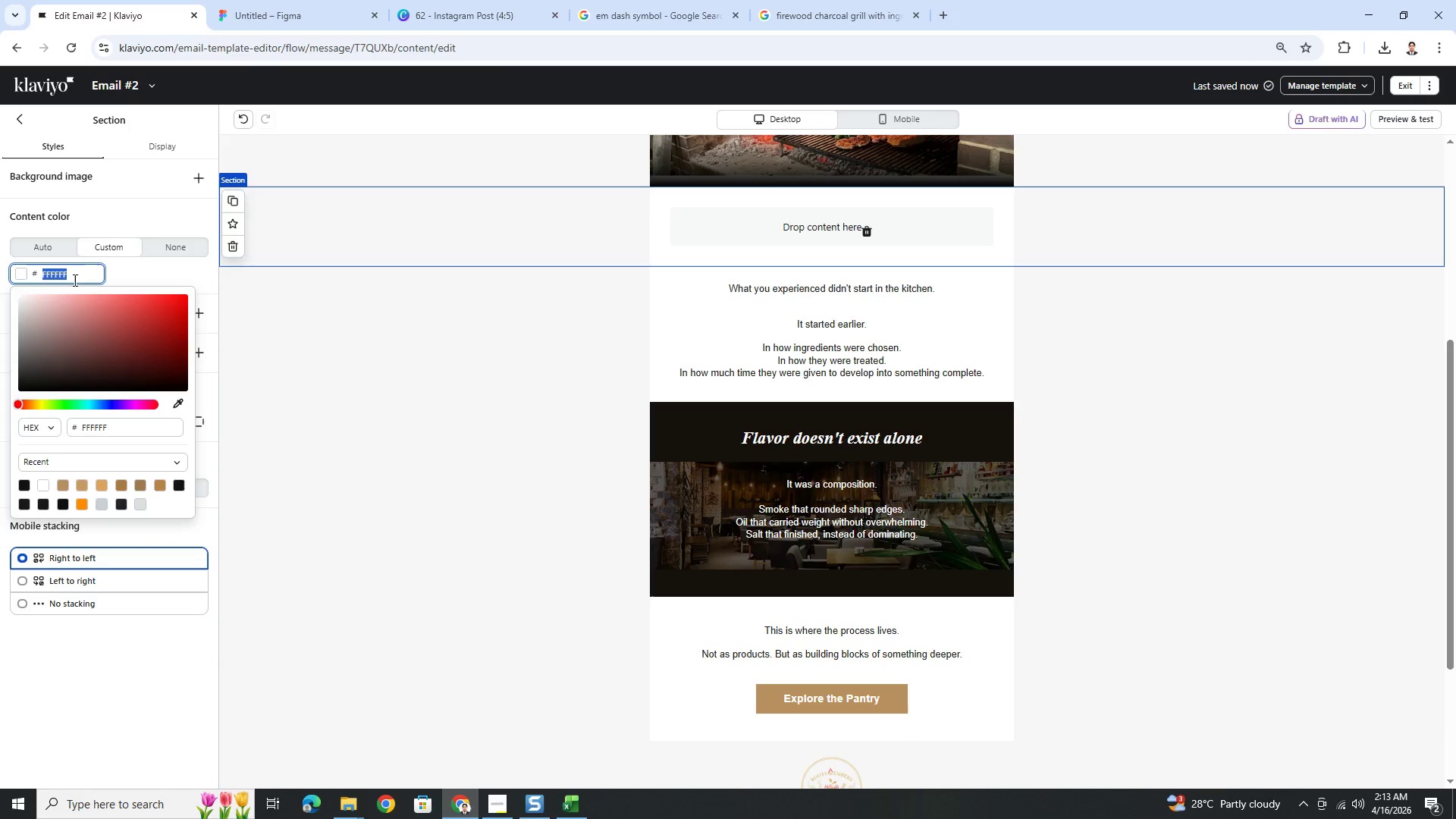 
key(Control+ControlLeft)
 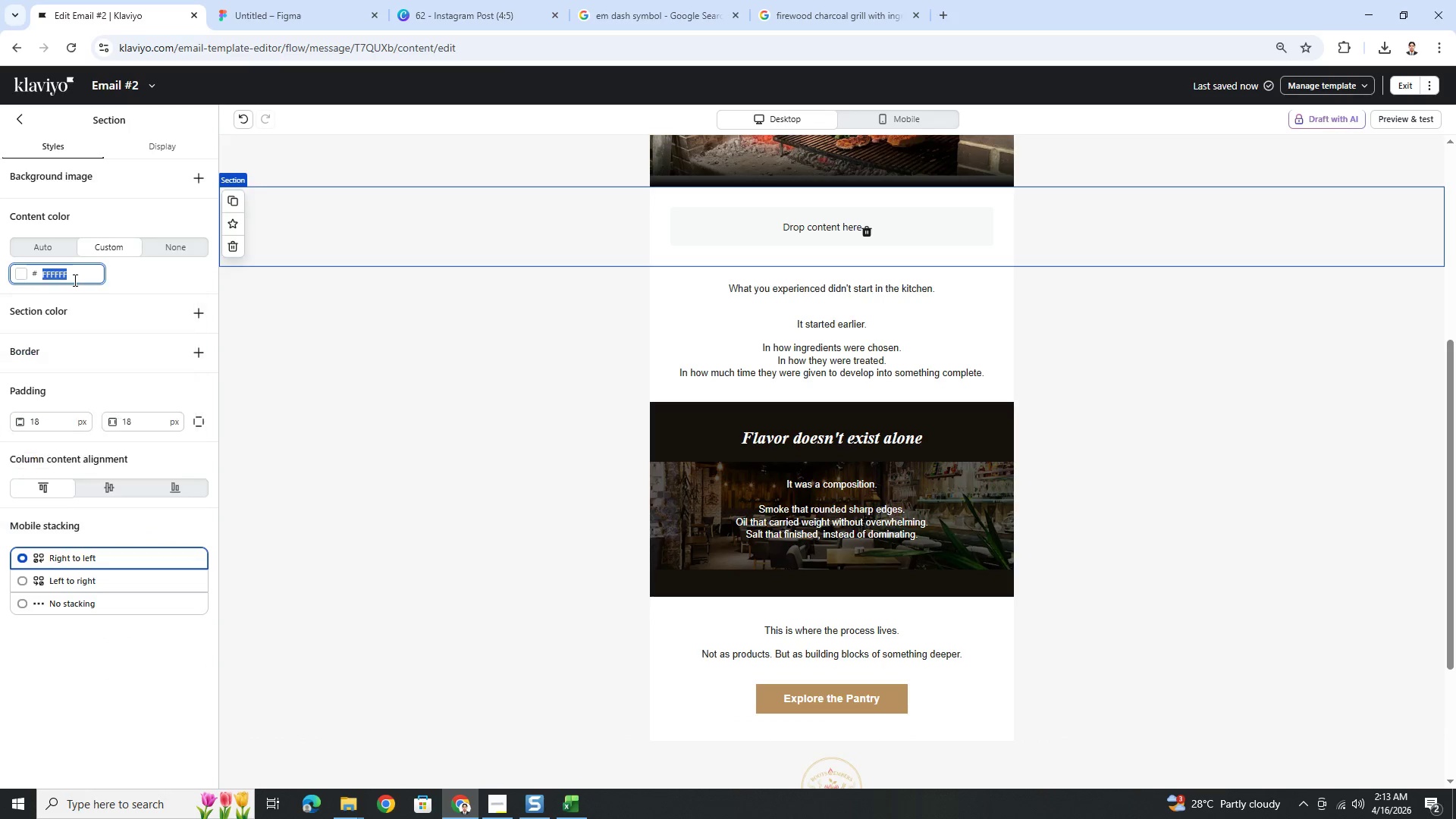 
key(Control+V)
 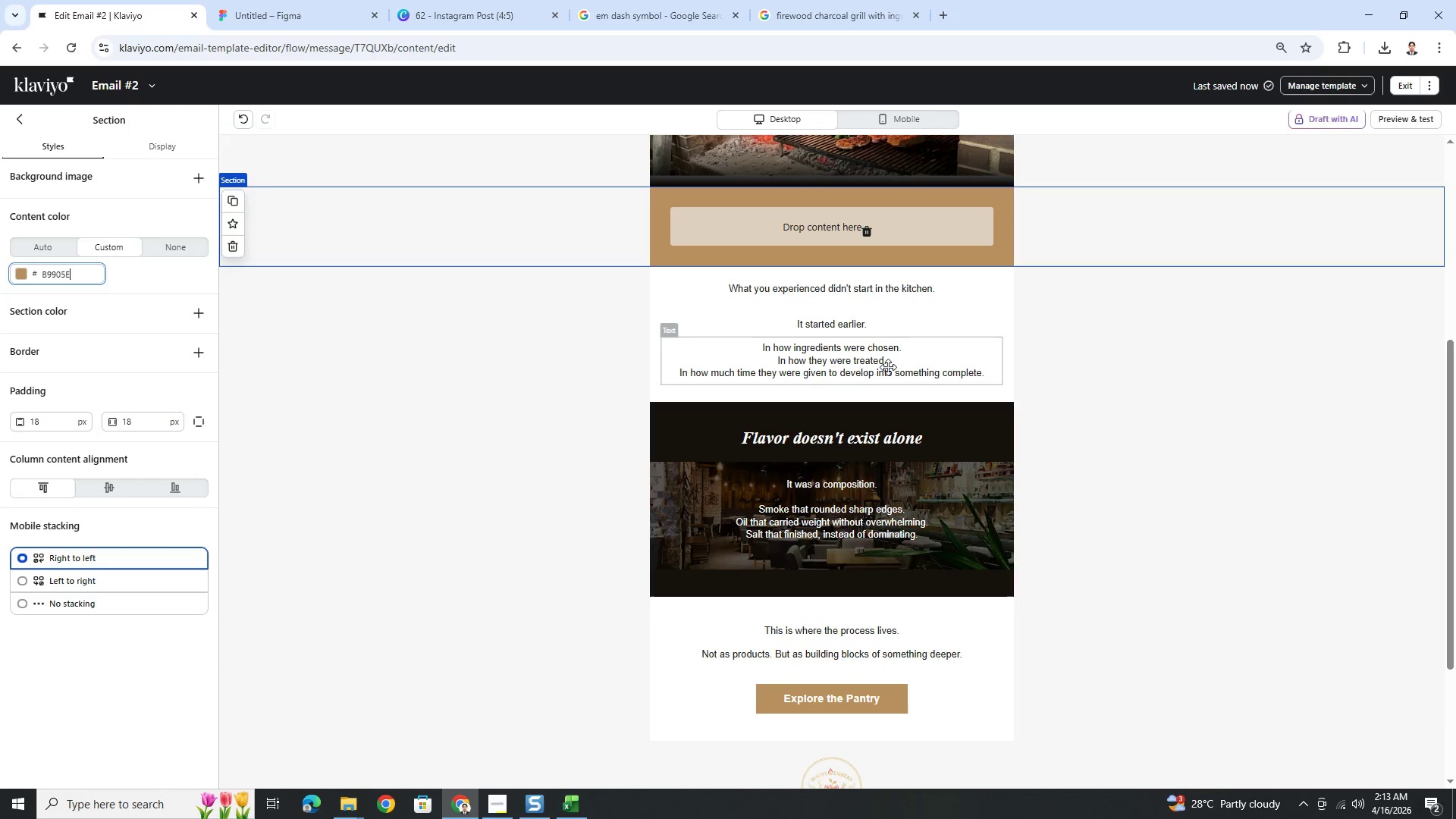 
left_click([830, 285])
 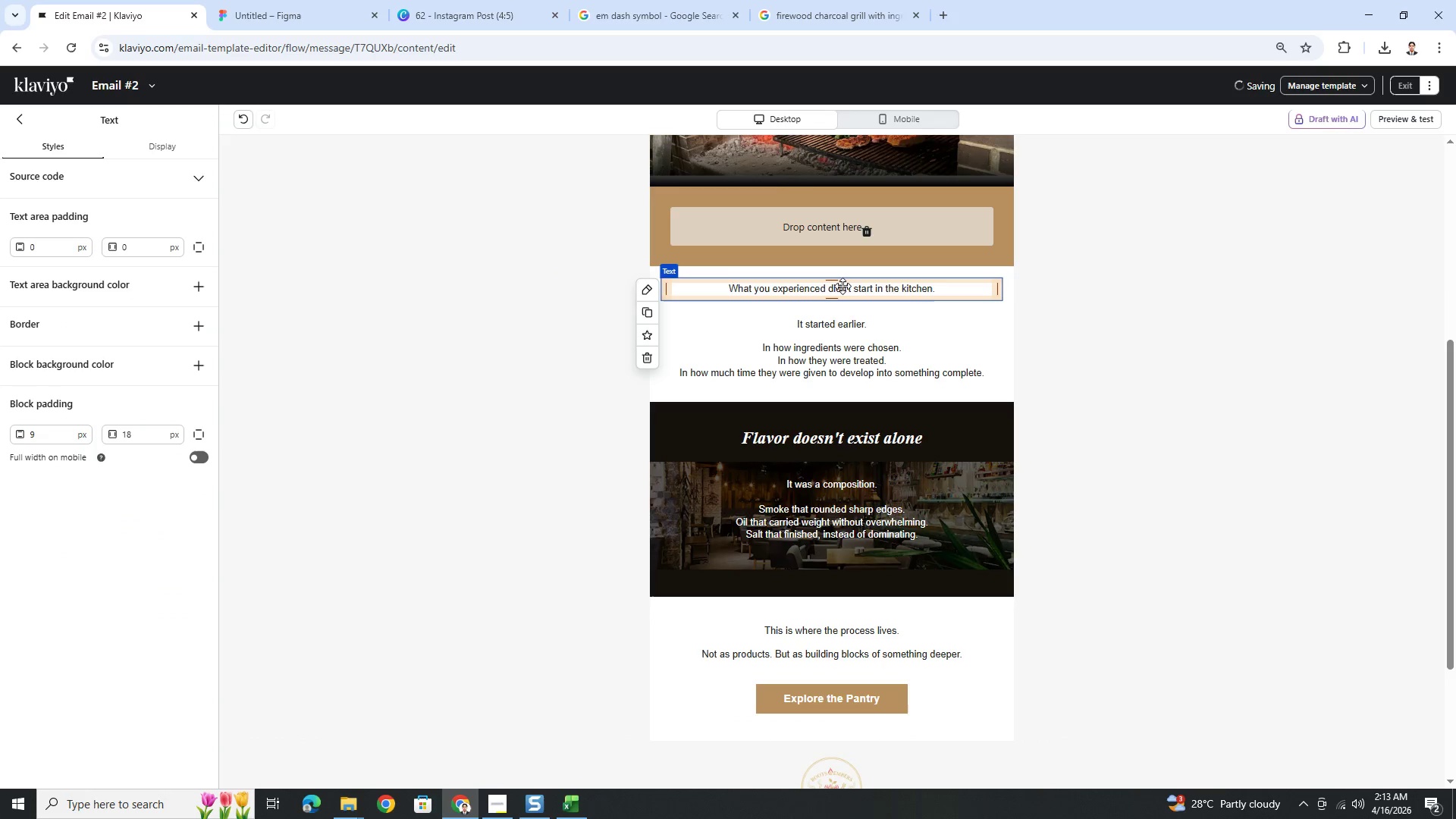 
left_click_drag(start_coordinate=[841, 286], to_coordinate=[839, 280])
 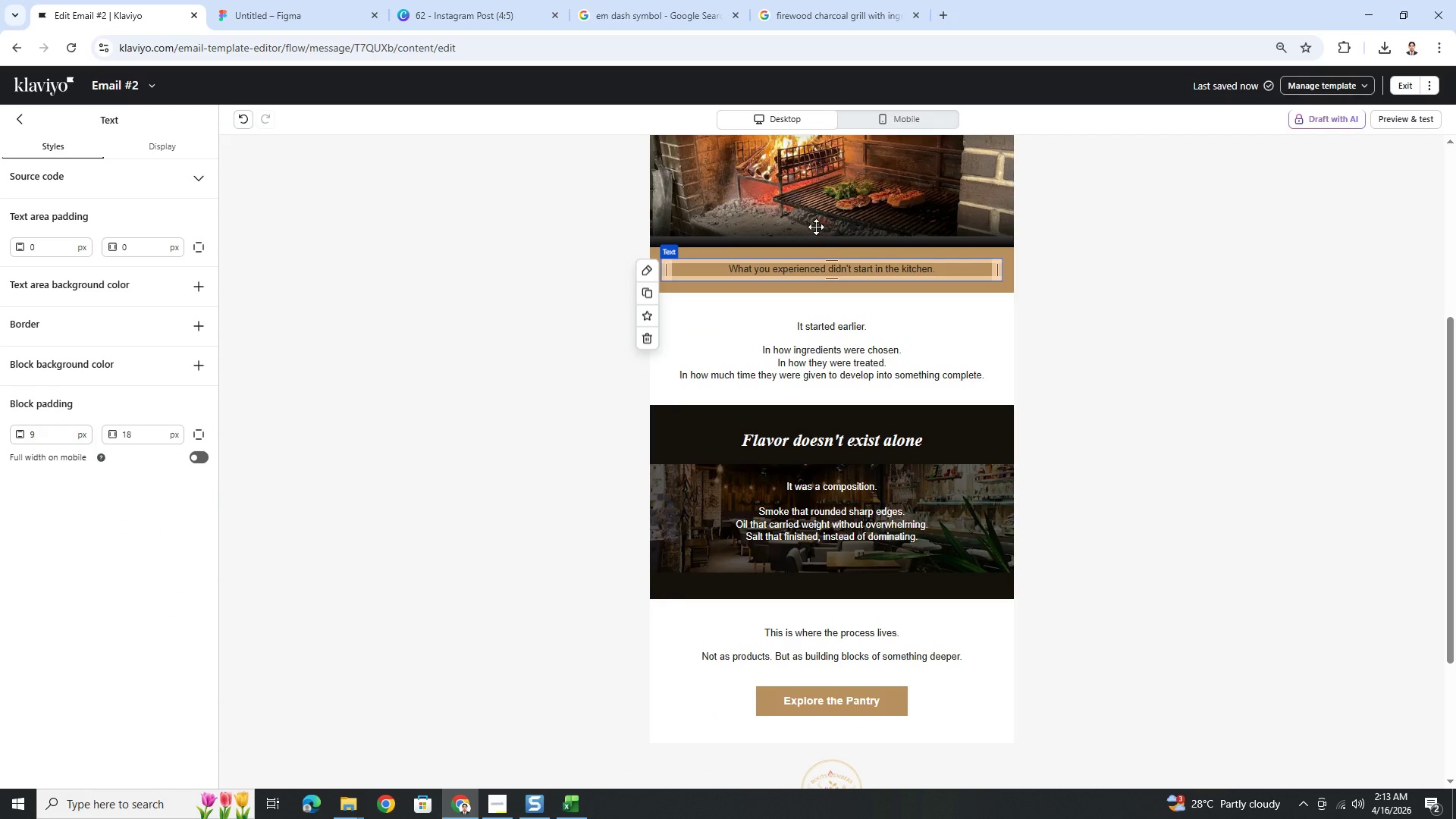 
double_click([821, 271])
 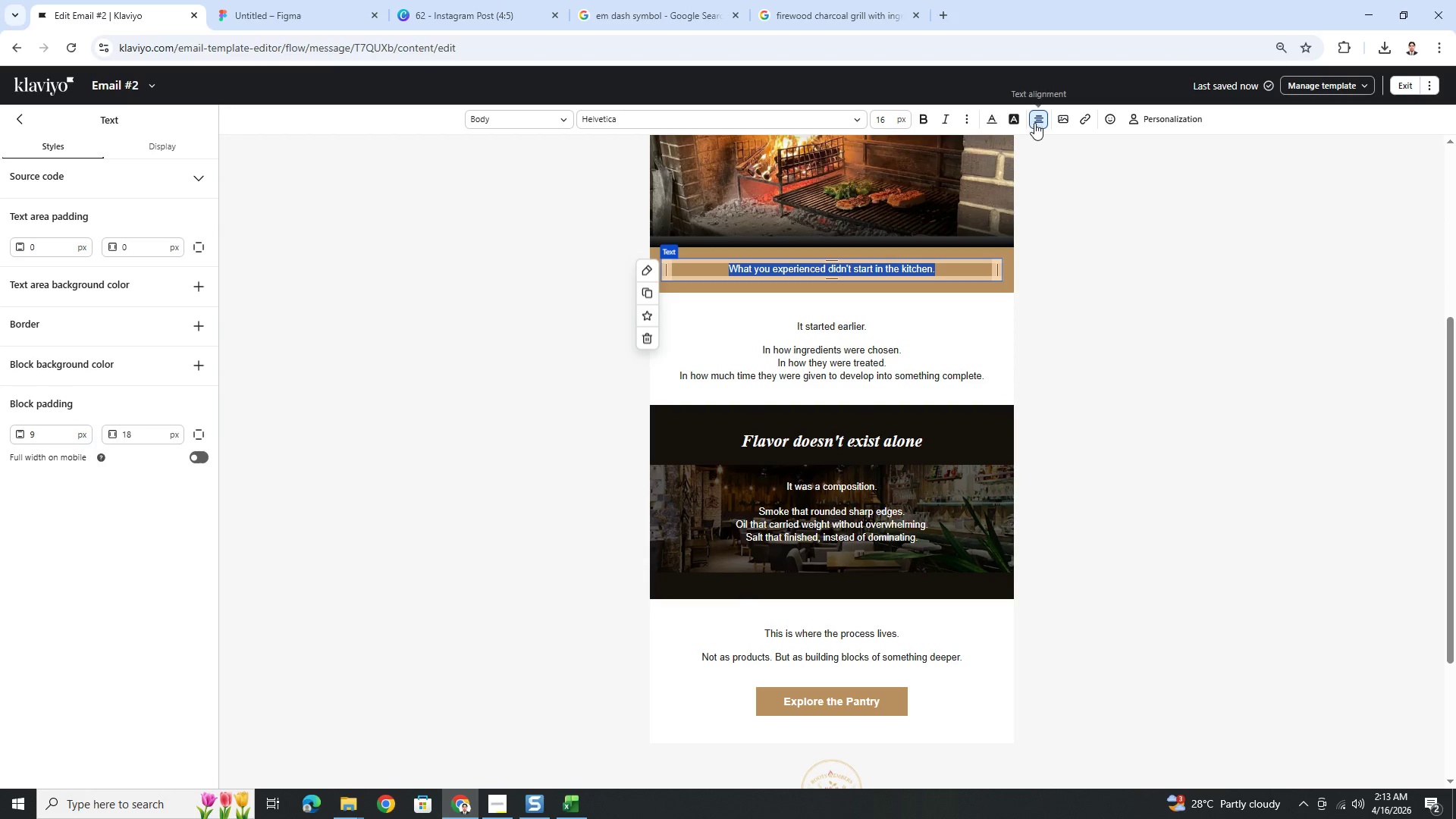 
left_click([994, 117])
 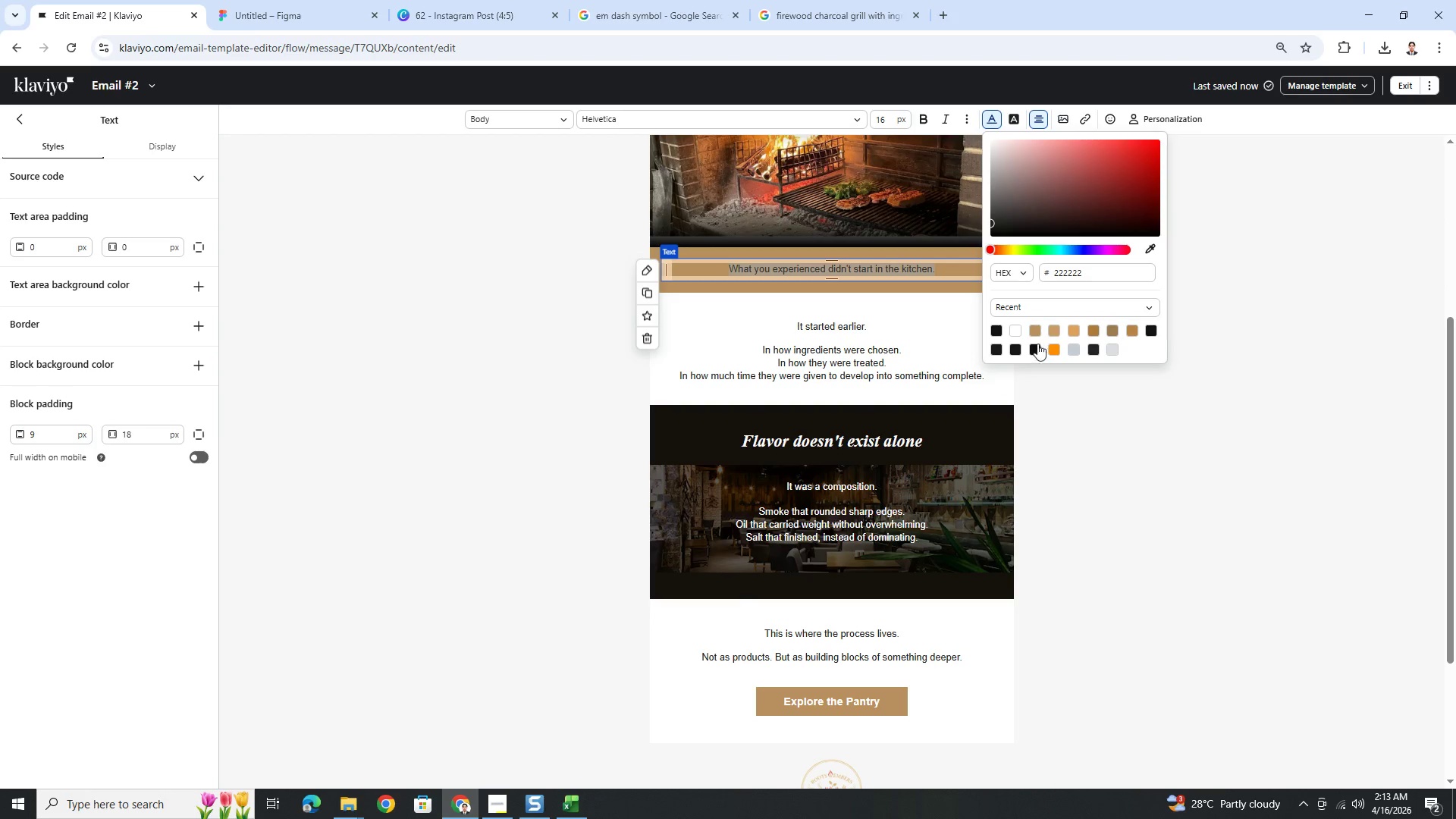 
left_click([1020, 330])
 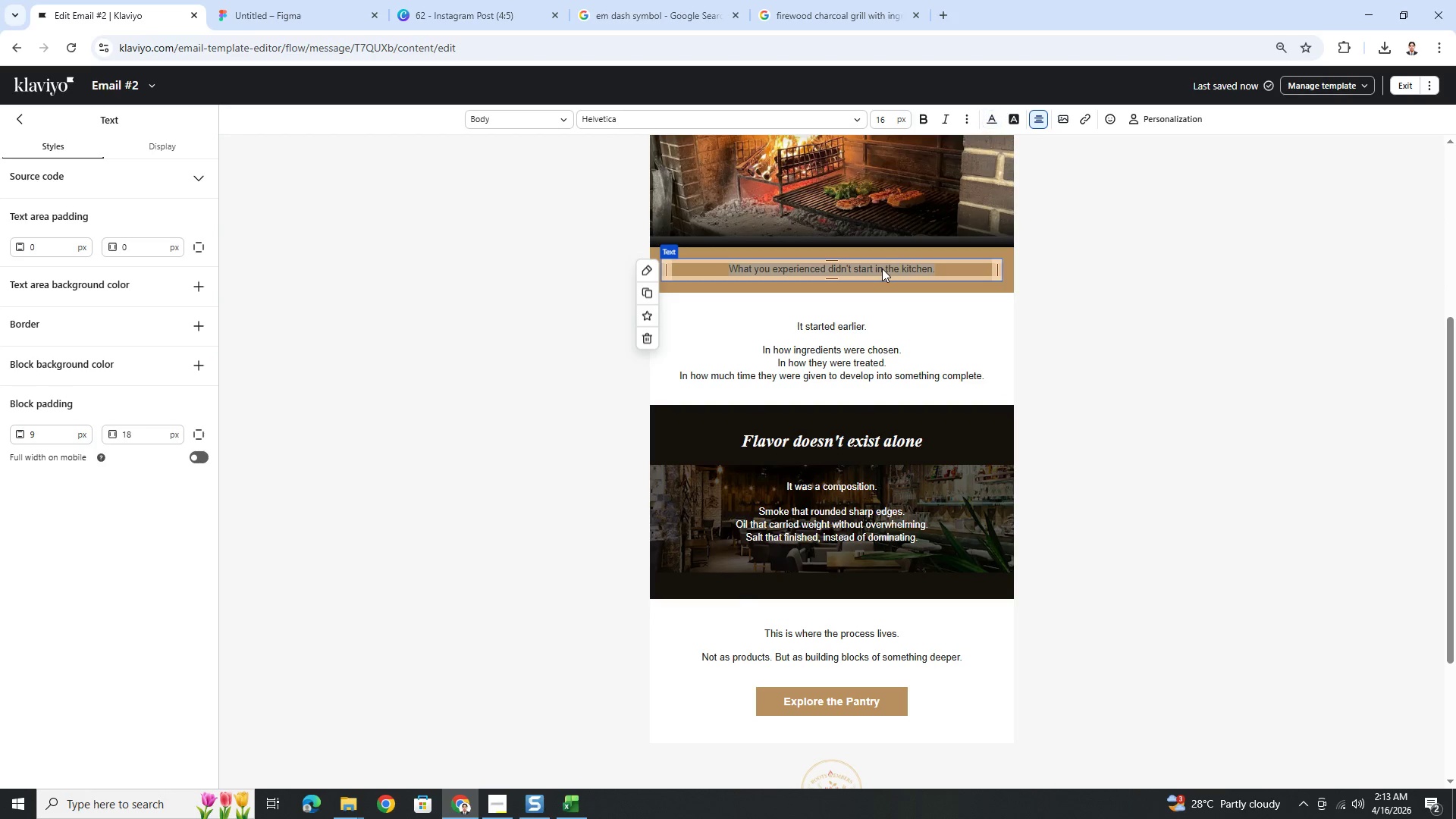 
double_click([879, 268])
 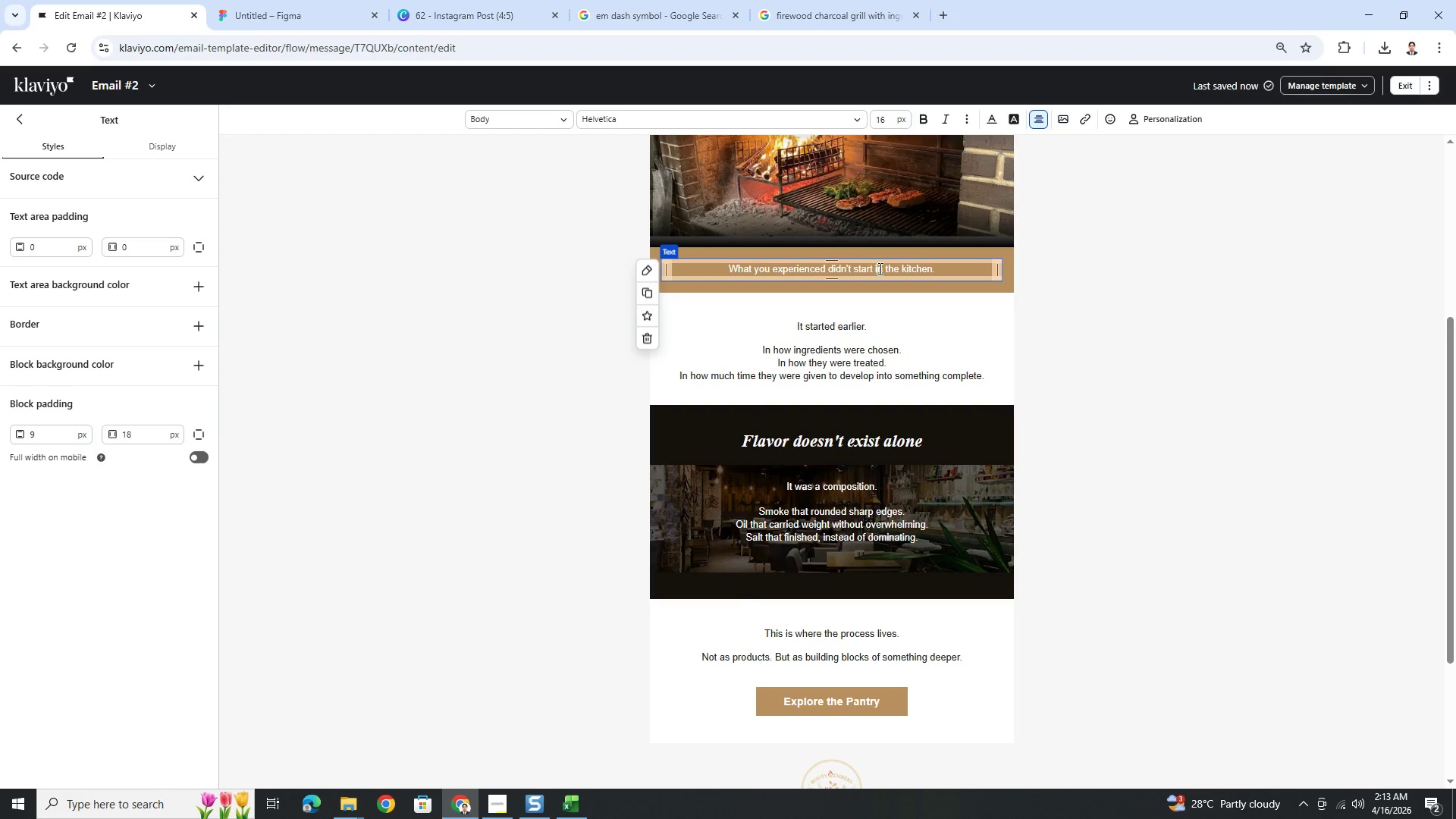 
triple_click([879, 268])
 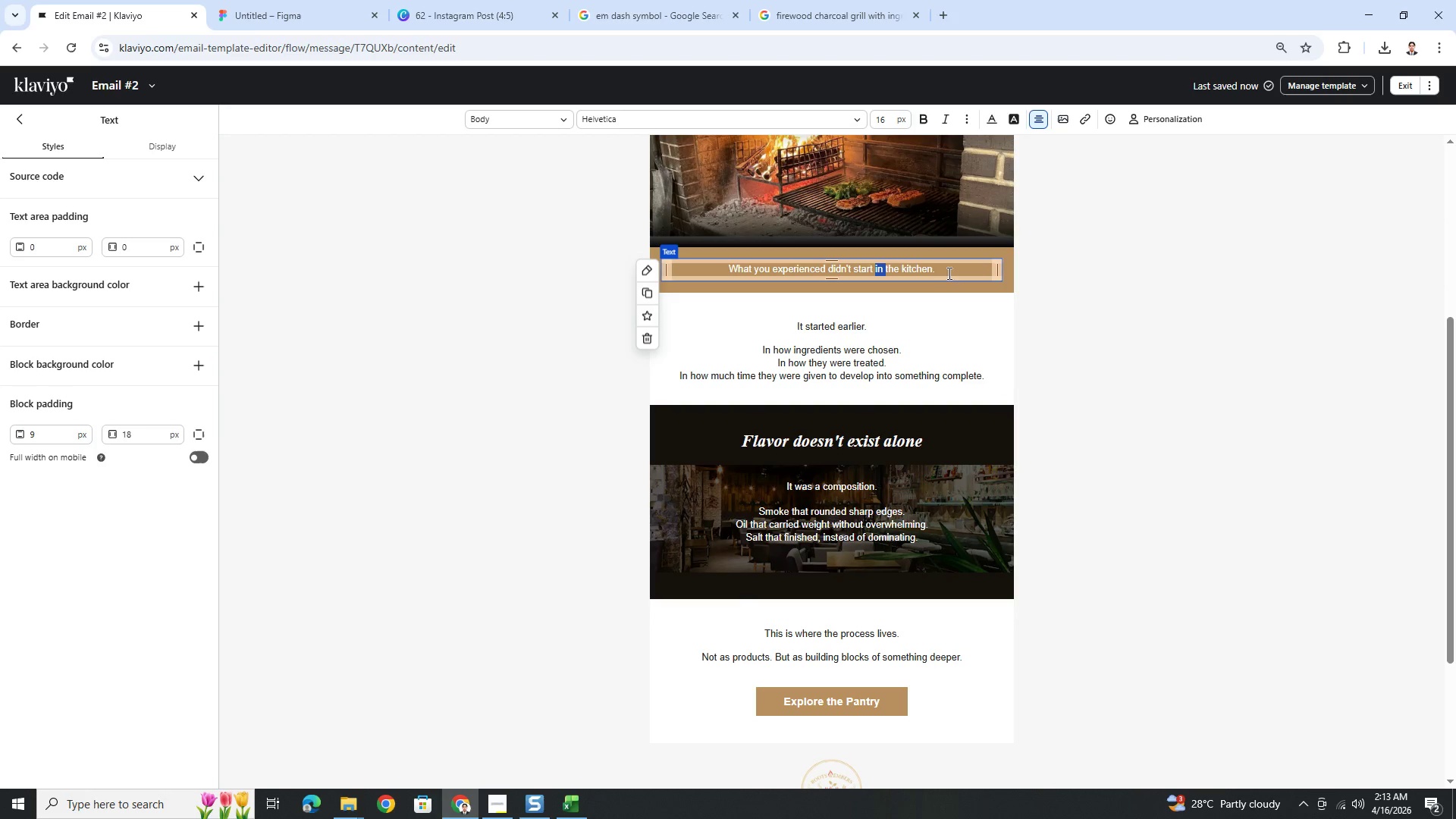 
wait(5.44)
 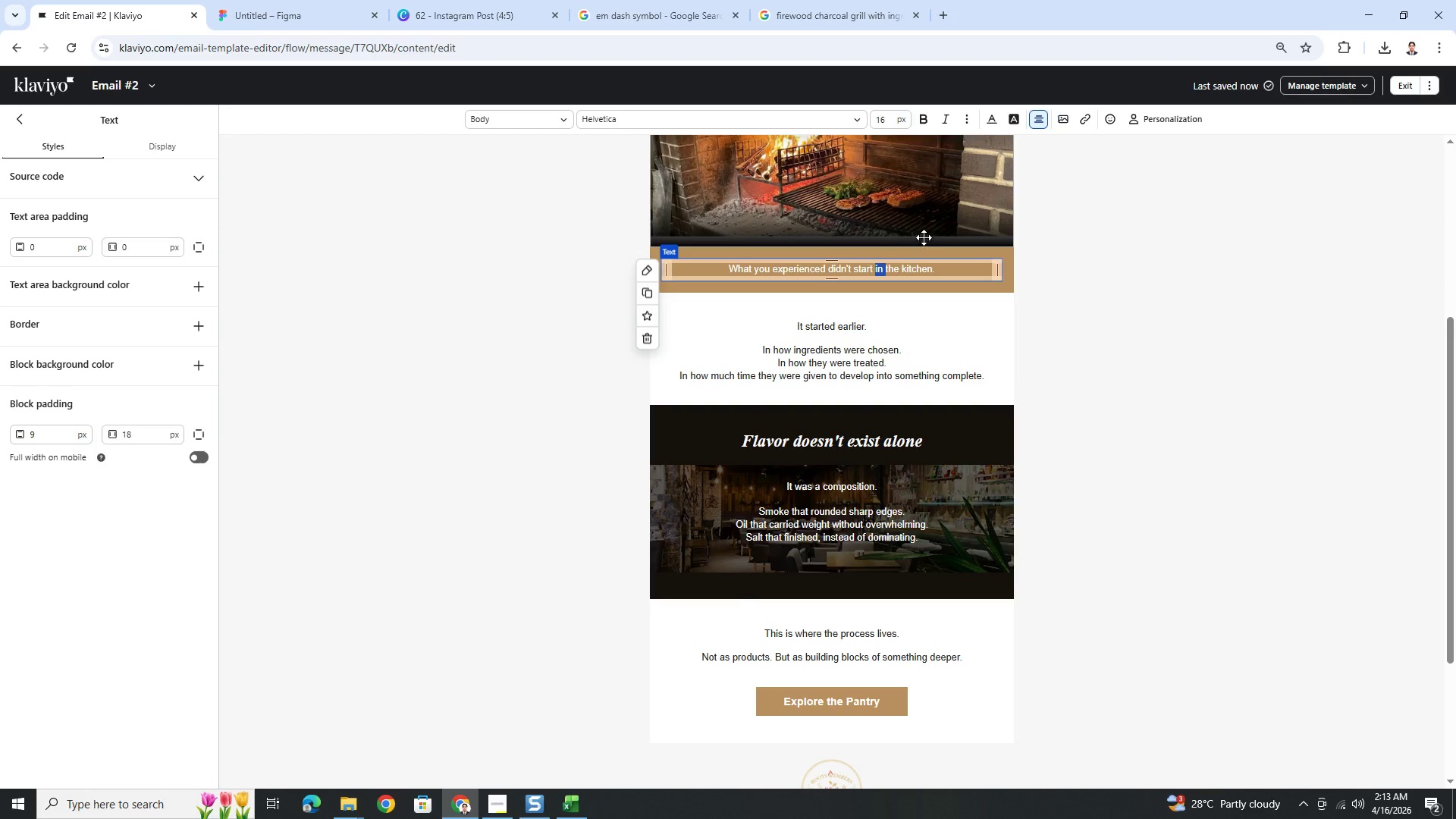 
left_click([726, 269])
 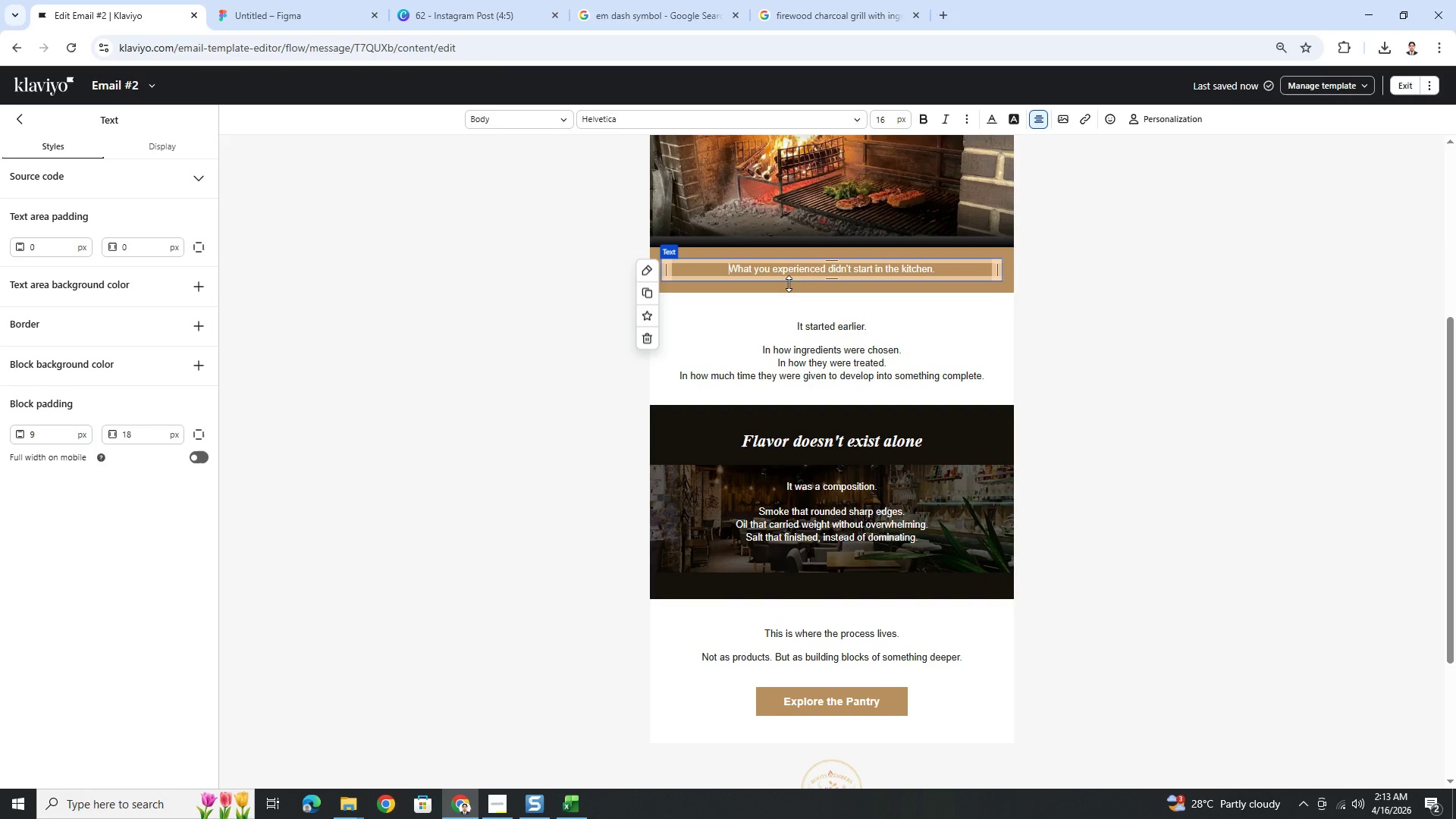 
type(WHAT YOU EXPERIENCED DIDN'T START IN THE KITCHEN)
 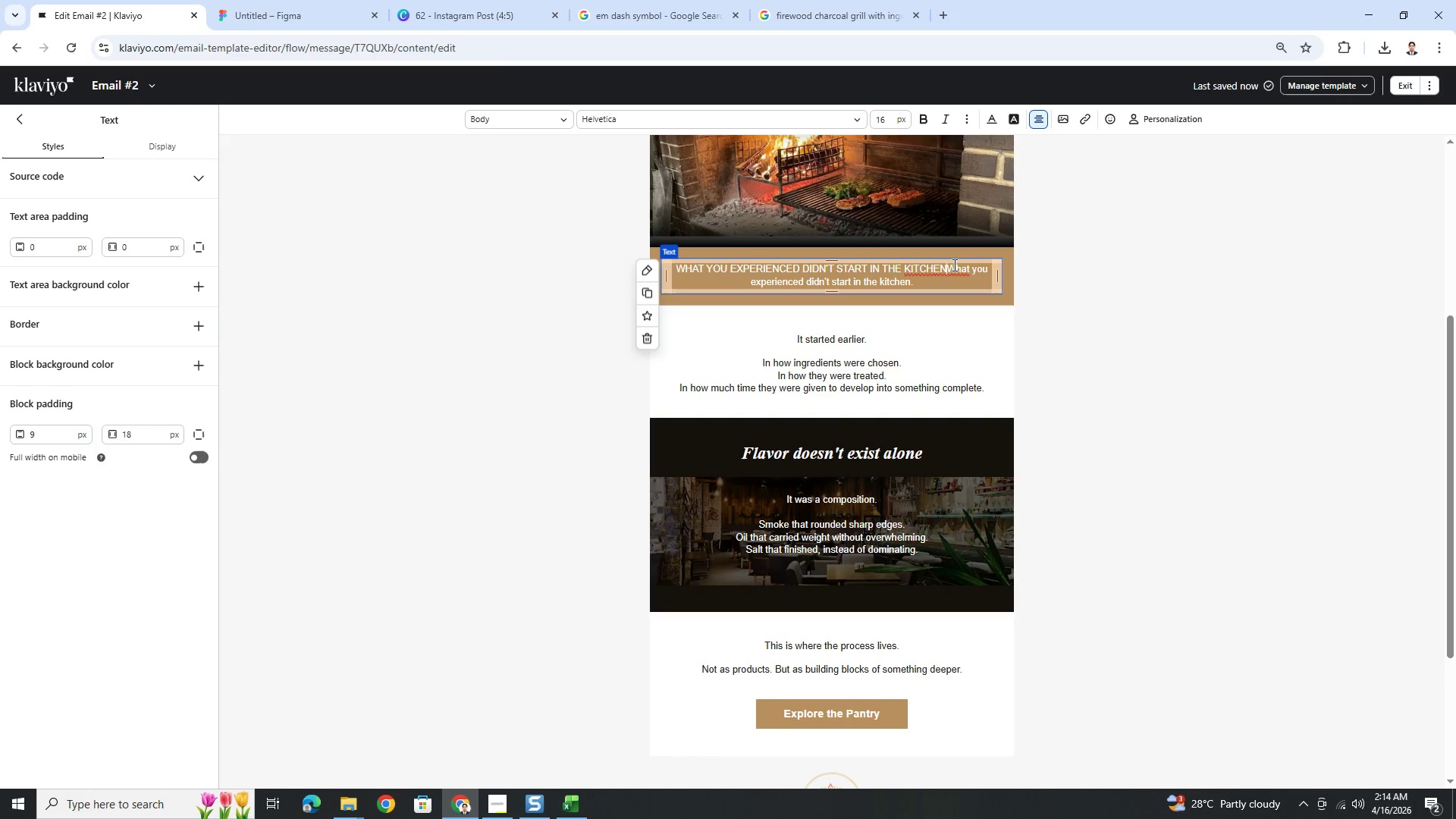 
left_click_drag(start_coordinate=[946, 265], to_coordinate=[975, 281])
 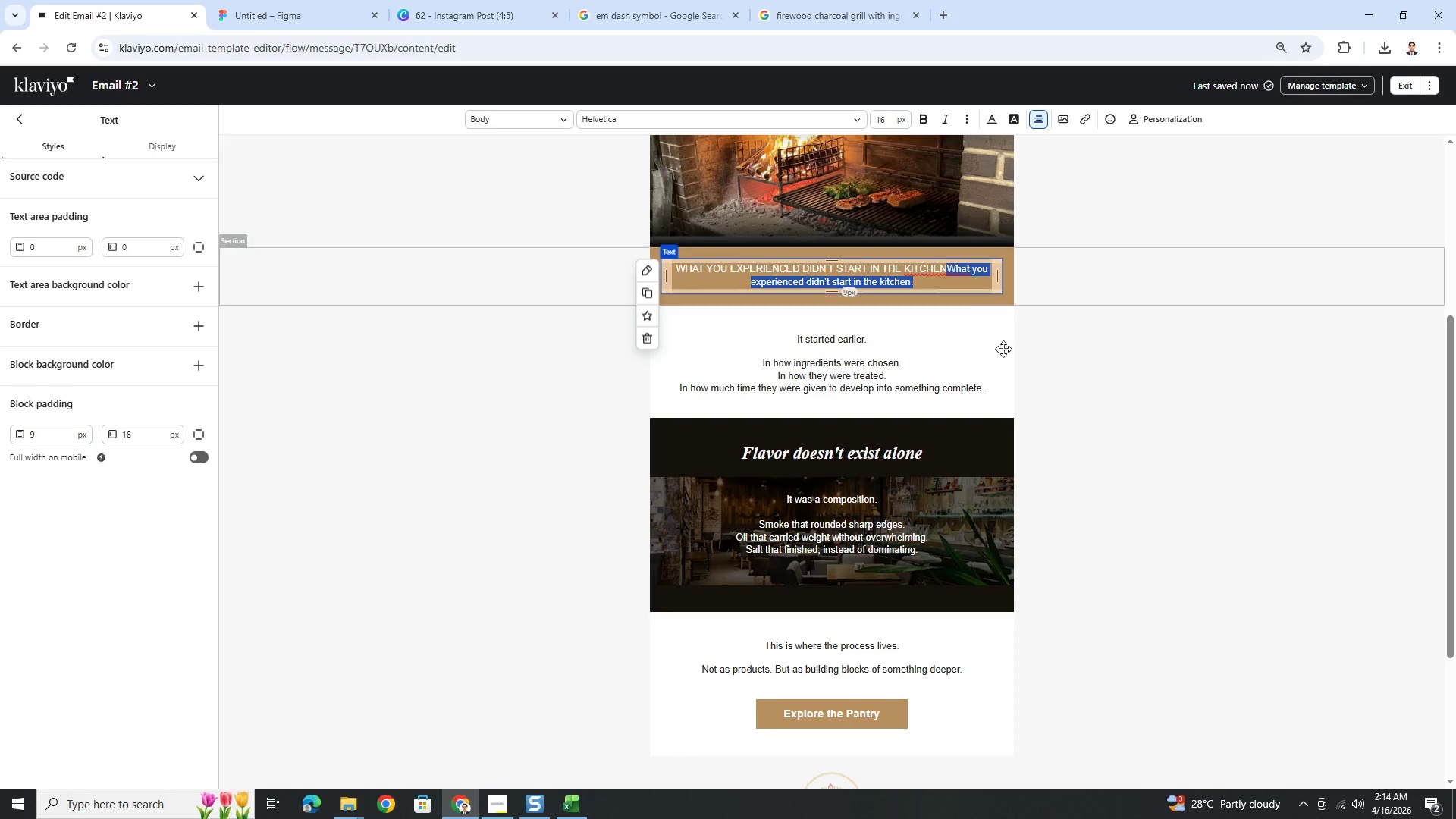 
key(Backspace)
 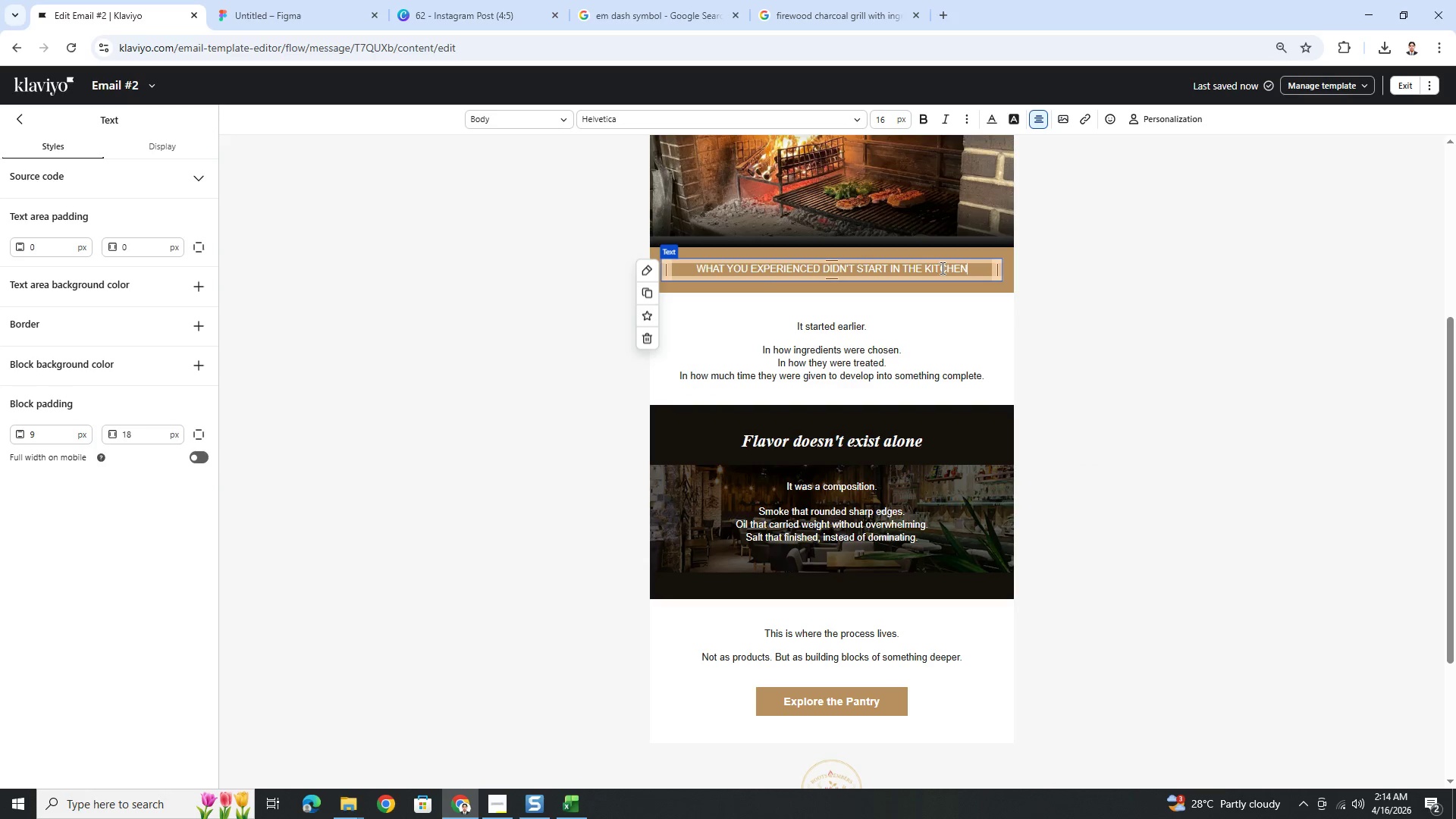 
double_click([940, 266])
 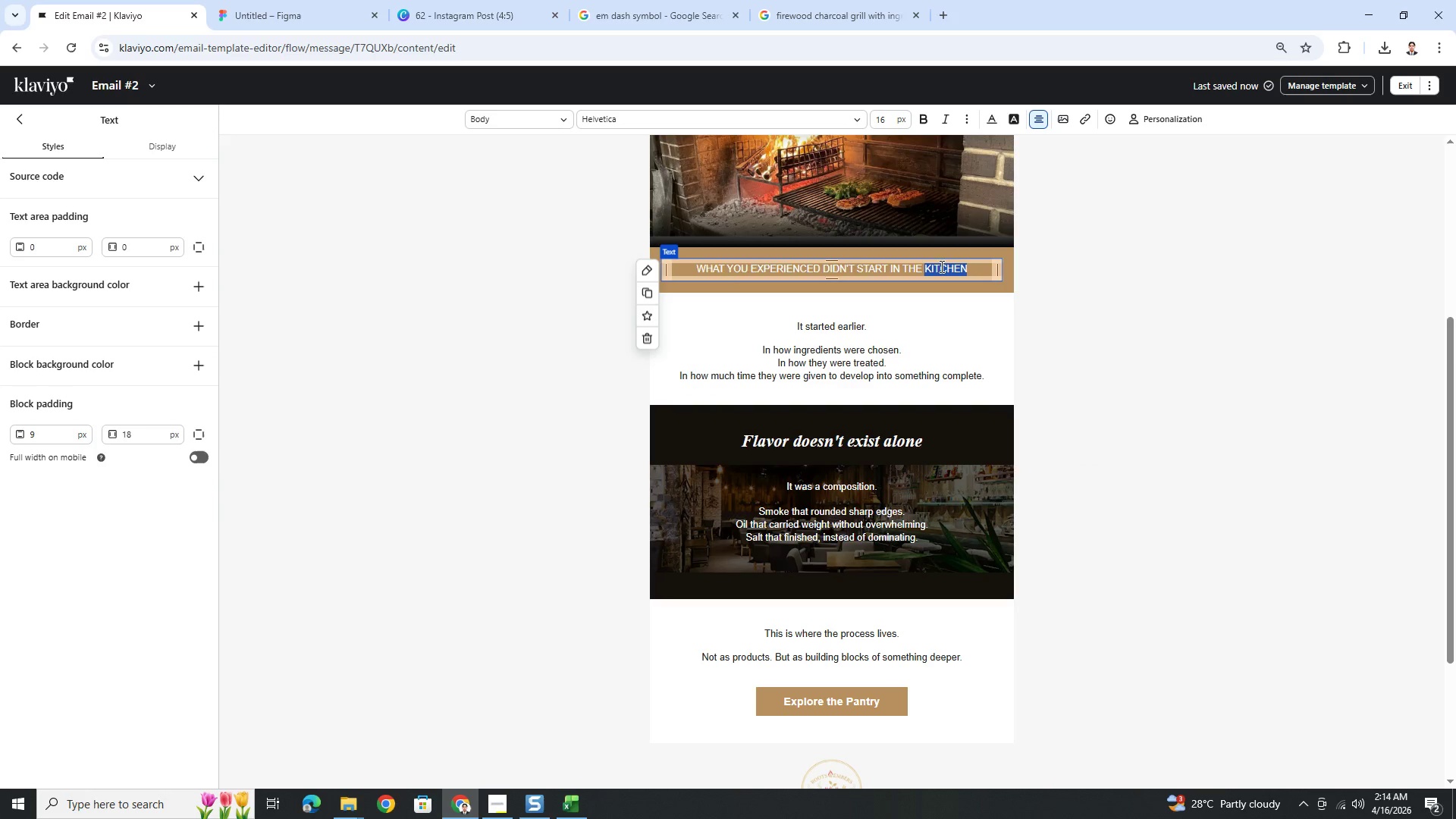 
triple_click([940, 266])
 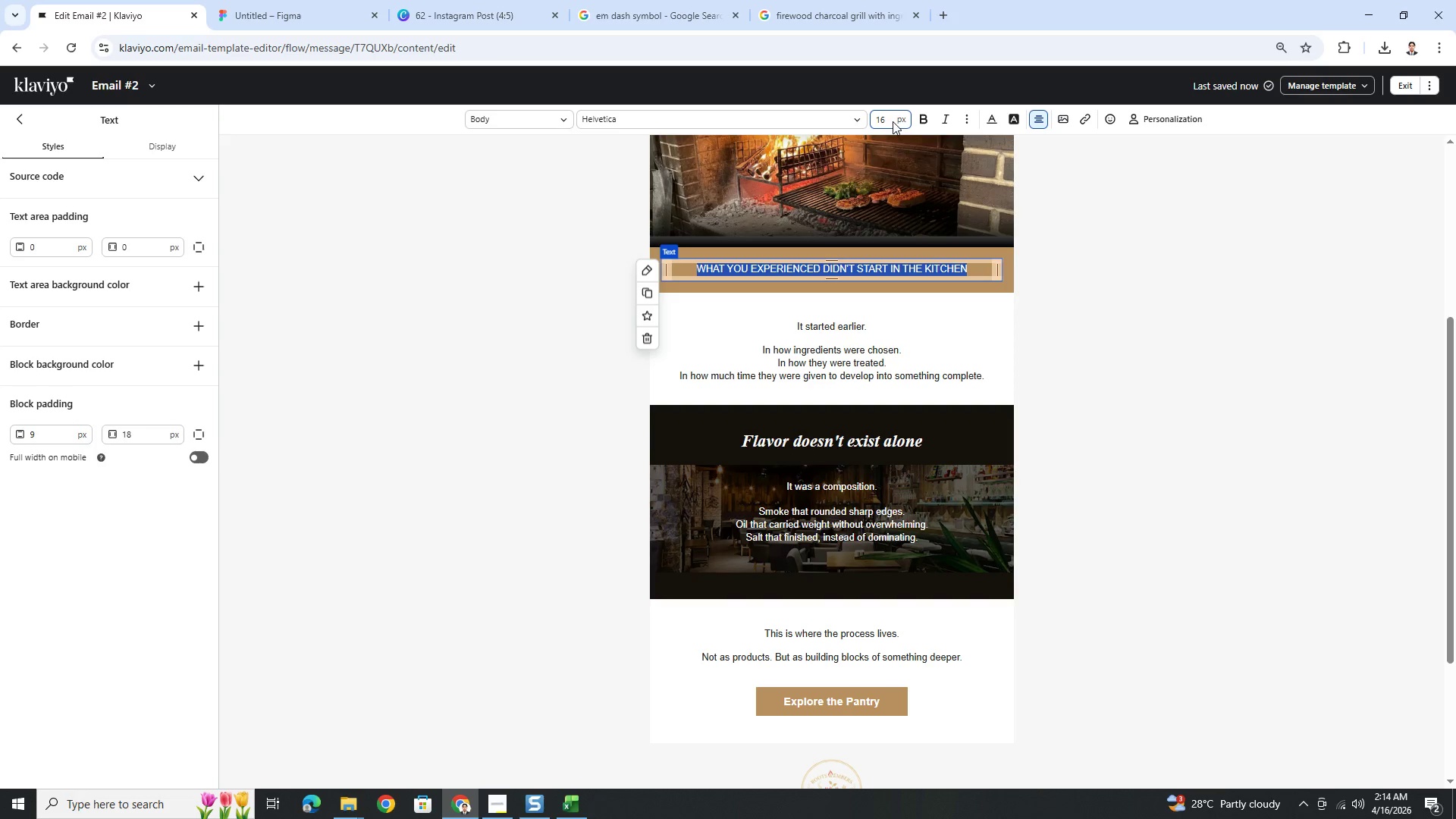 
double_click([888, 119])
 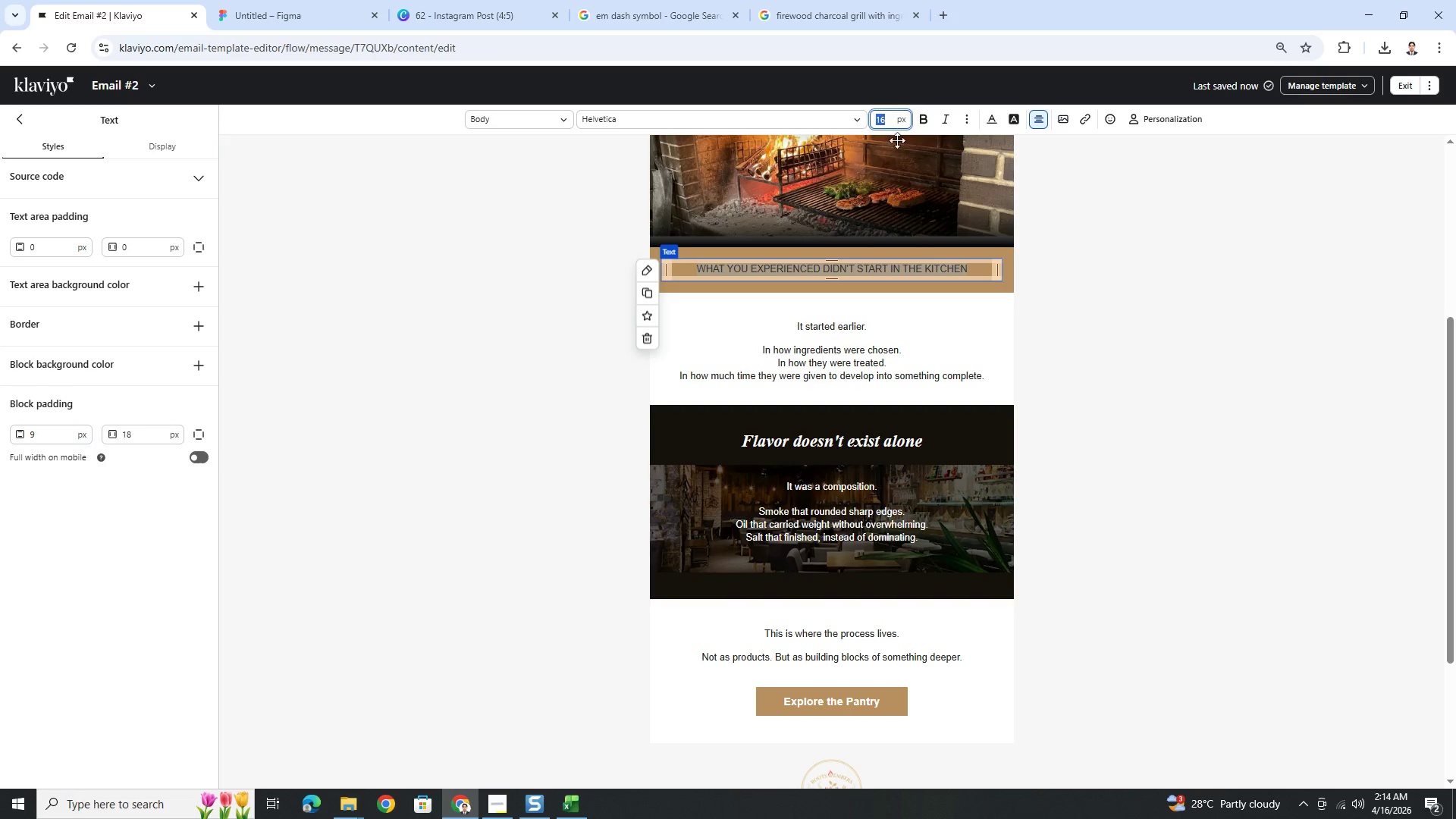 
key(Numpad1)
 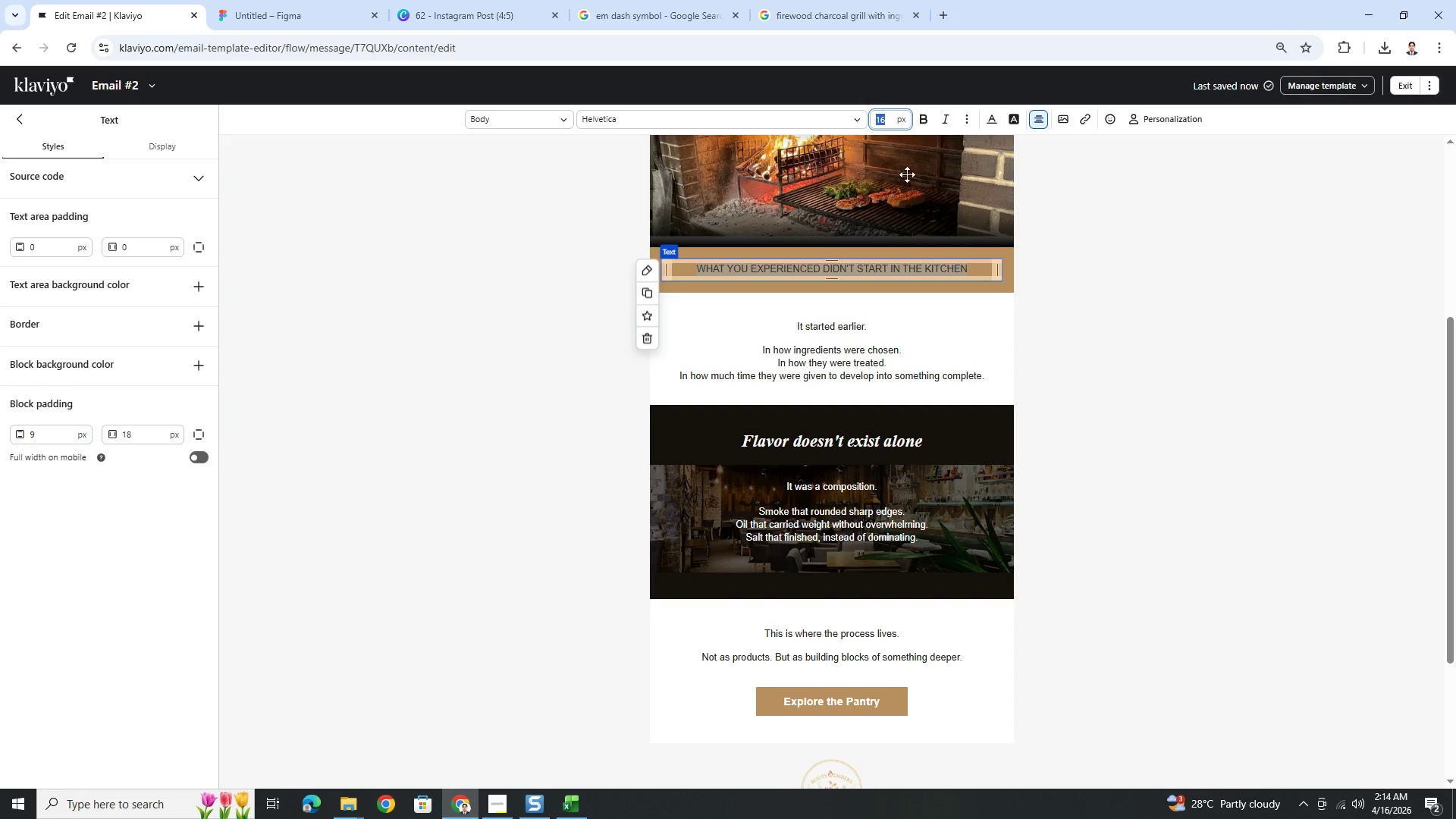 
key(Numpad8)
 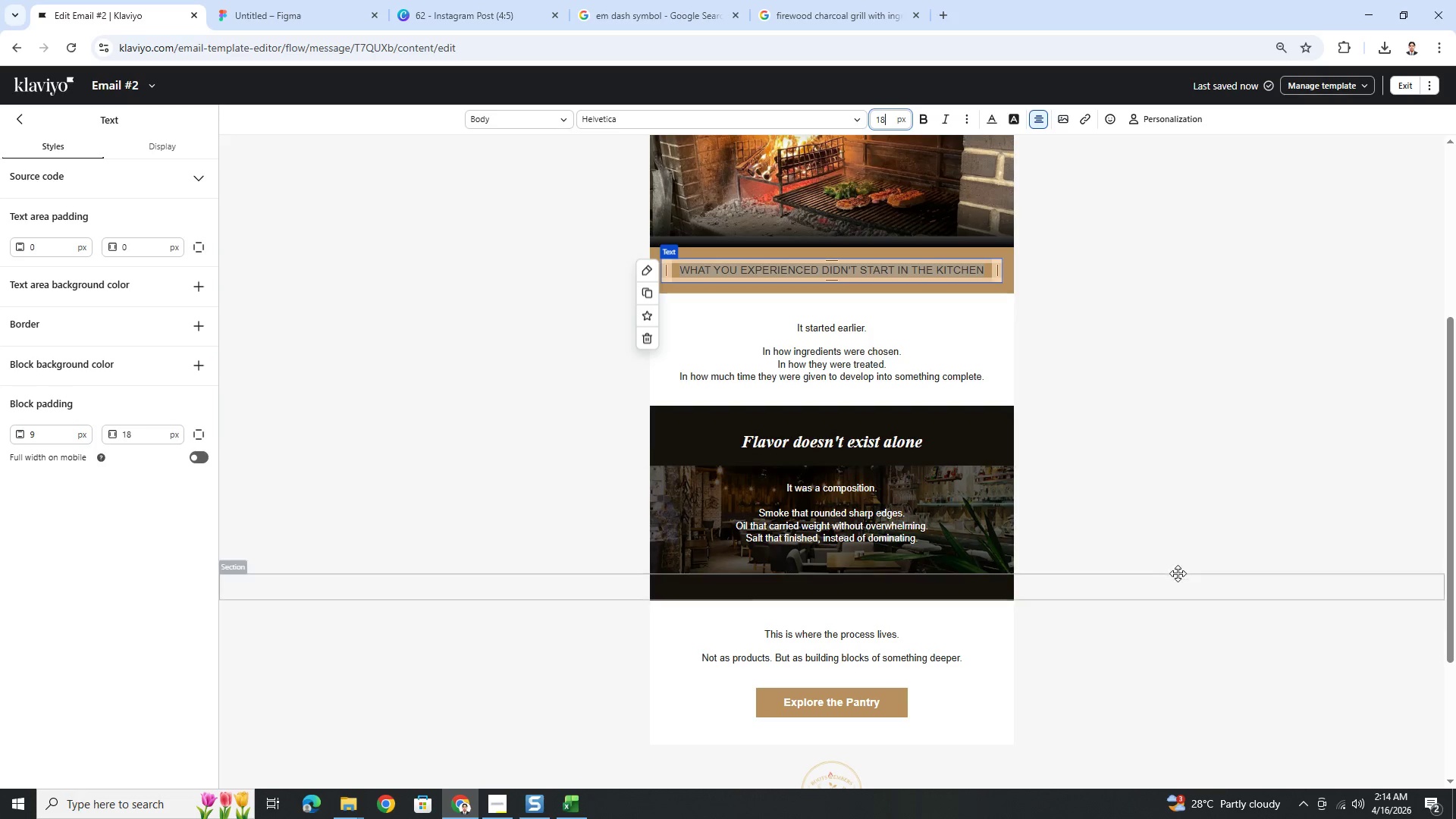 
left_click([1178, 573])
 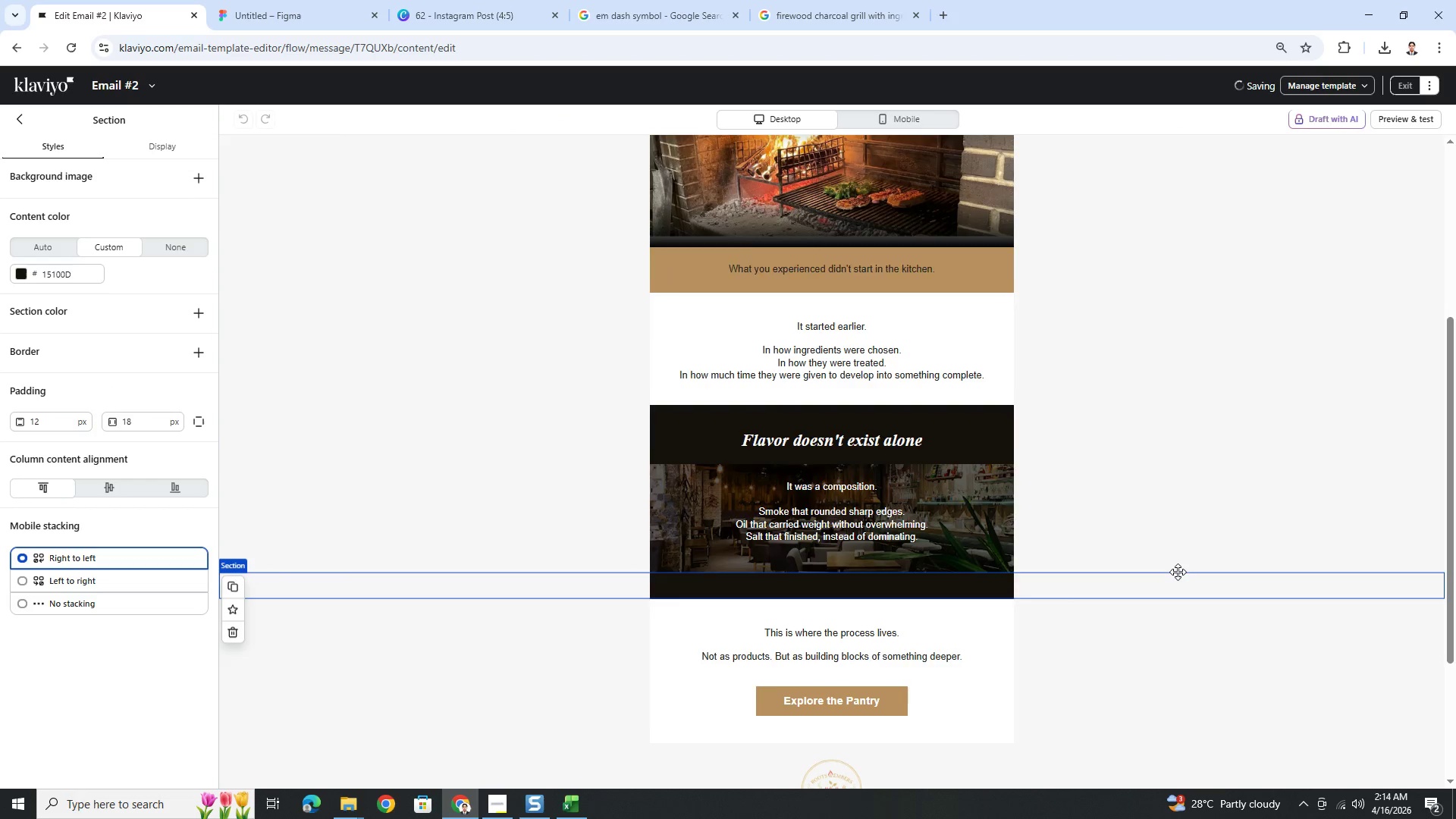 
scroll: coordinate [1178, 572], scroll_direction: up, amount: 3.0
 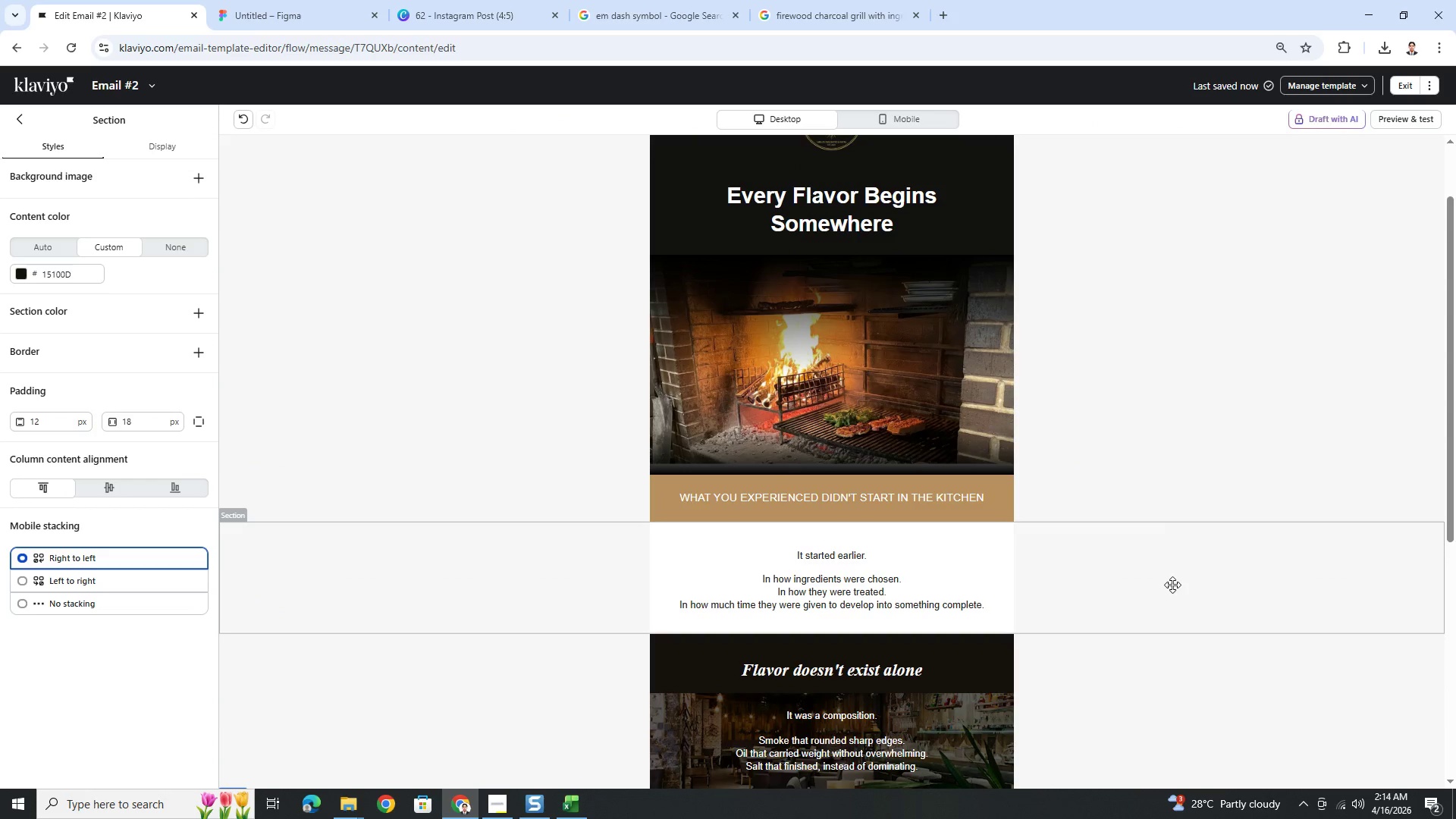 
hold_key(key=ControlLeft, duration=0.39)
scroll: coordinate [1166, 595], scroll_direction: down, amount: 3.0
 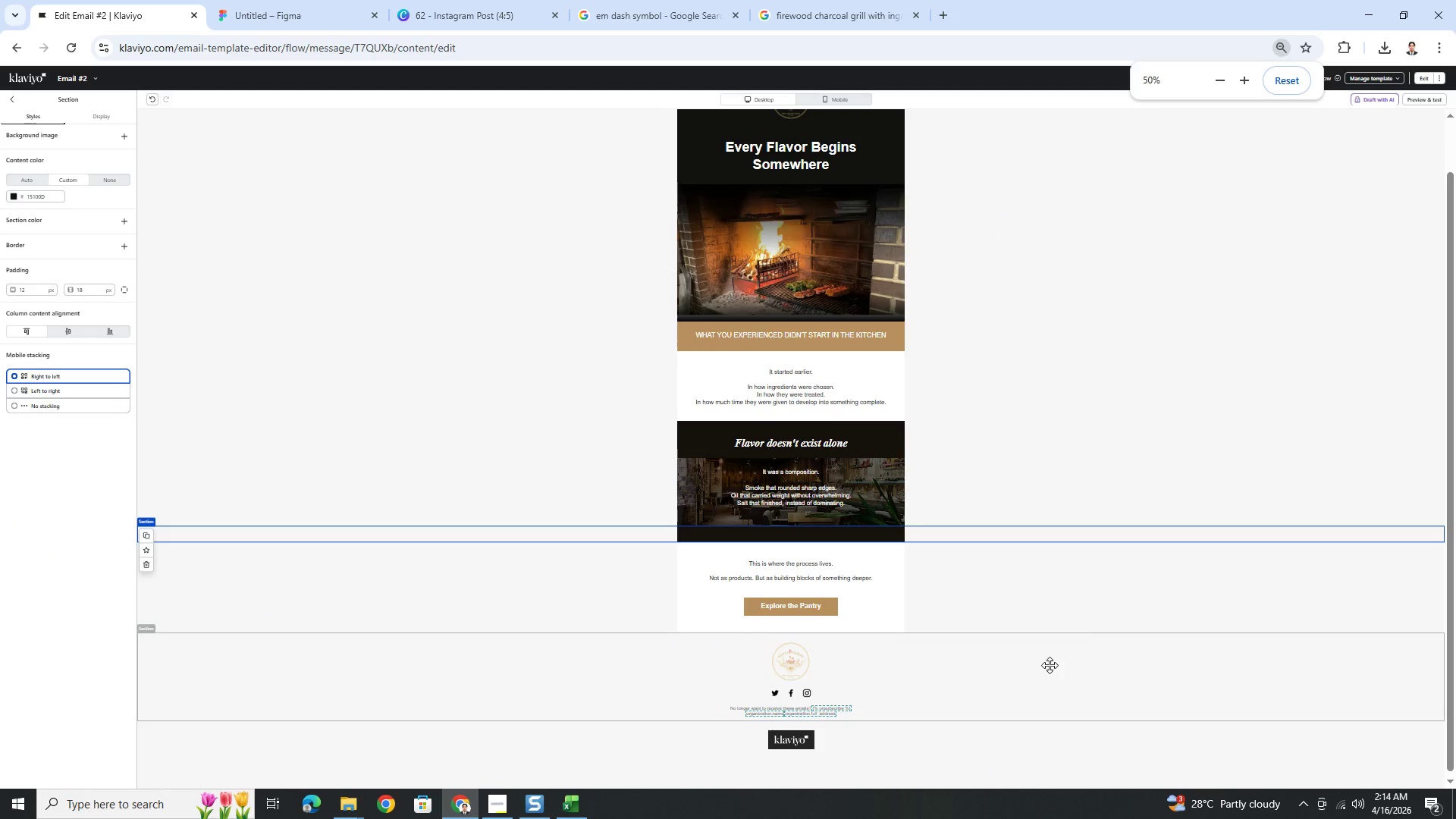 
hold_key(key=ControlLeft, duration=0.36)
scroll: coordinate [1045, 639], scroll_direction: down, amount: 1.0
 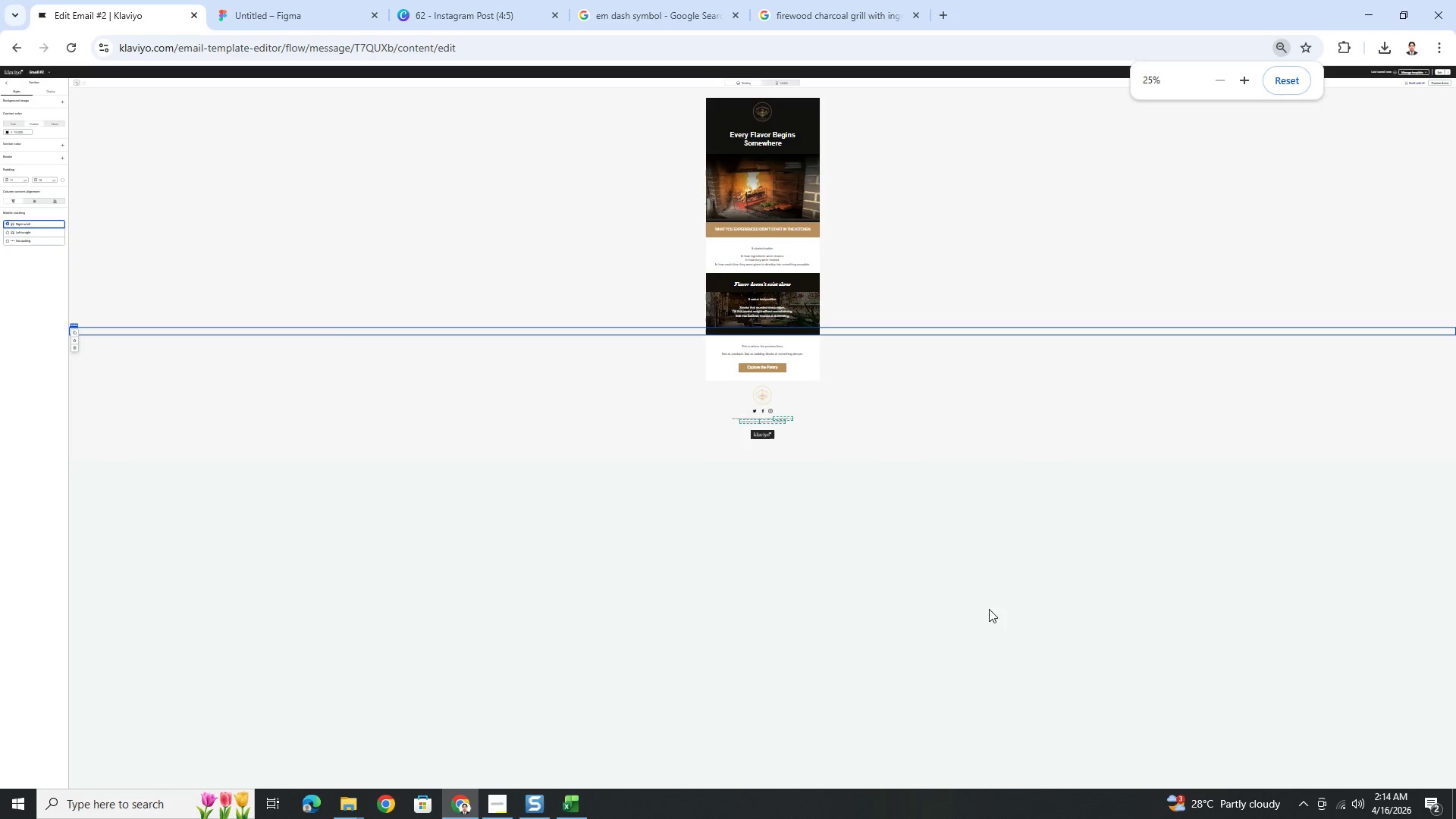 
hold_key(key=ControlLeft, duration=0.66)
scroll: coordinate [987, 559], scroll_direction: up, amount: 2.0
 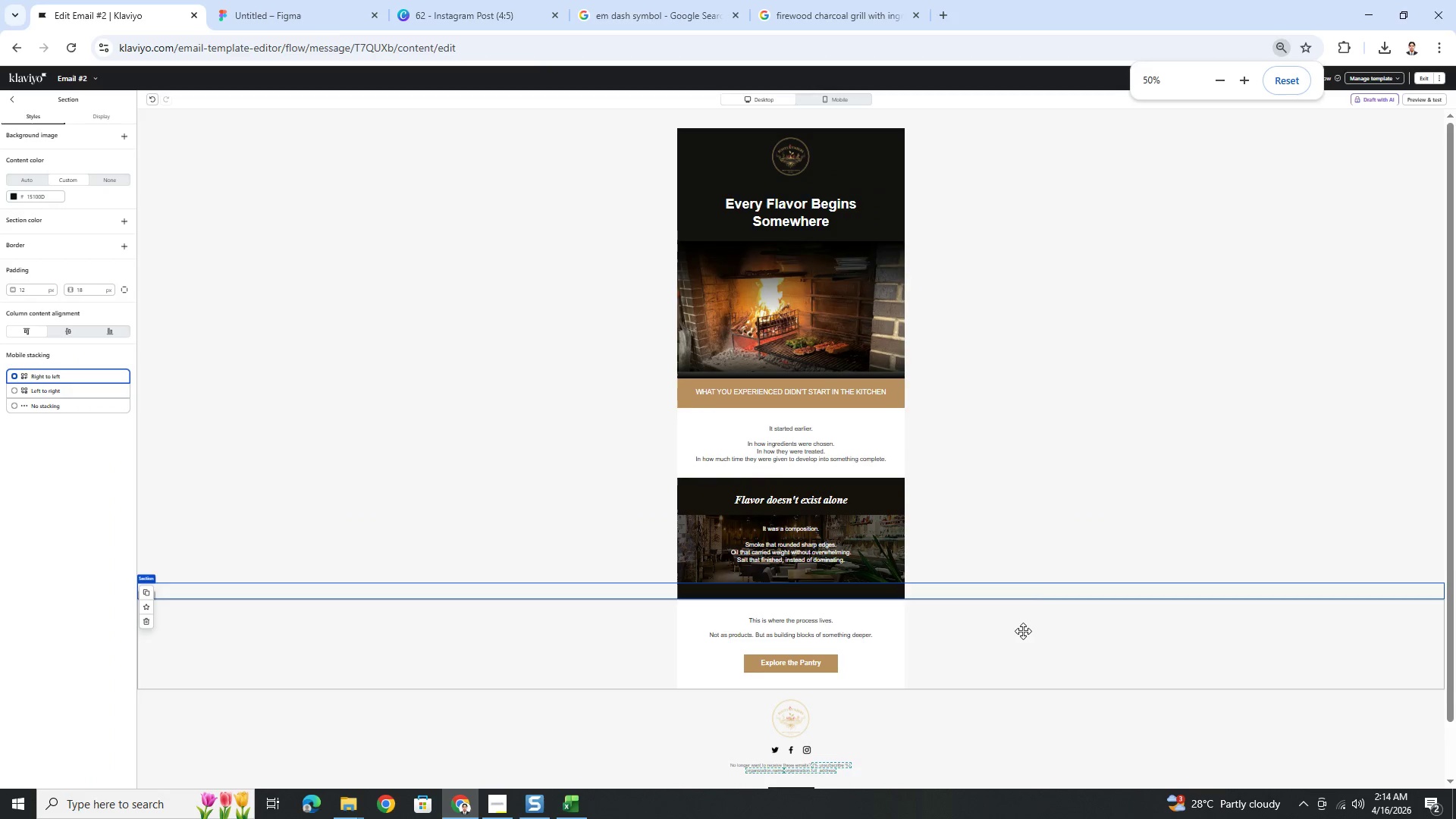 
scroll: coordinate [1023, 631], scroll_direction: down, amount: 2.0
 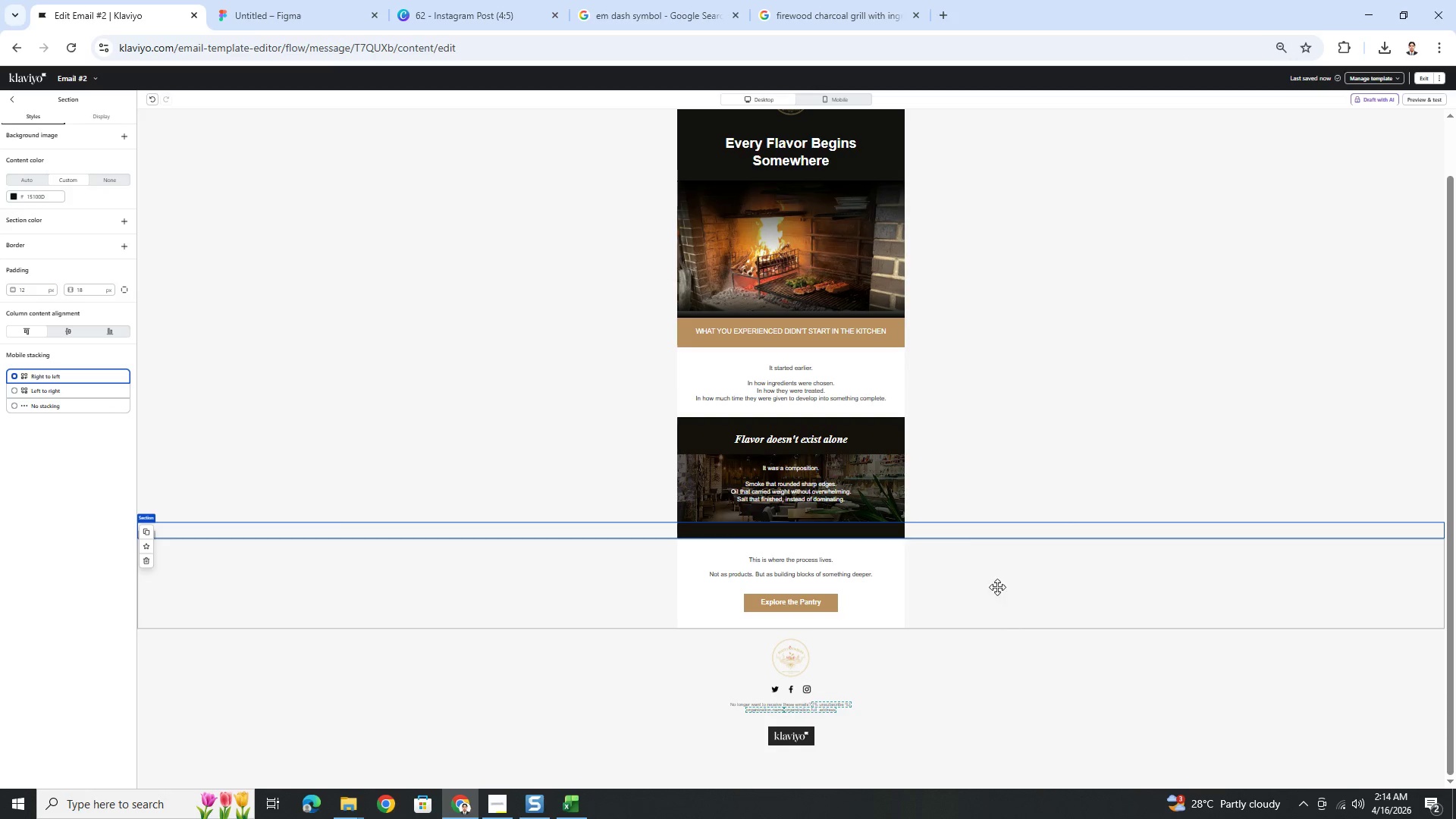 
left_click([820, 356])
 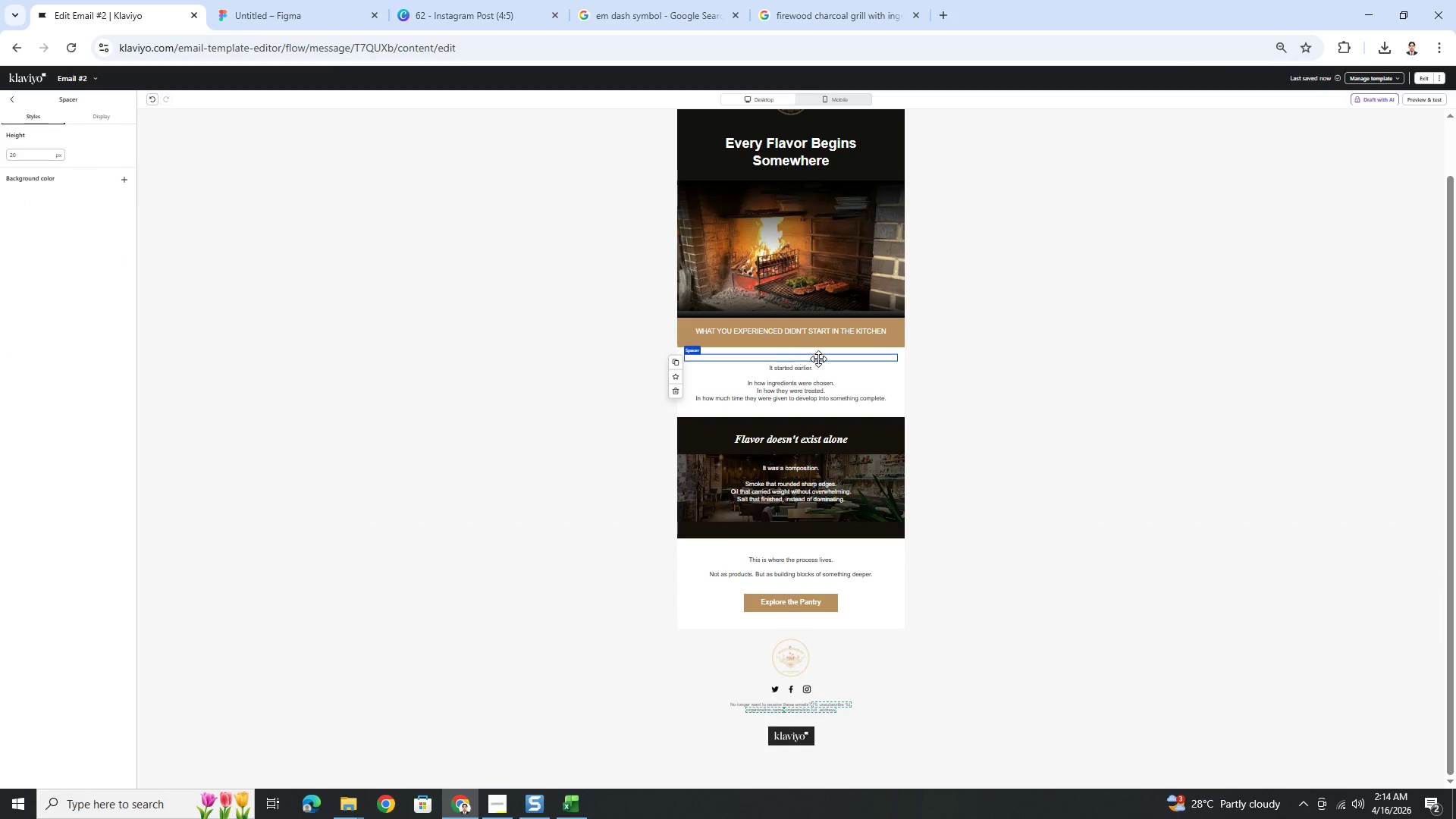 
left_click_drag(start_coordinate=[826, 357], to_coordinate=[827, 413])
 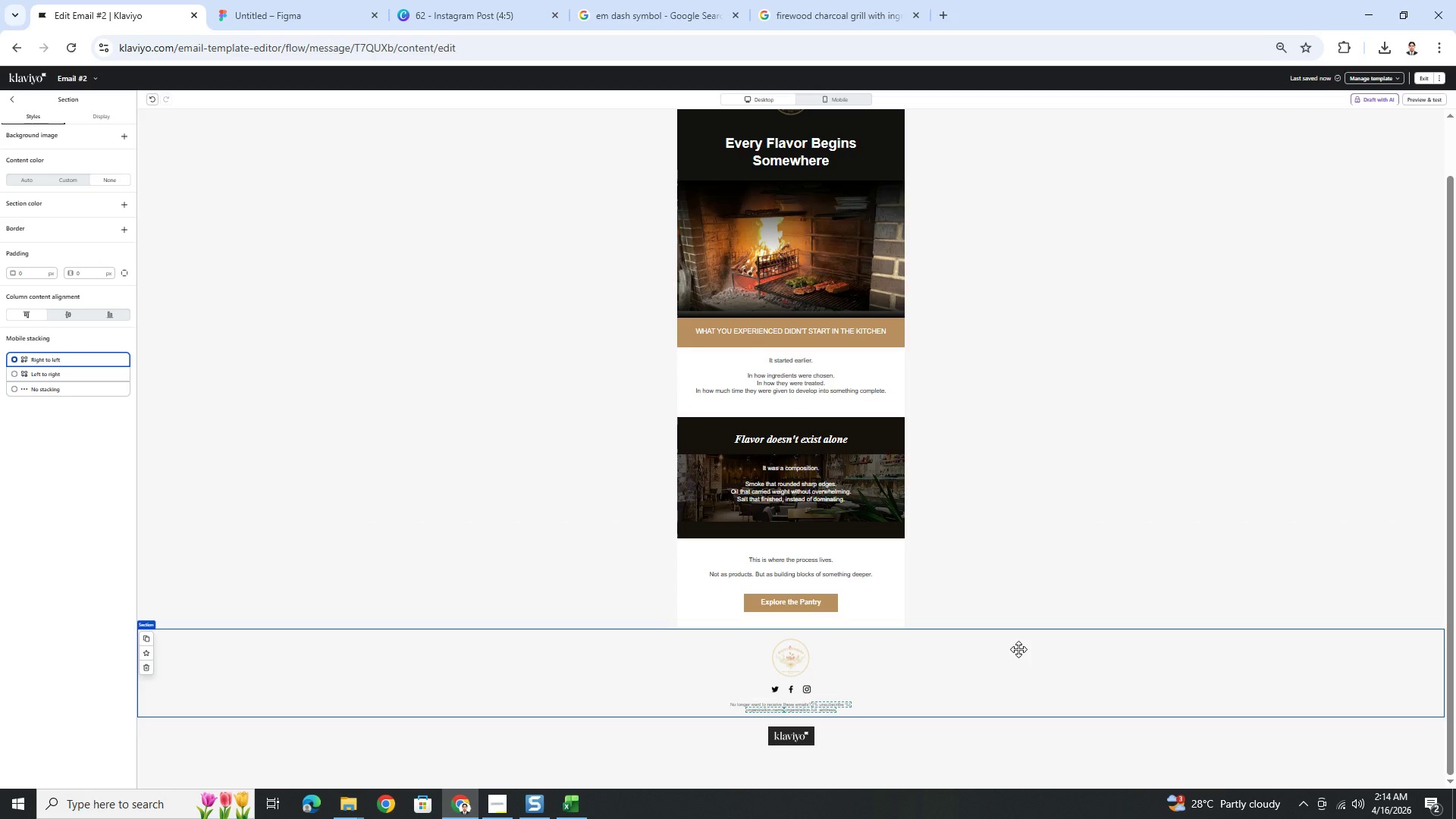 
scroll: coordinate [1018, 647], scroll_direction: up, amount: 2.0
 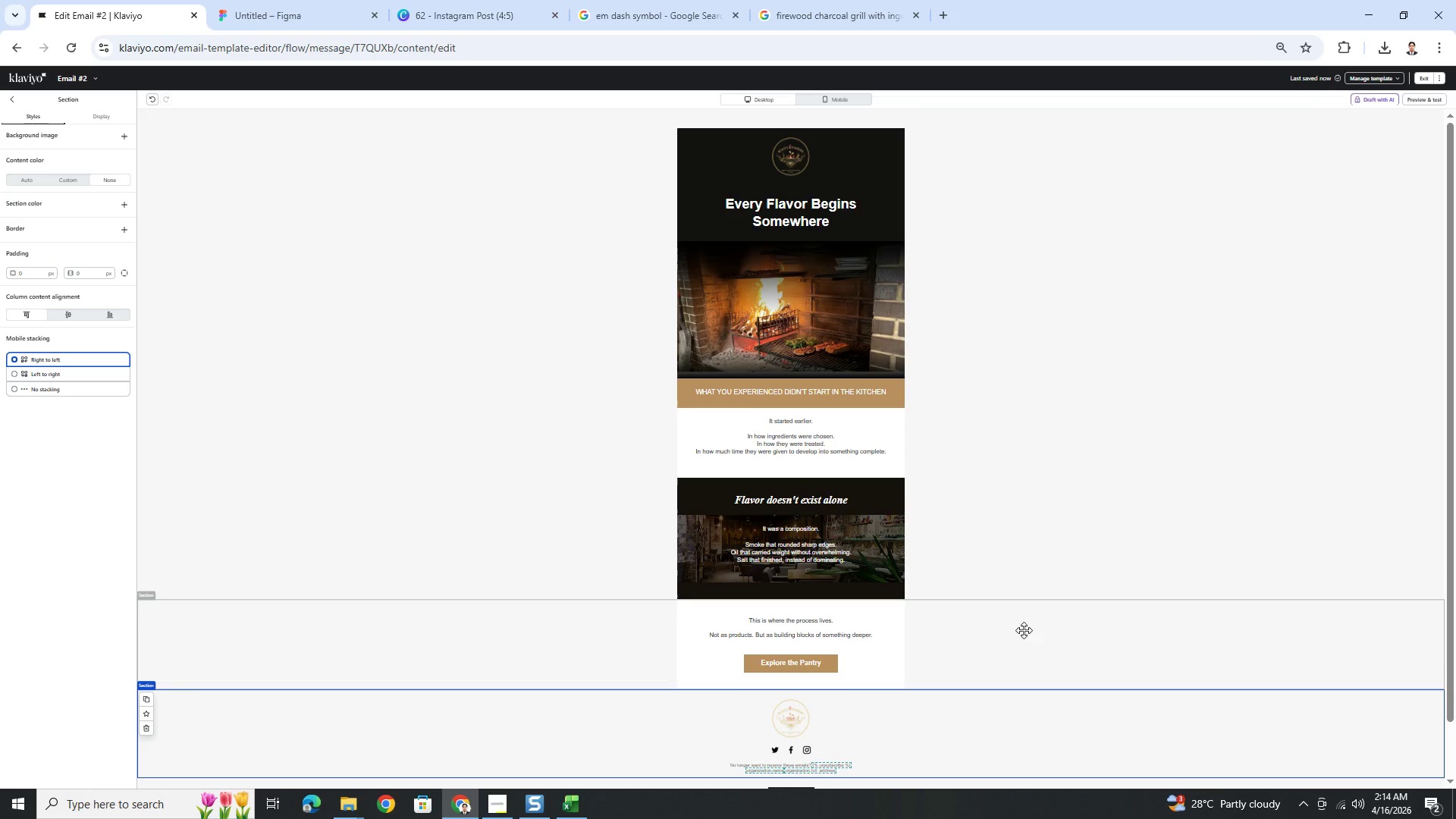 
hold_key(key=ControlLeft, duration=0.48)
scroll: coordinate [999, 679], scroll_direction: down, amount: 2.0
 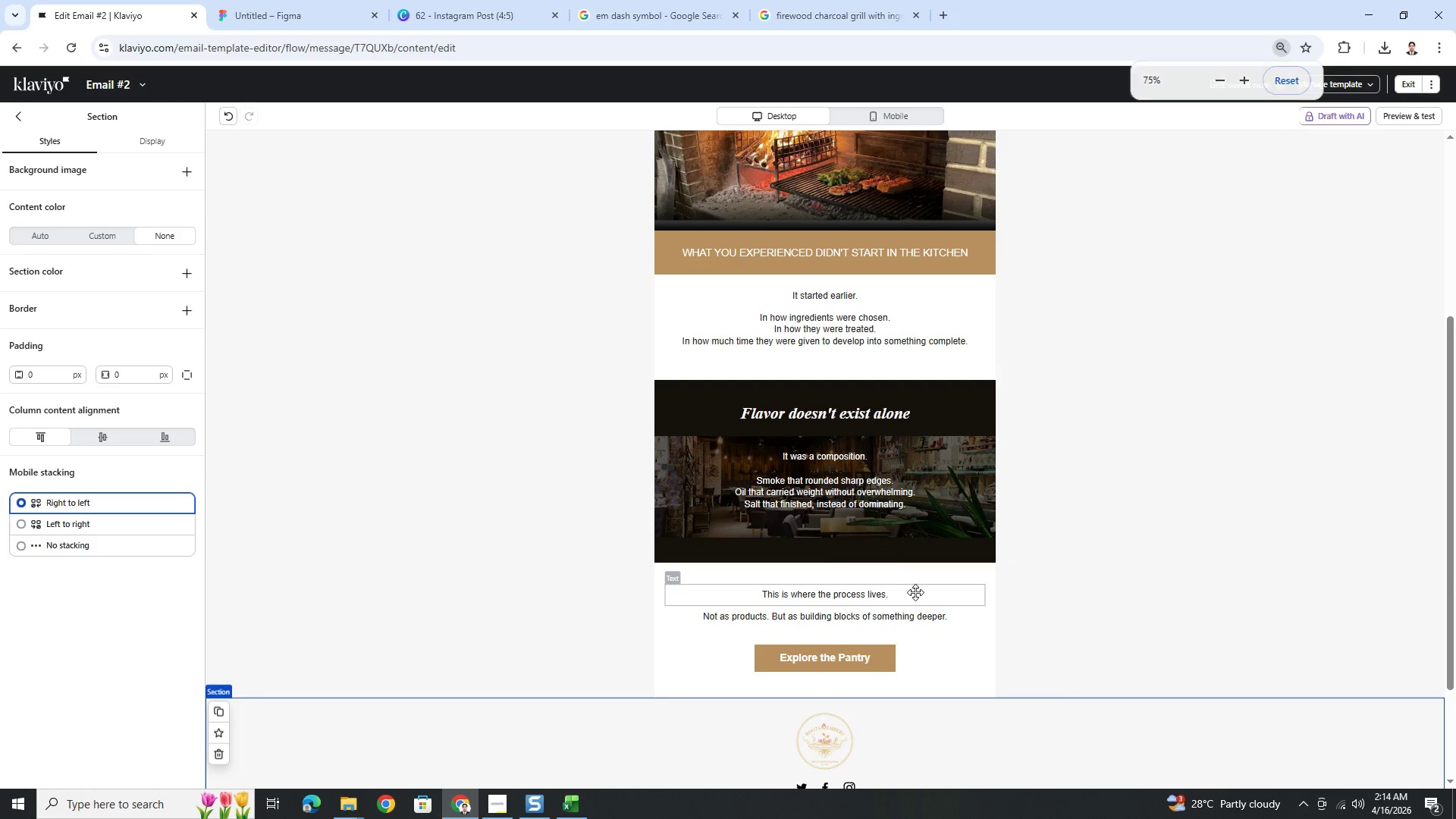 
left_click([915, 592])
 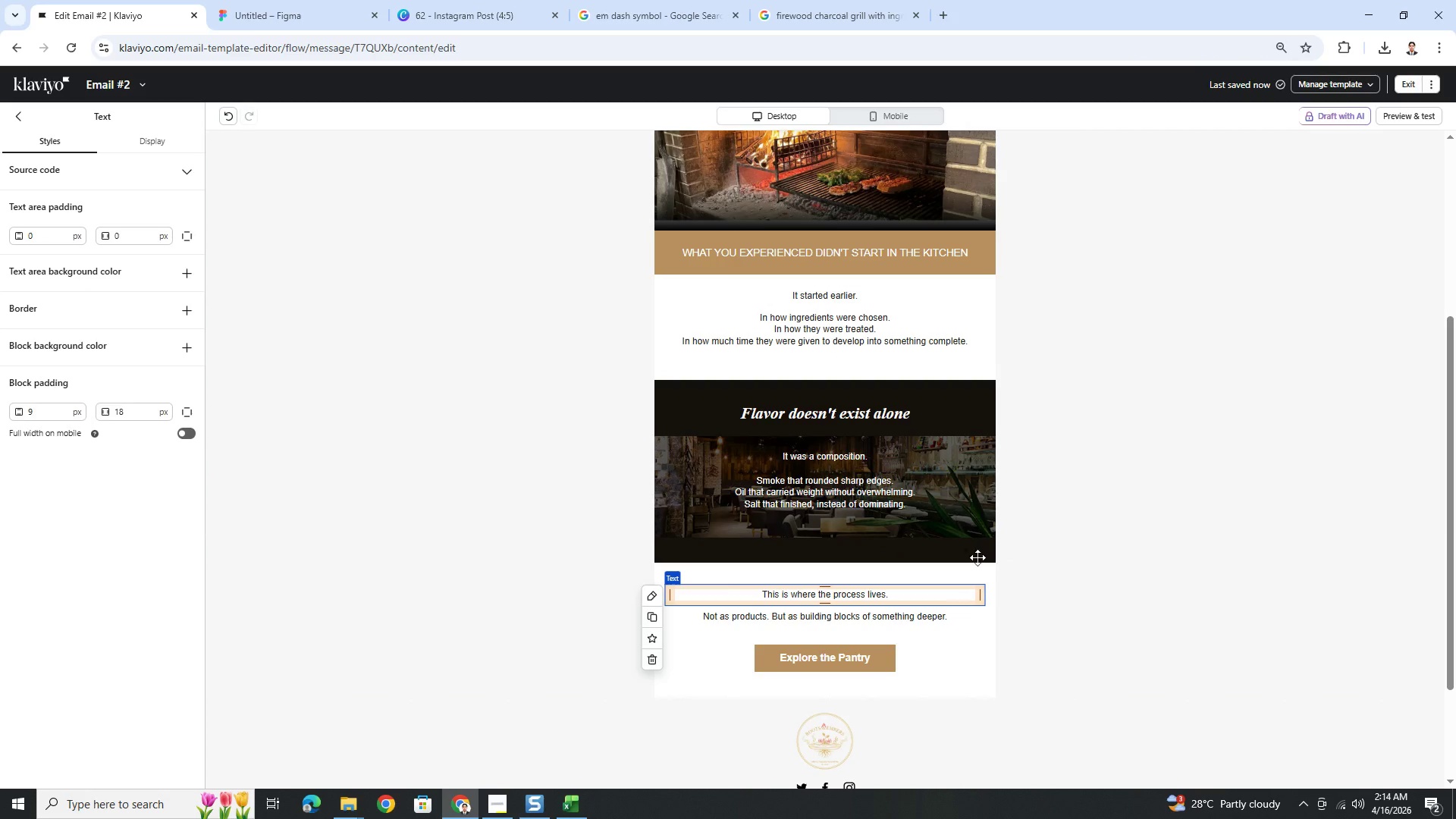 
left_click([538, 254])
 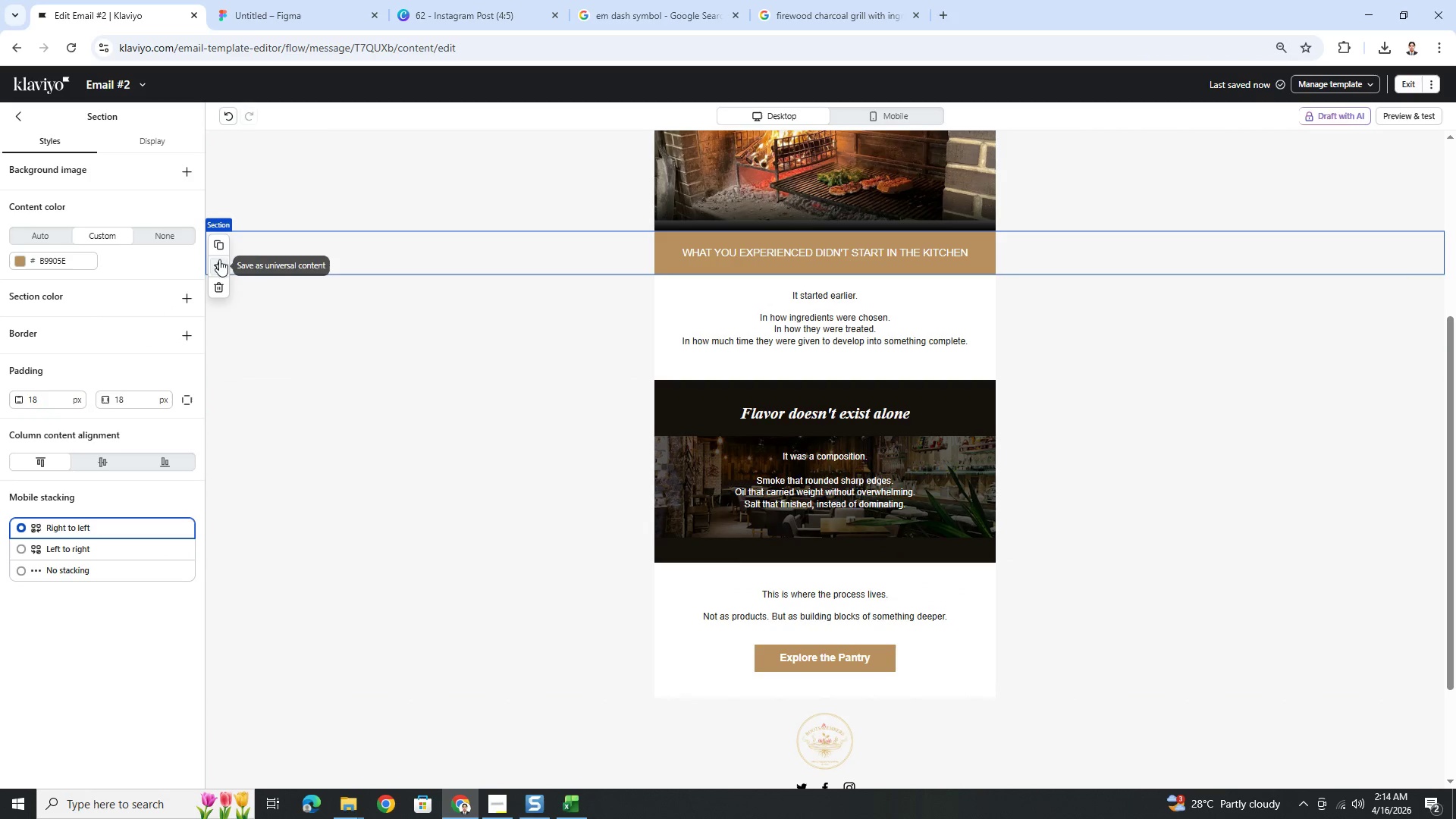 
left_click([220, 247])
 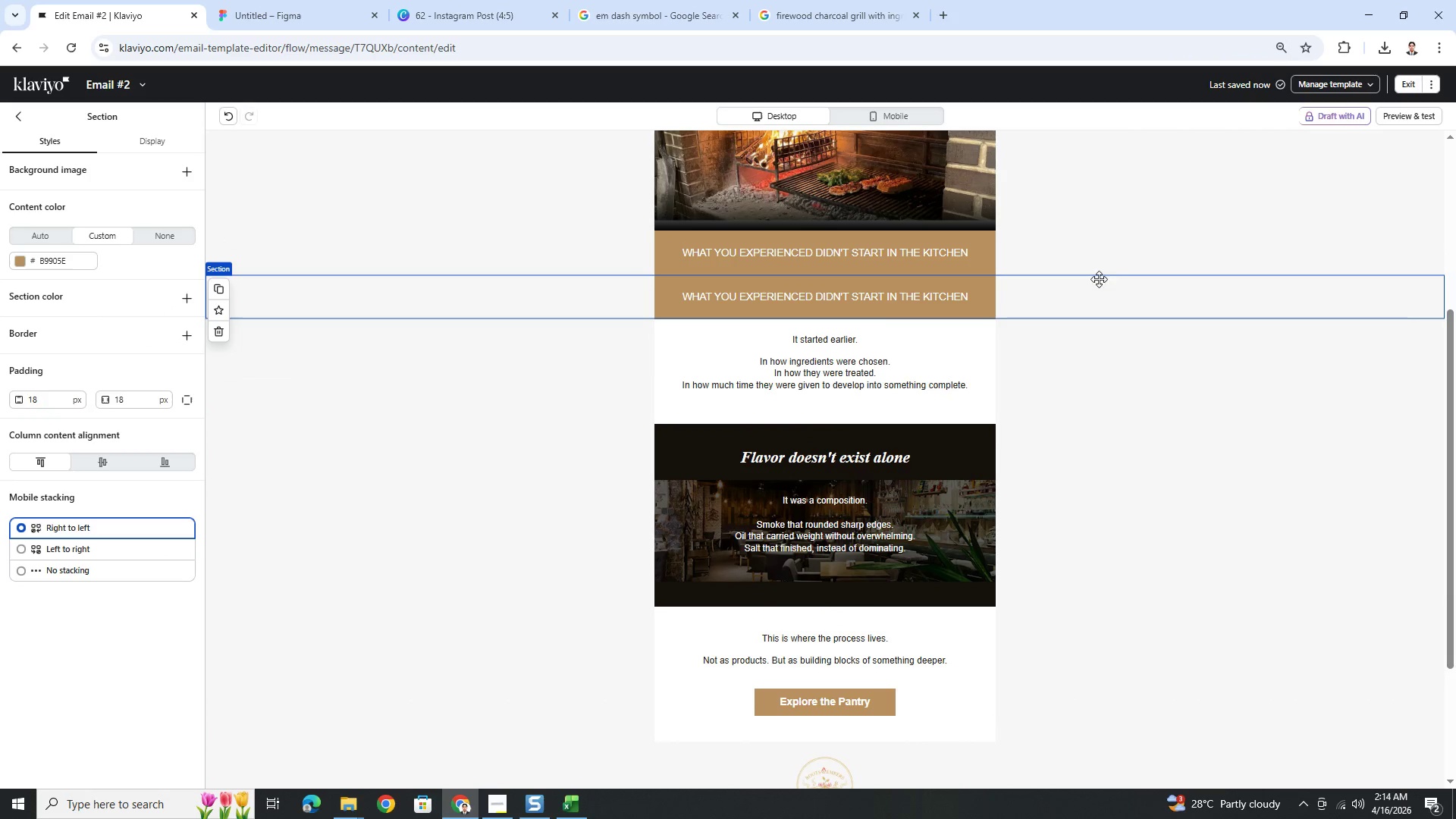 
left_click_drag(start_coordinate=[1104, 295], to_coordinate=[1105, 627])
 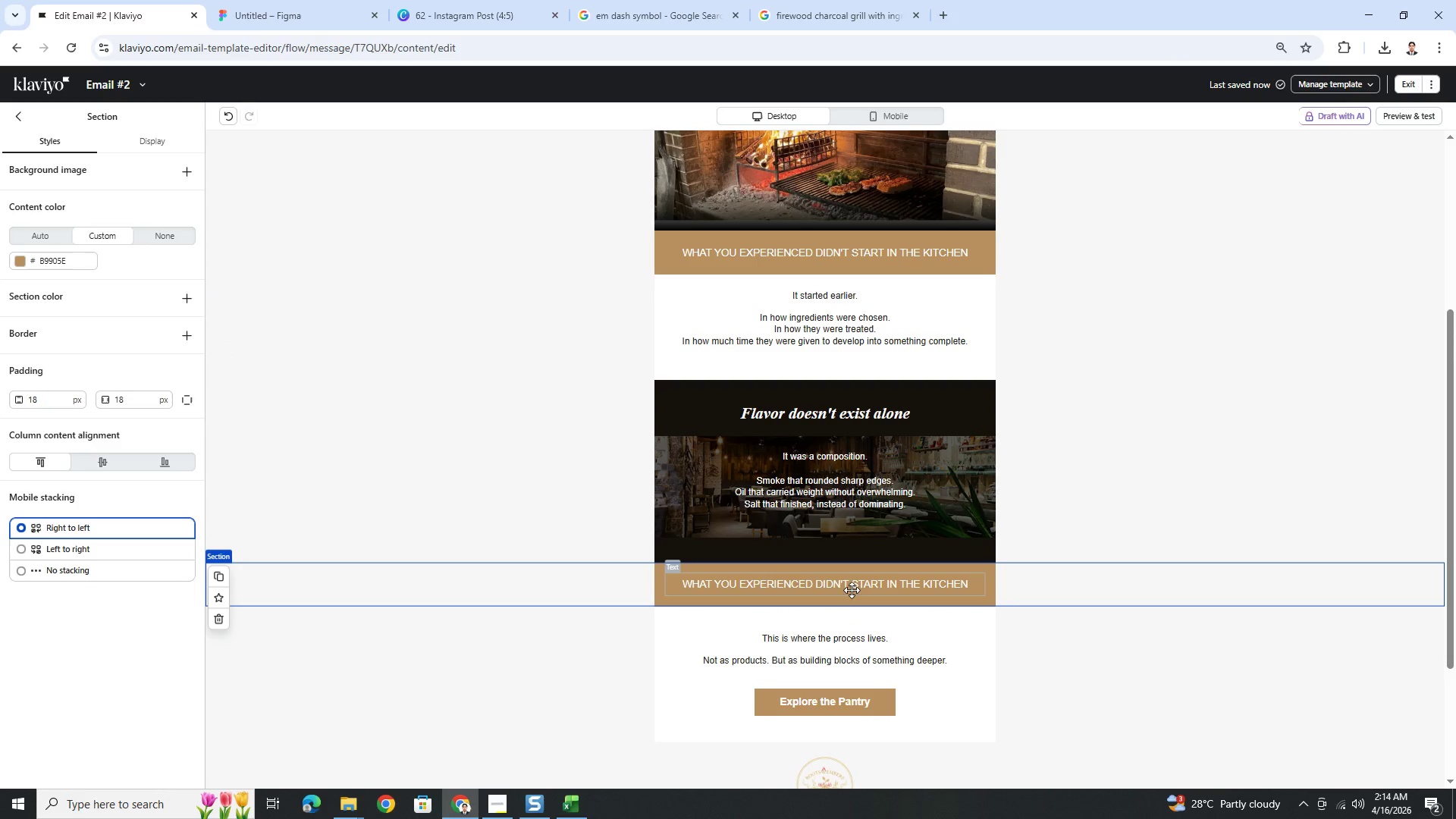 
double_click([852, 579])
 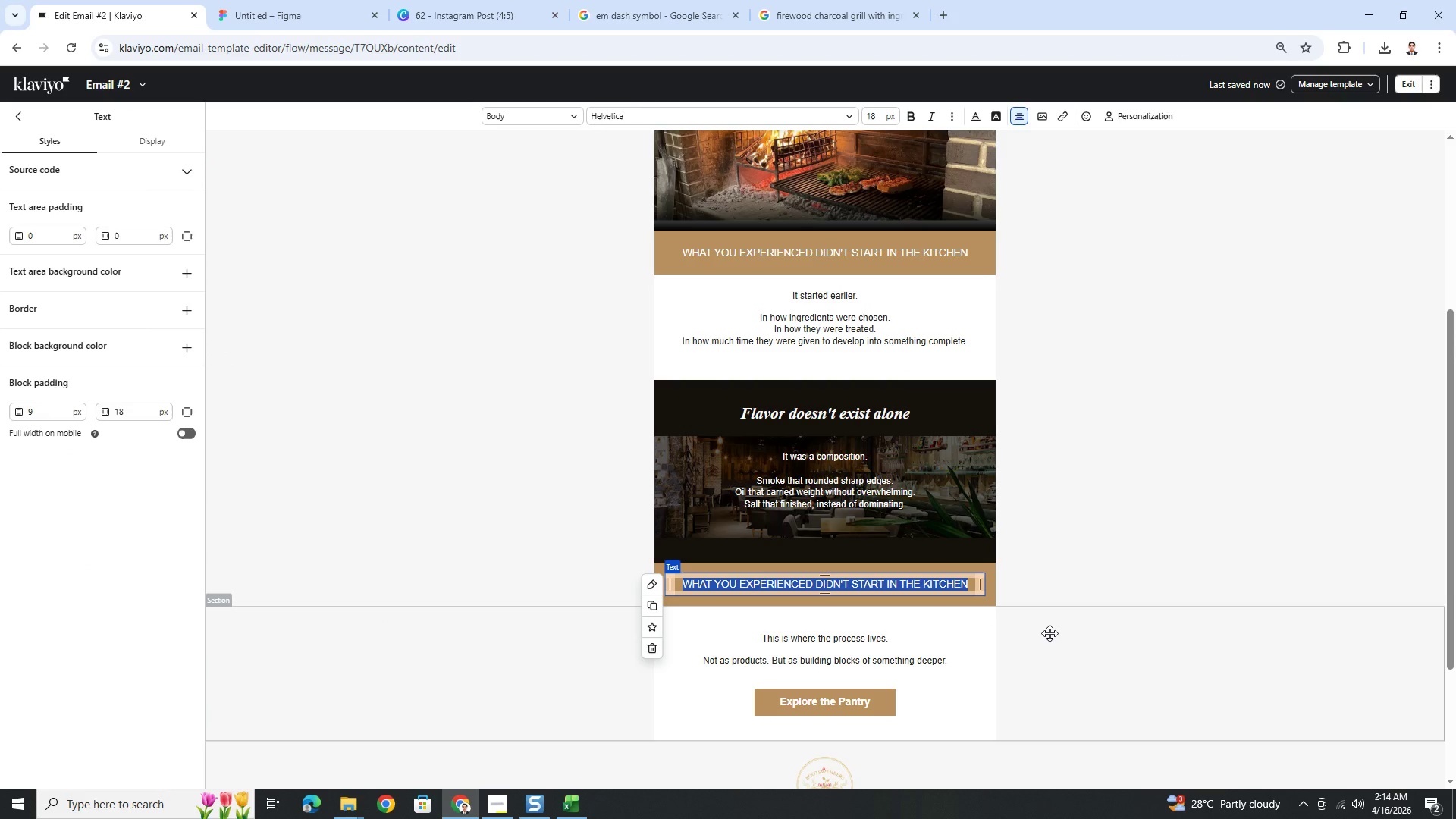 
left_click([1087, 561])
 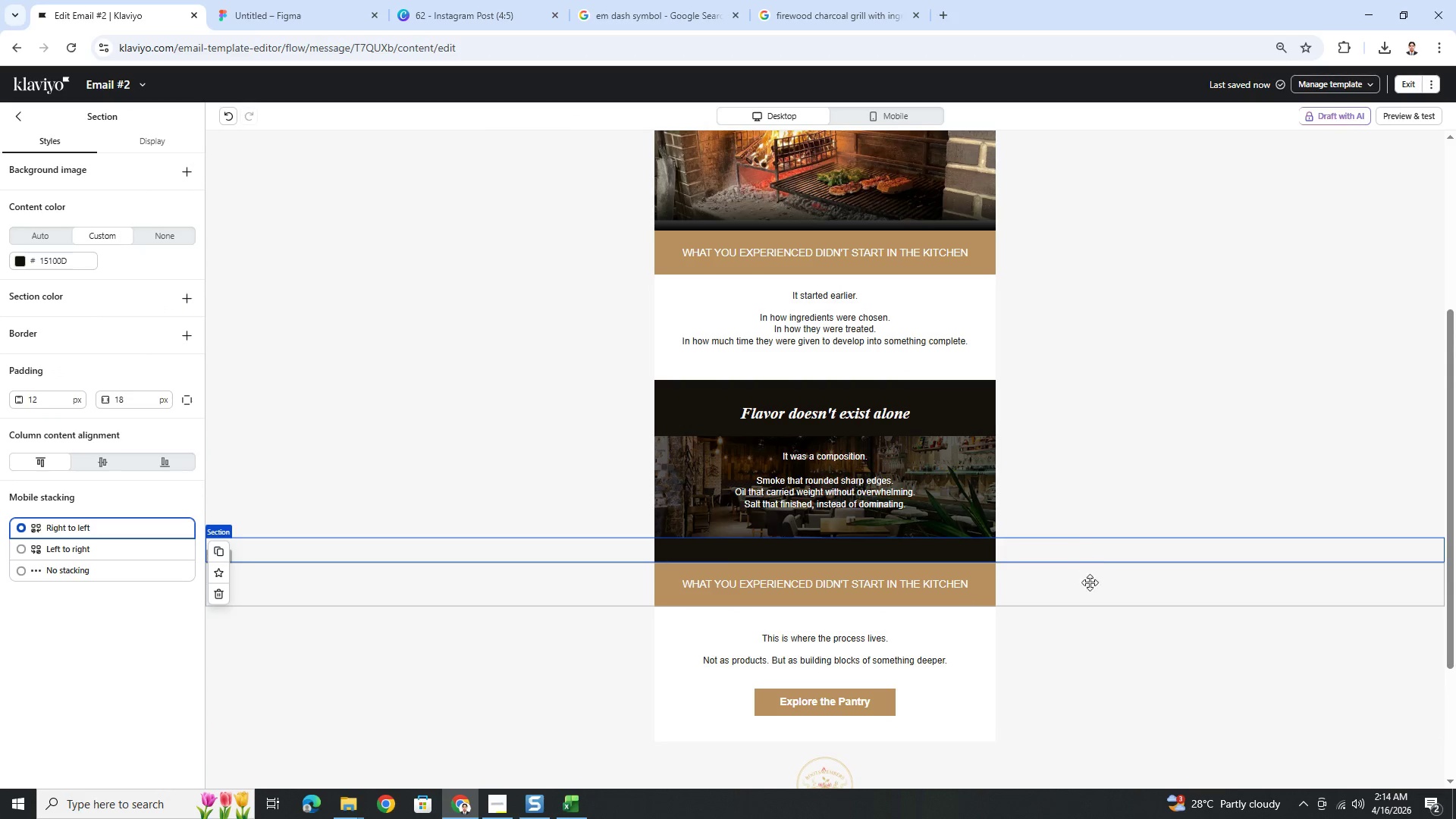 
left_click([1109, 670])
 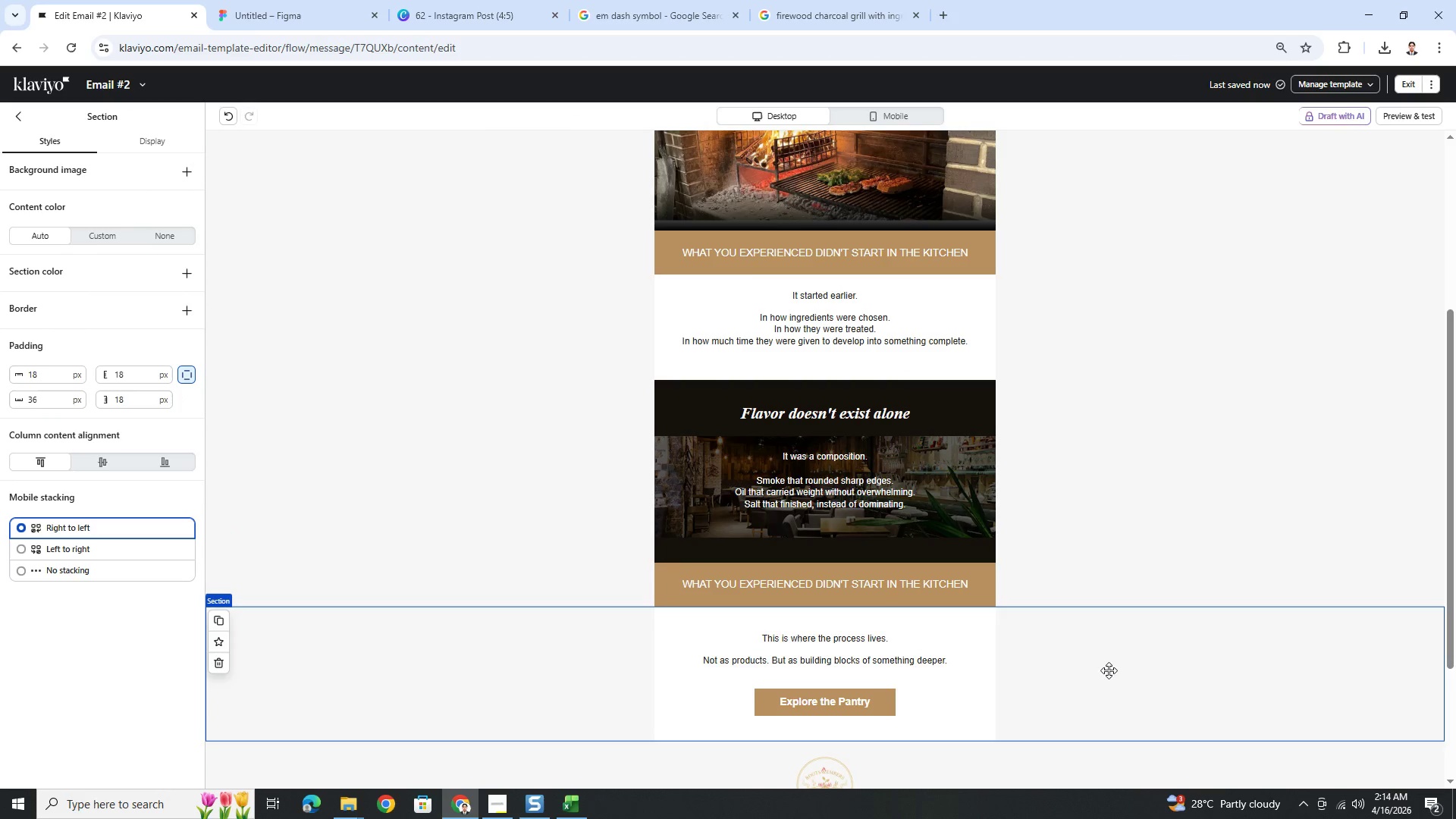 
scroll: coordinate [1108, 669], scroll_direction: up, amount: 3.0
 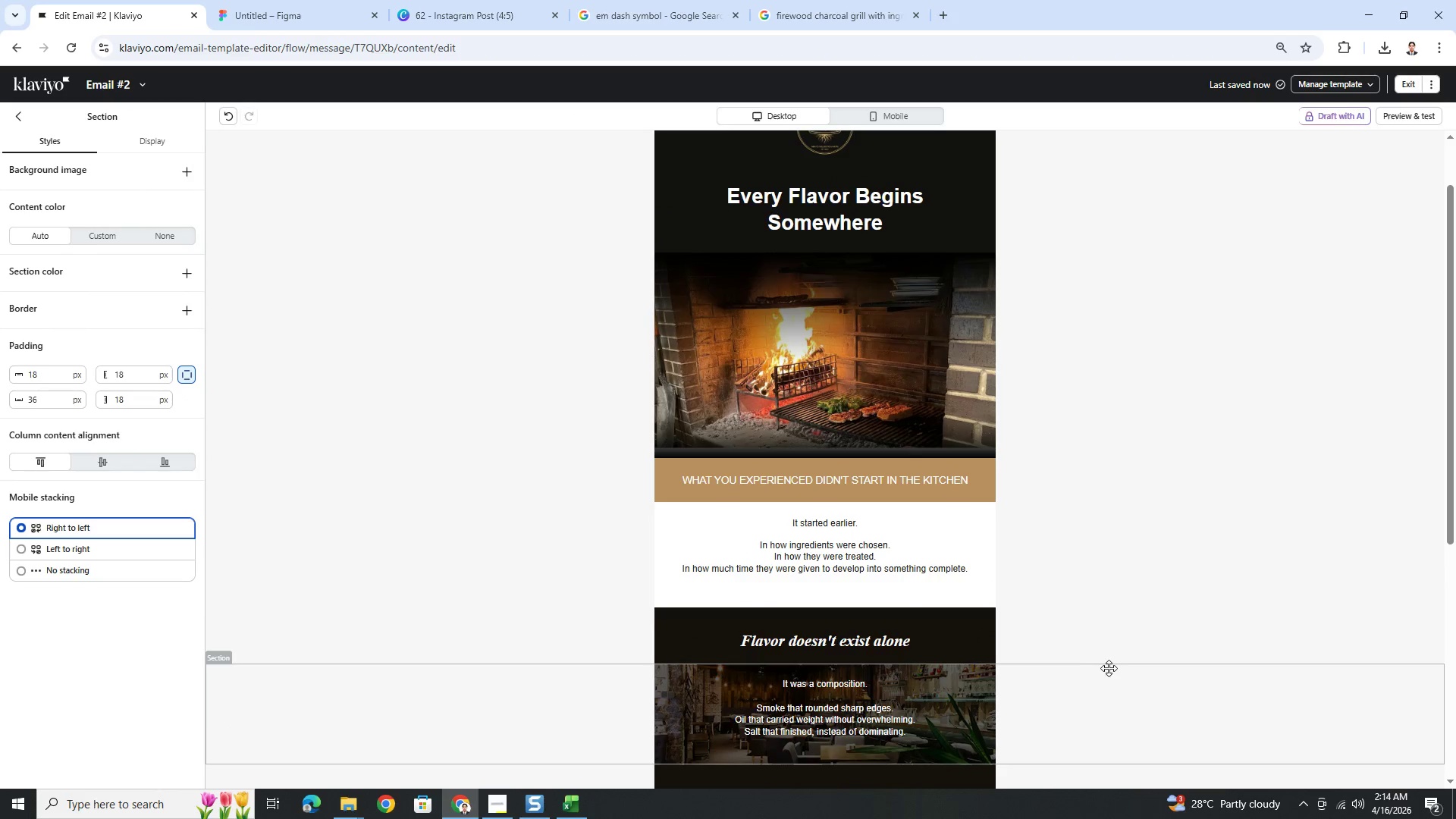 
hold_key(key=ControlLeft, duration=0.33)
scroll: coordinate [1111, 668], scroll_direction: down, amount: 5.0
 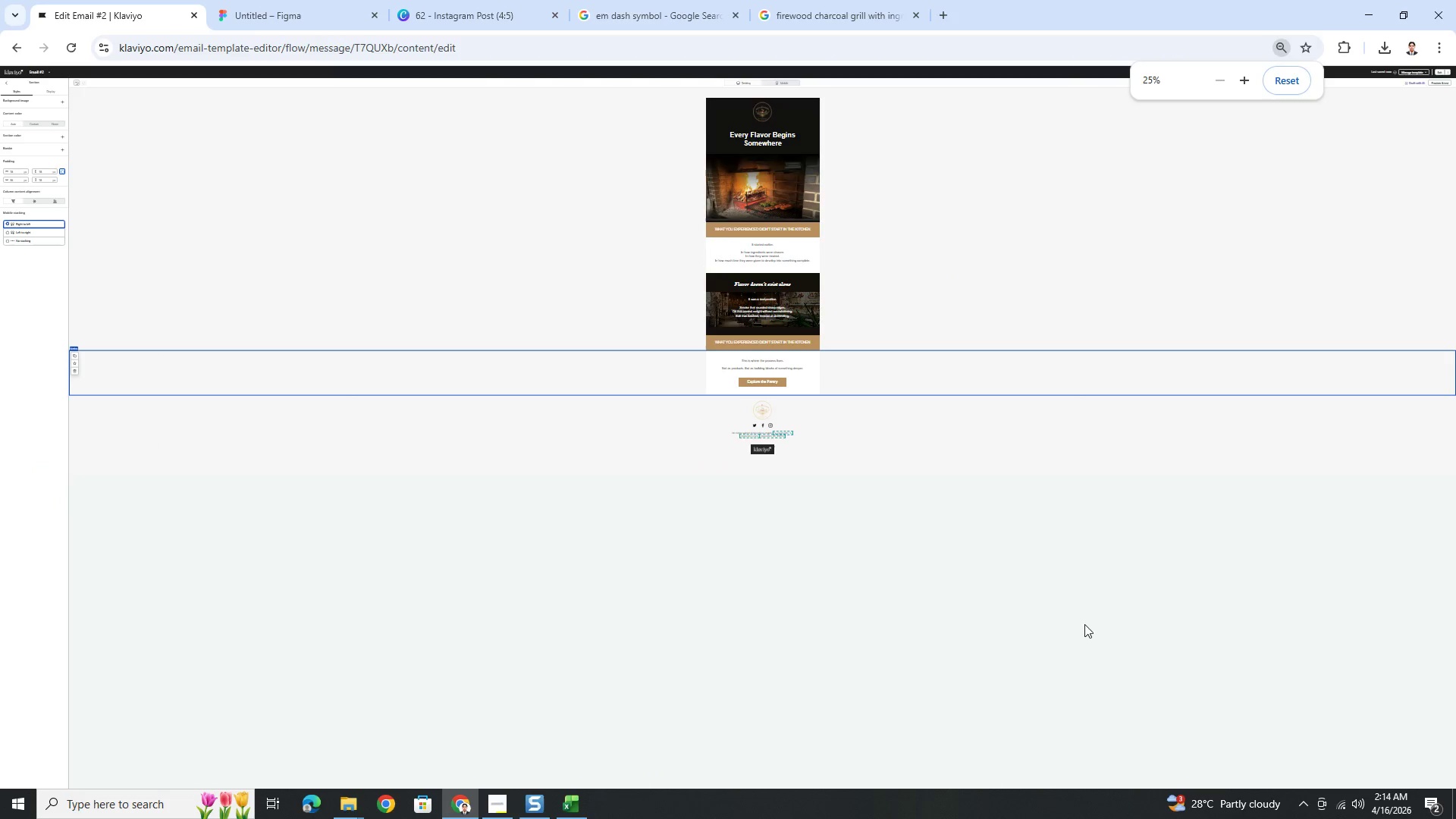 
hold_key(key=ControlLeft, duration=1.5)
 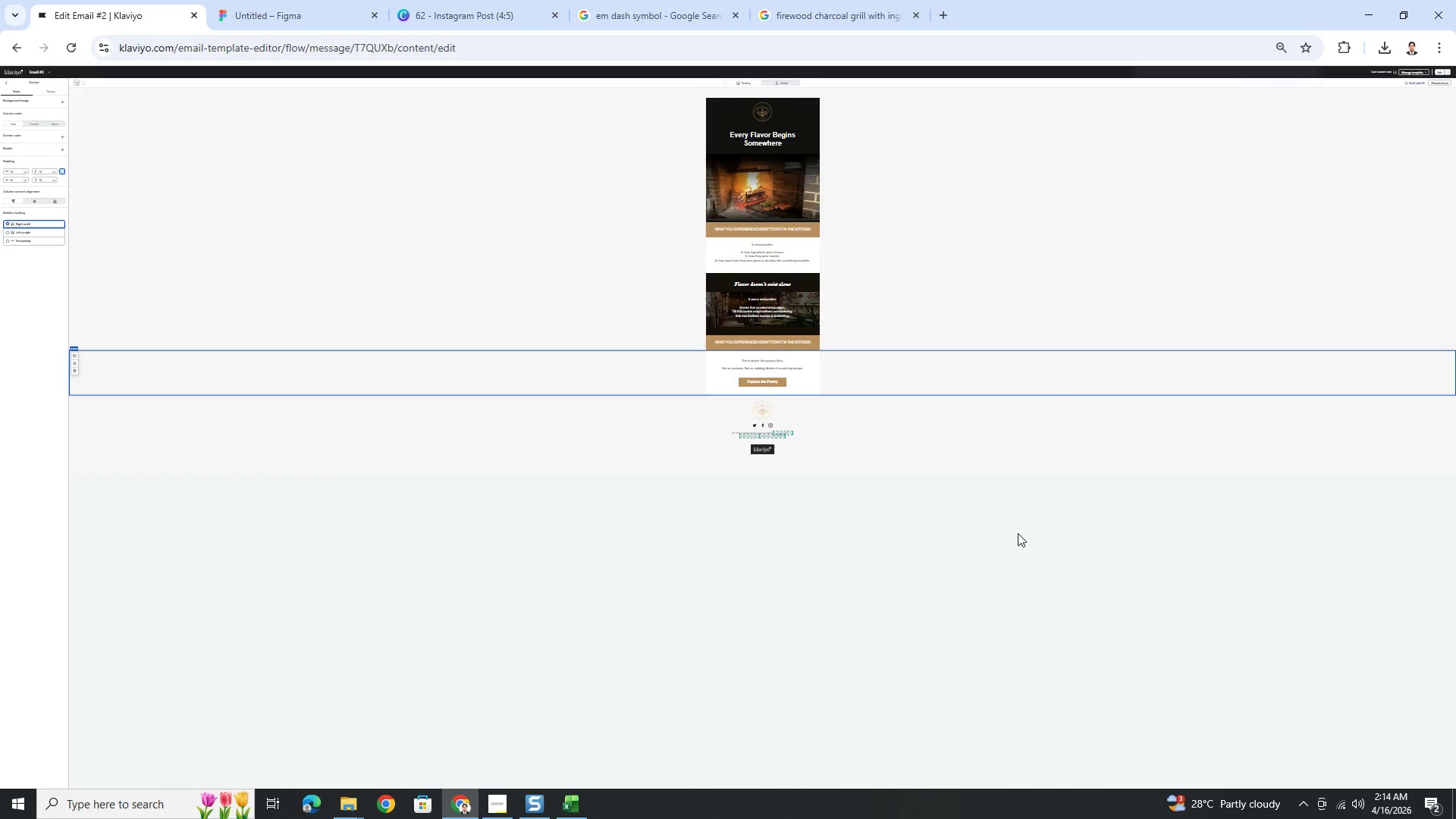 
hold_key(key=ControlLeft, duration=1.28)
scroll: coordinate [1018, 534], scroll_direction: up, amount: 3.0
 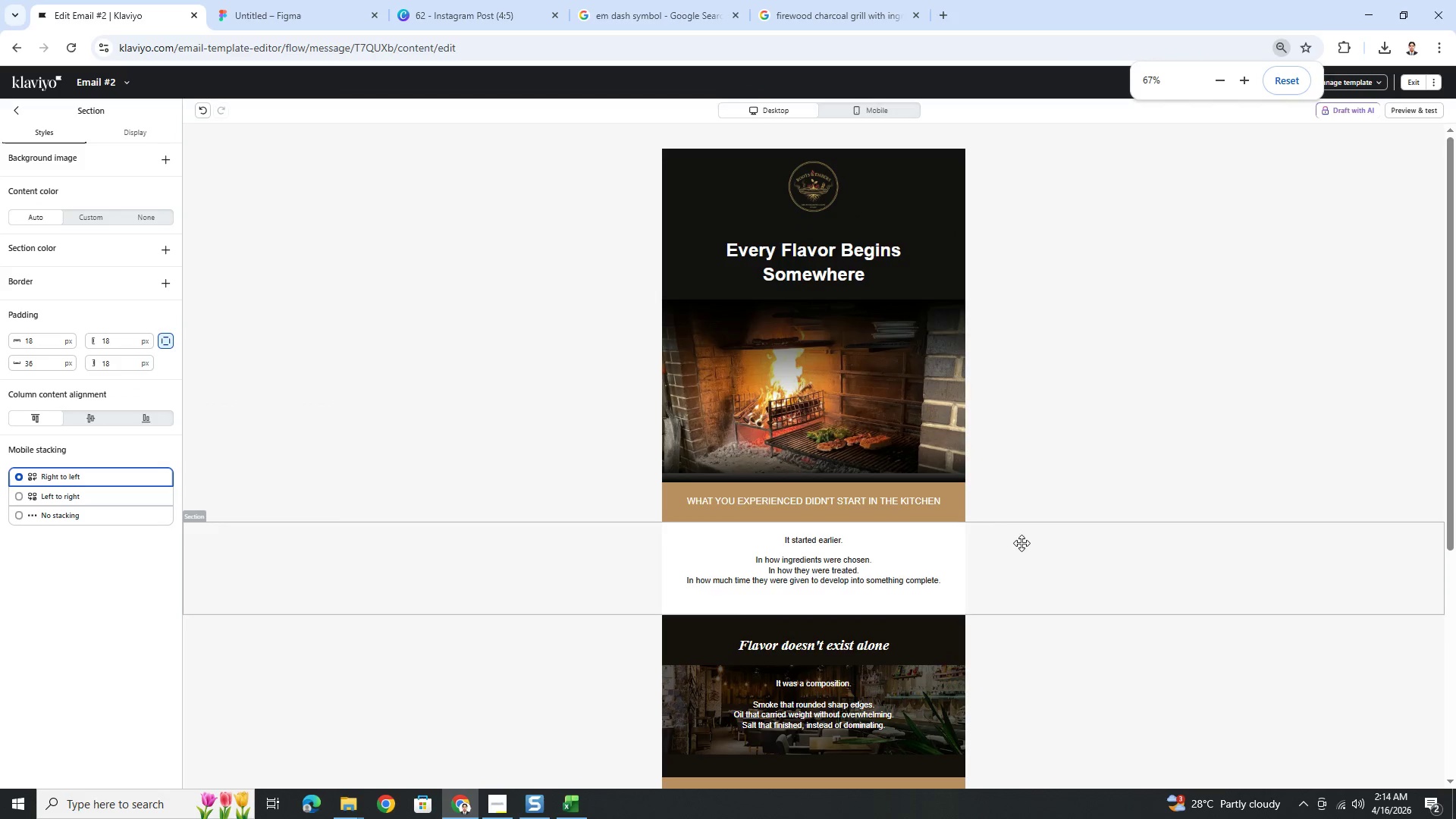 
scroll: coordinate [1024, 548], scroll_direction: down, amount: 4.0
 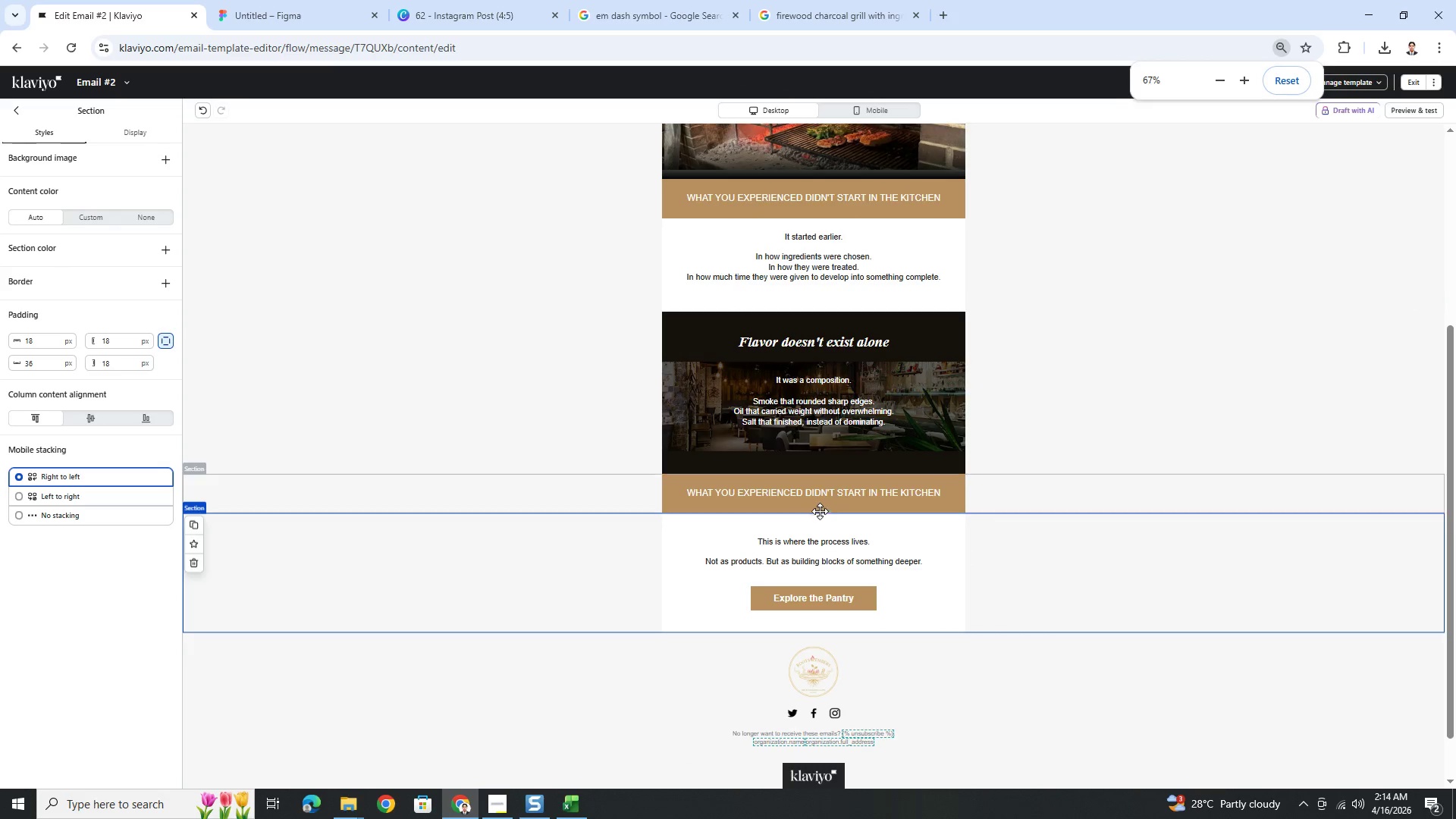 
left_click([827, 500])
 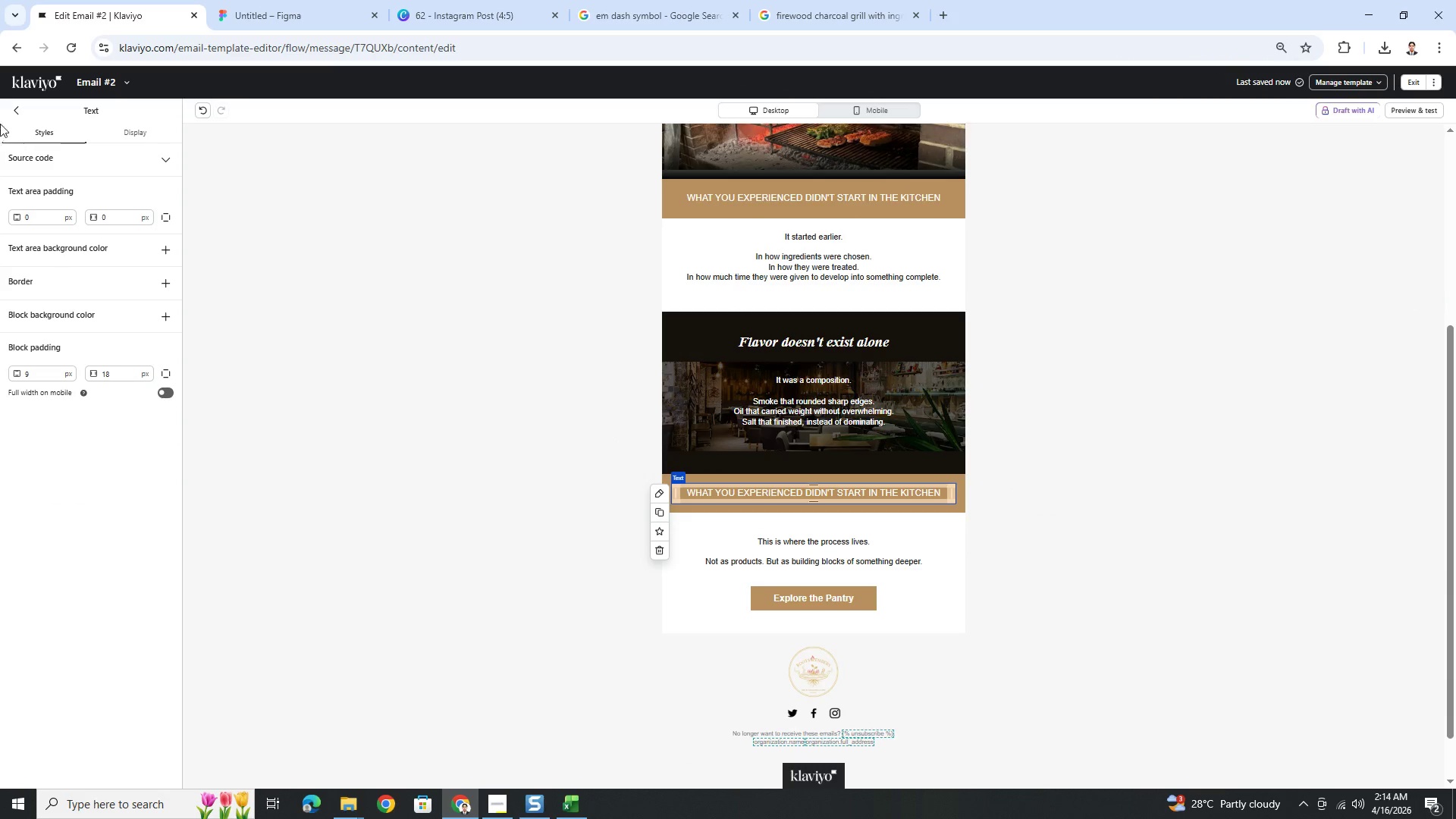 
left_click([15, 109])
 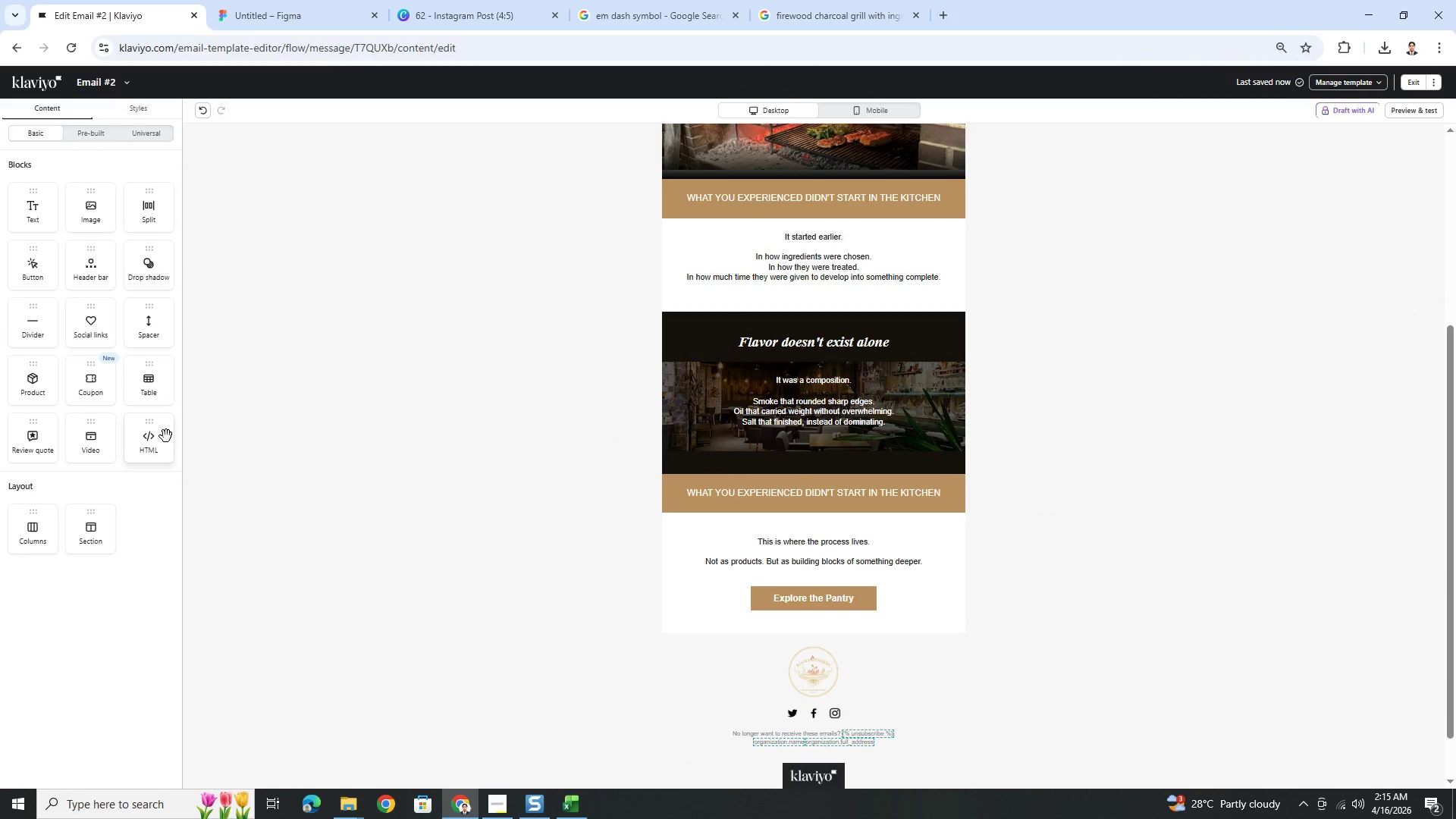 
left_click_drag(start_coordinate=[162, 321], to_coordinate=[98, 447])
 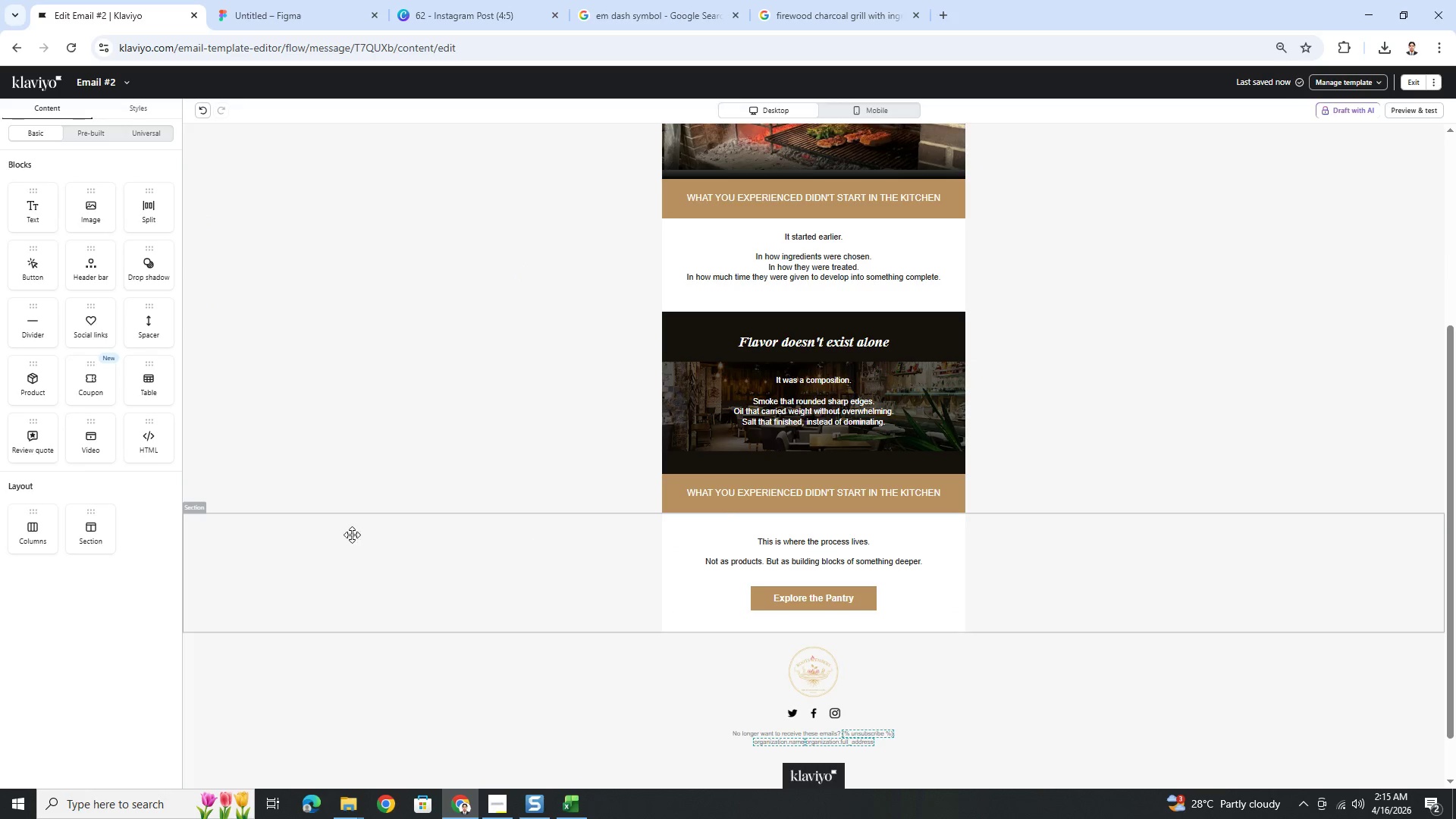 
left_click([454, 506])
 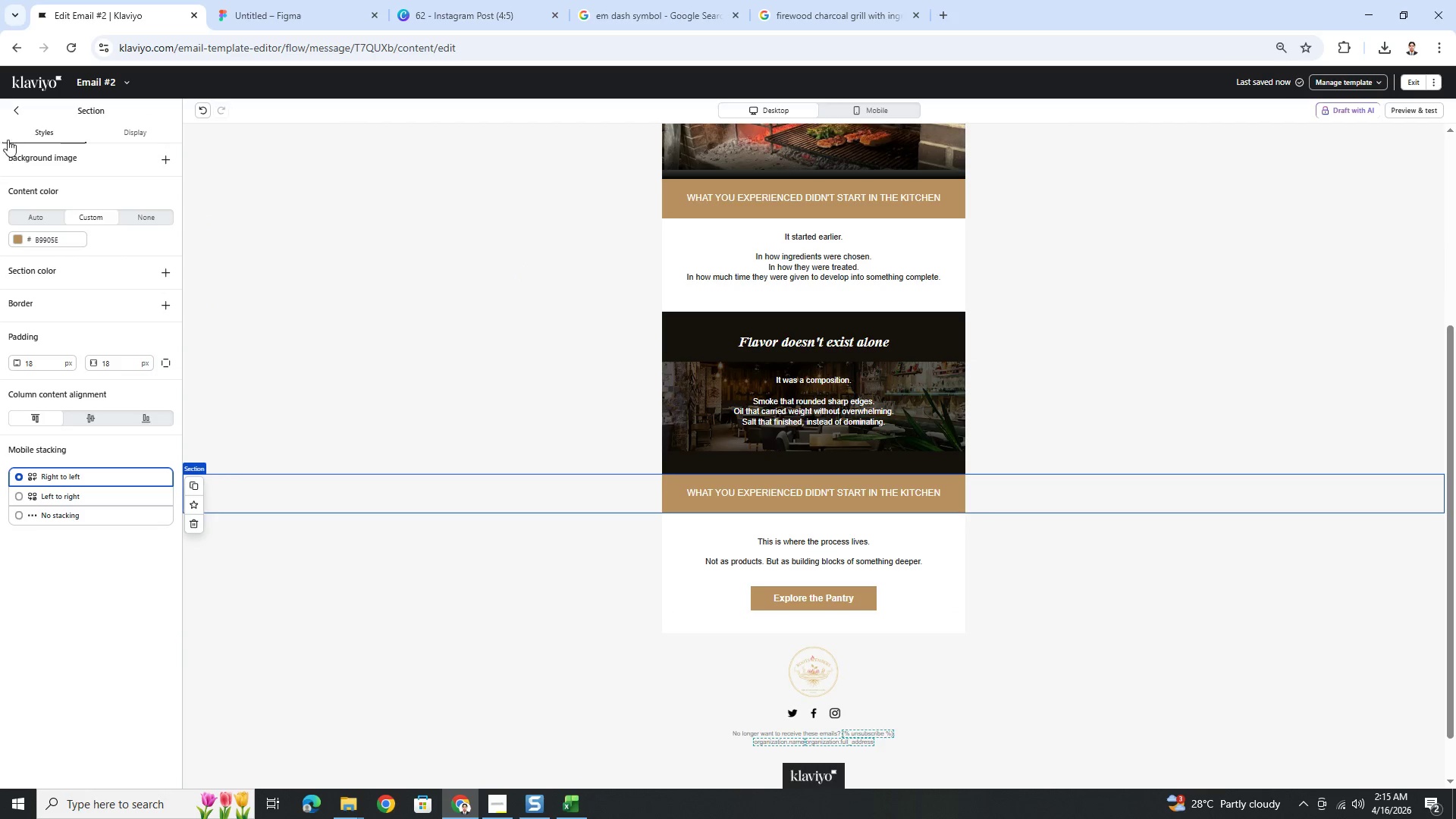 
left_click([17, 108])
 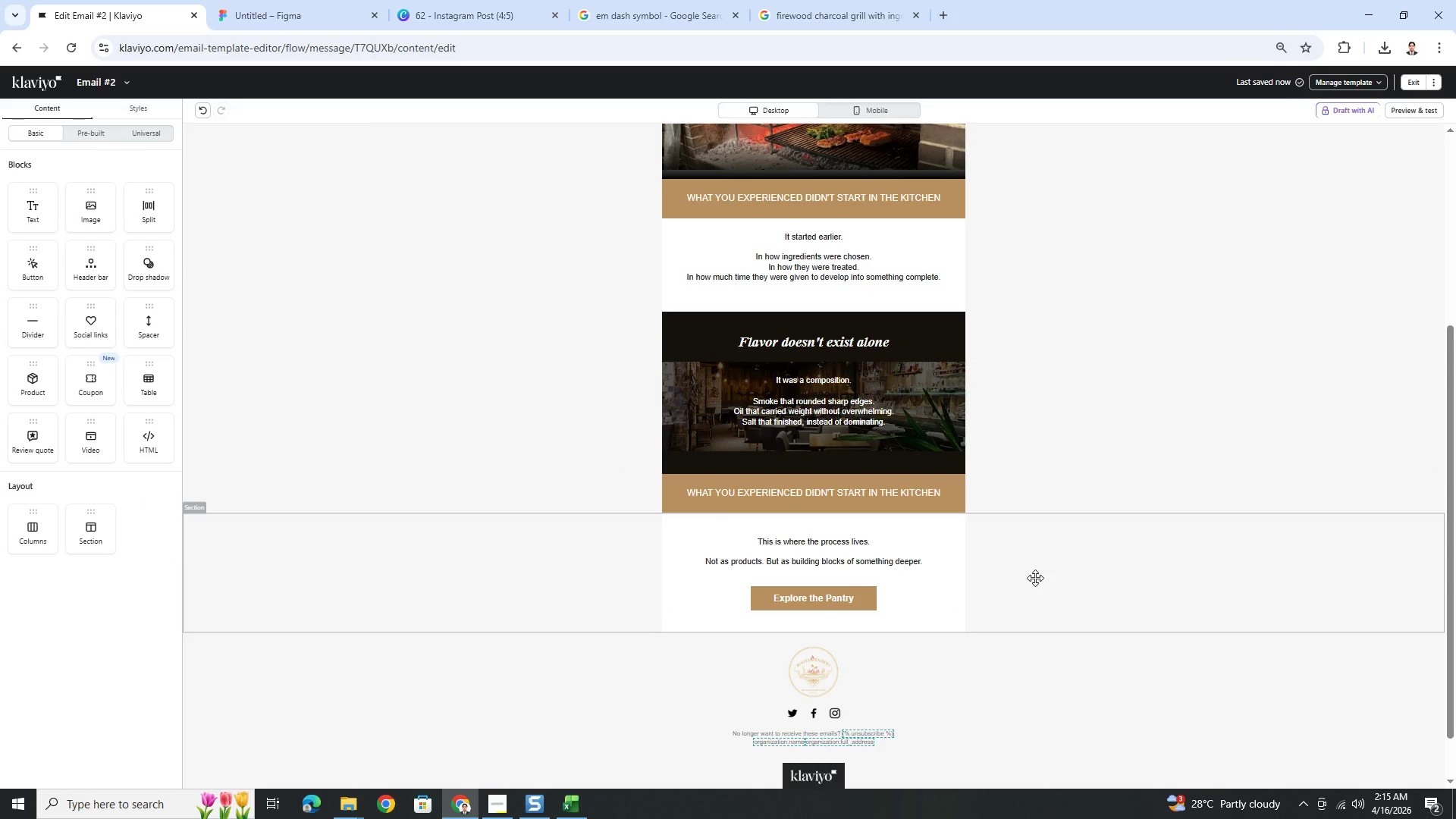 
wait(8.89)
 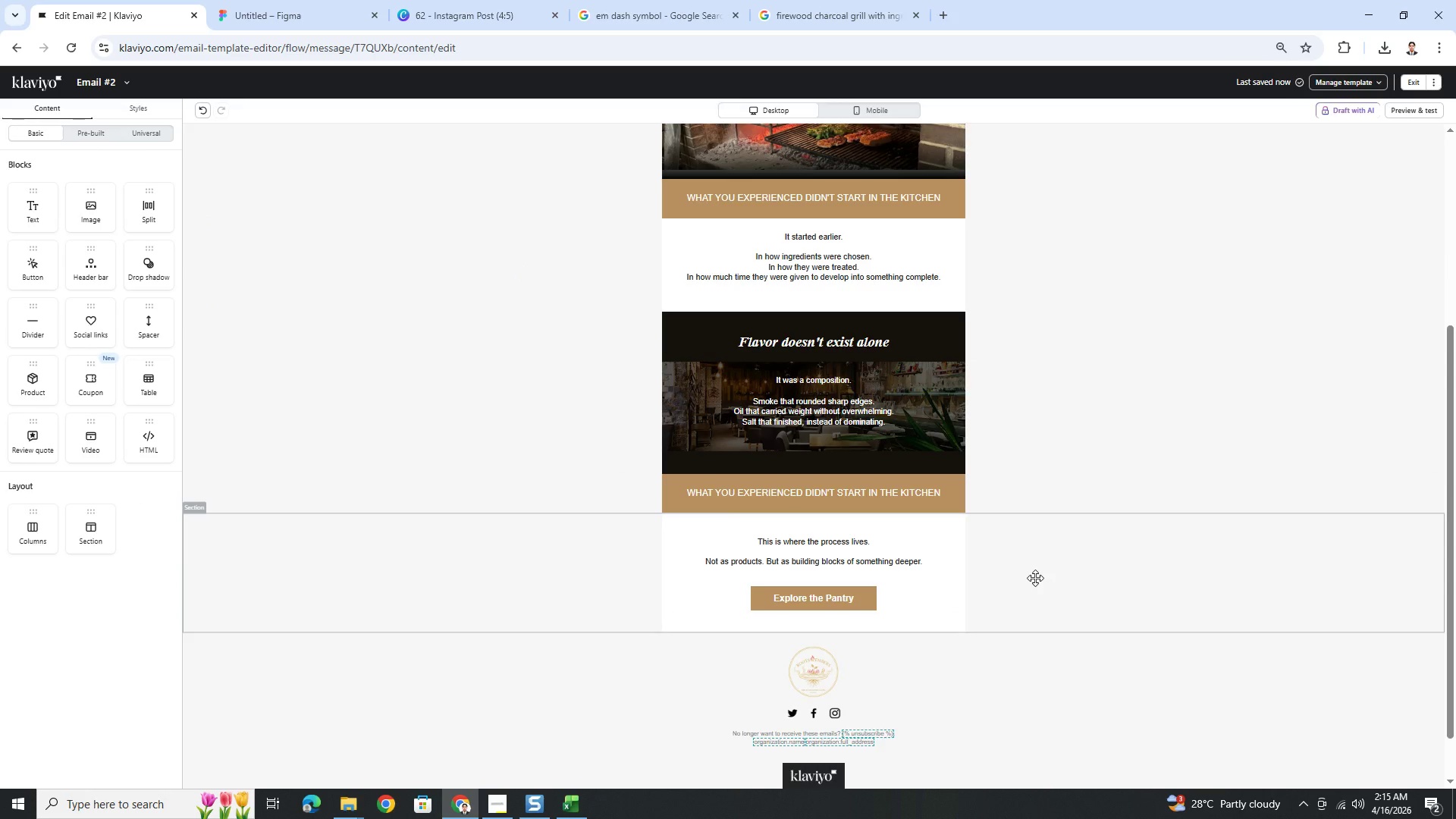 
left_click_drag(start_coordinate=[79, 535], to_coordinate=[598, 485])
 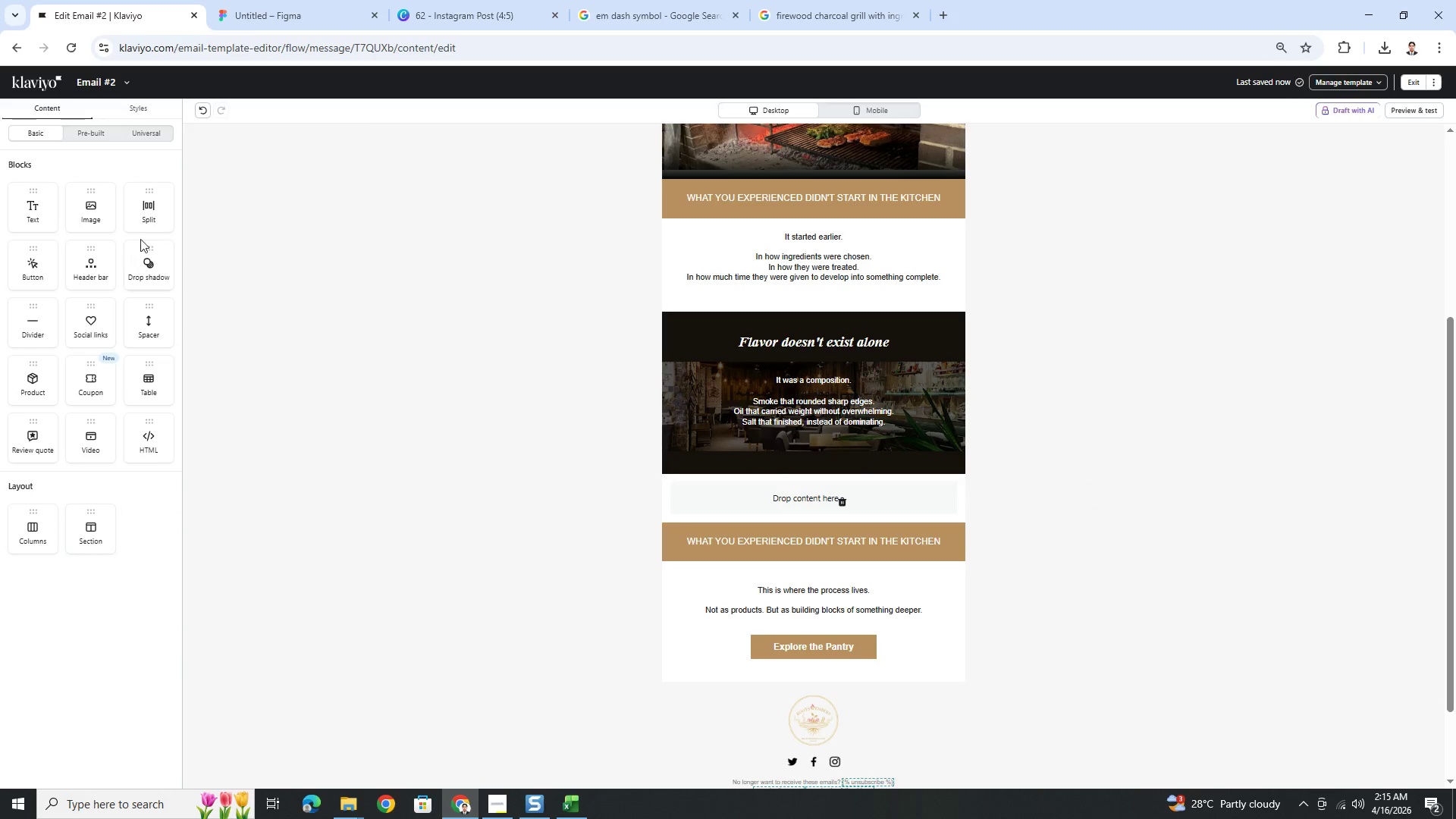 
left_click_drag(start_coordinate=[150, 334], to_coordinate=[831, 506])
 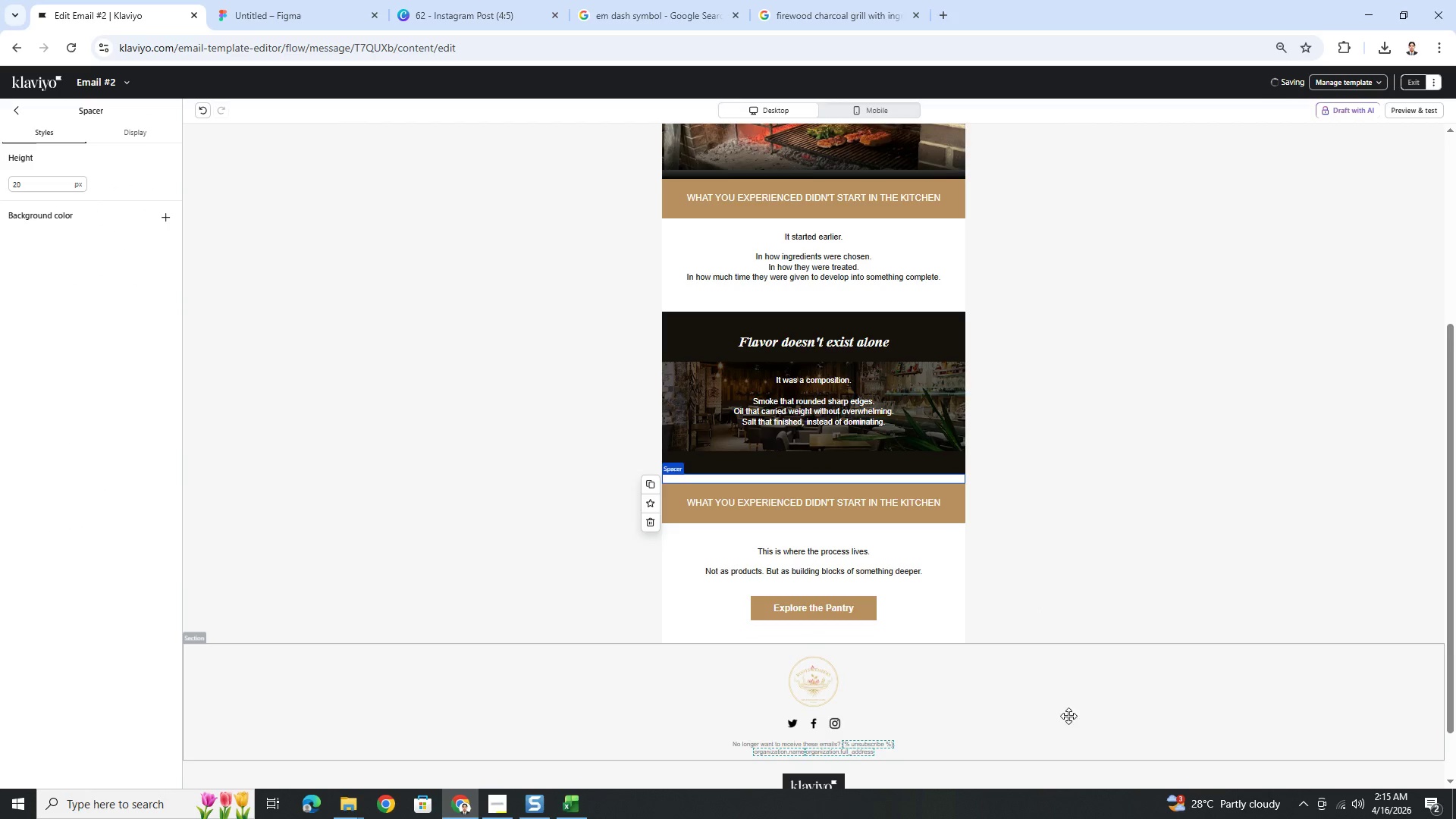 
left_click([1060, 704])
 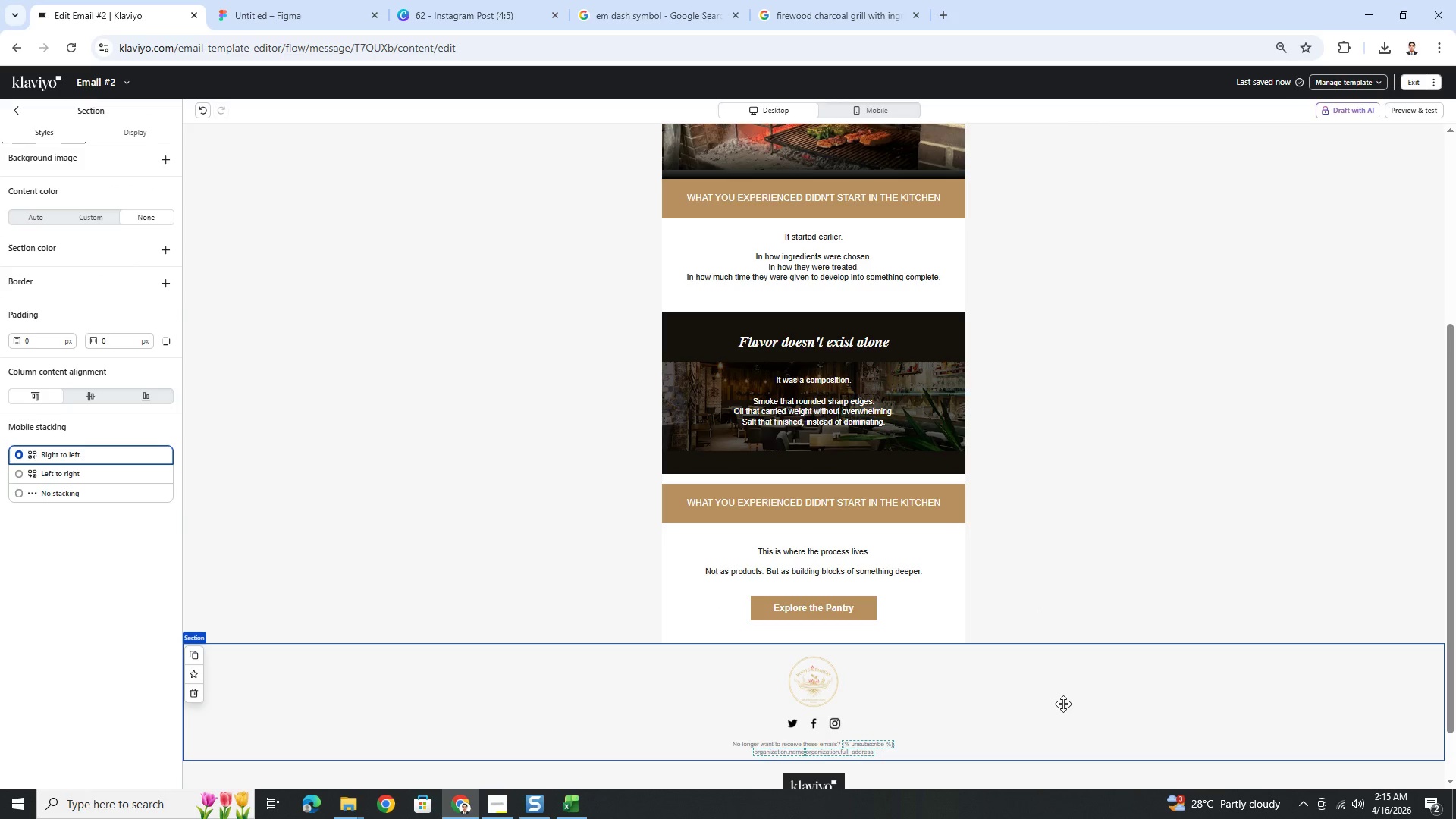 
scroll: coordinate [1063, 704], scroll_direction: up, amount: 2.0
 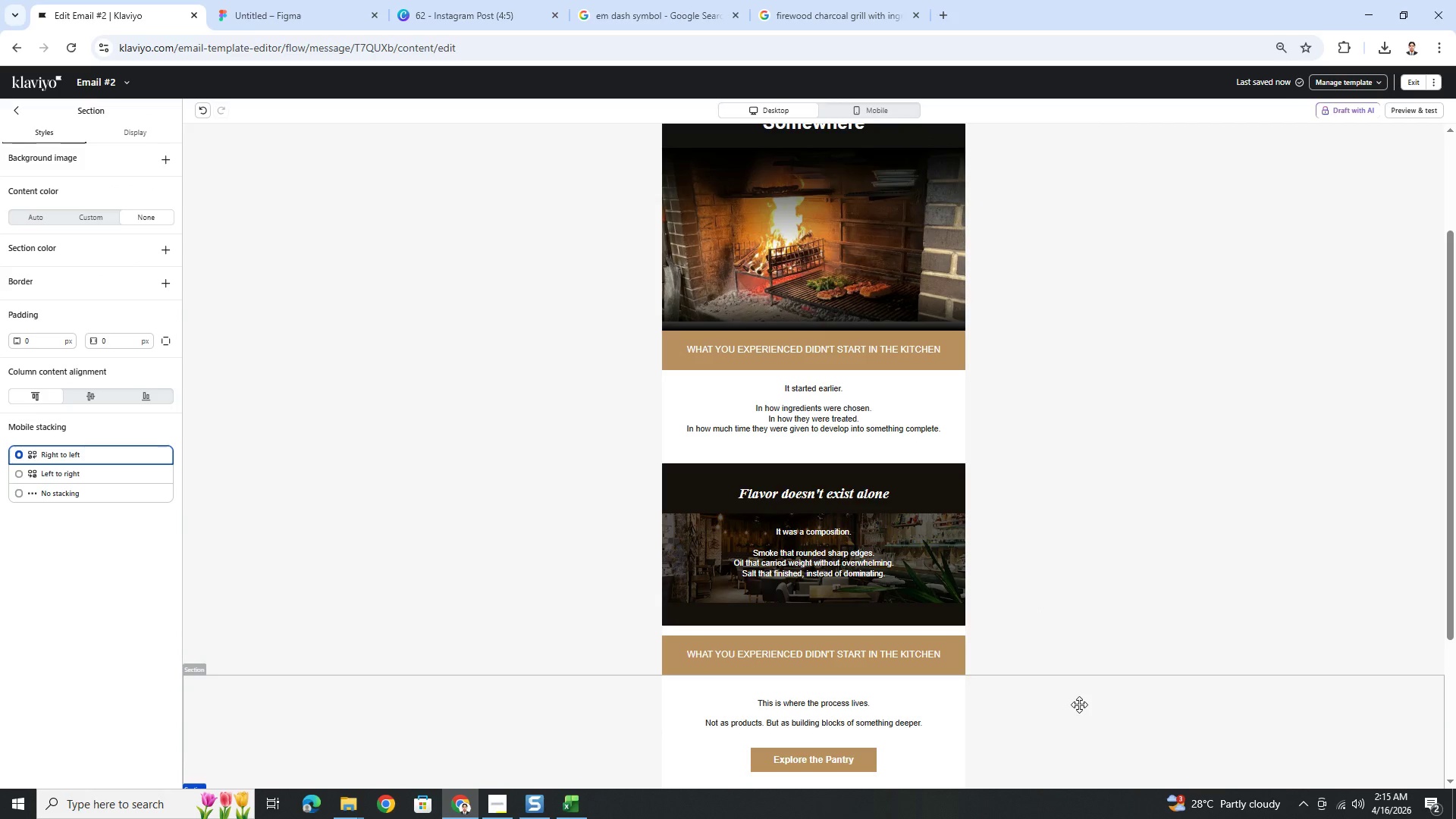 
scroll: coordinate [1081, 704], scroll_direction: down, amount: 1.0
 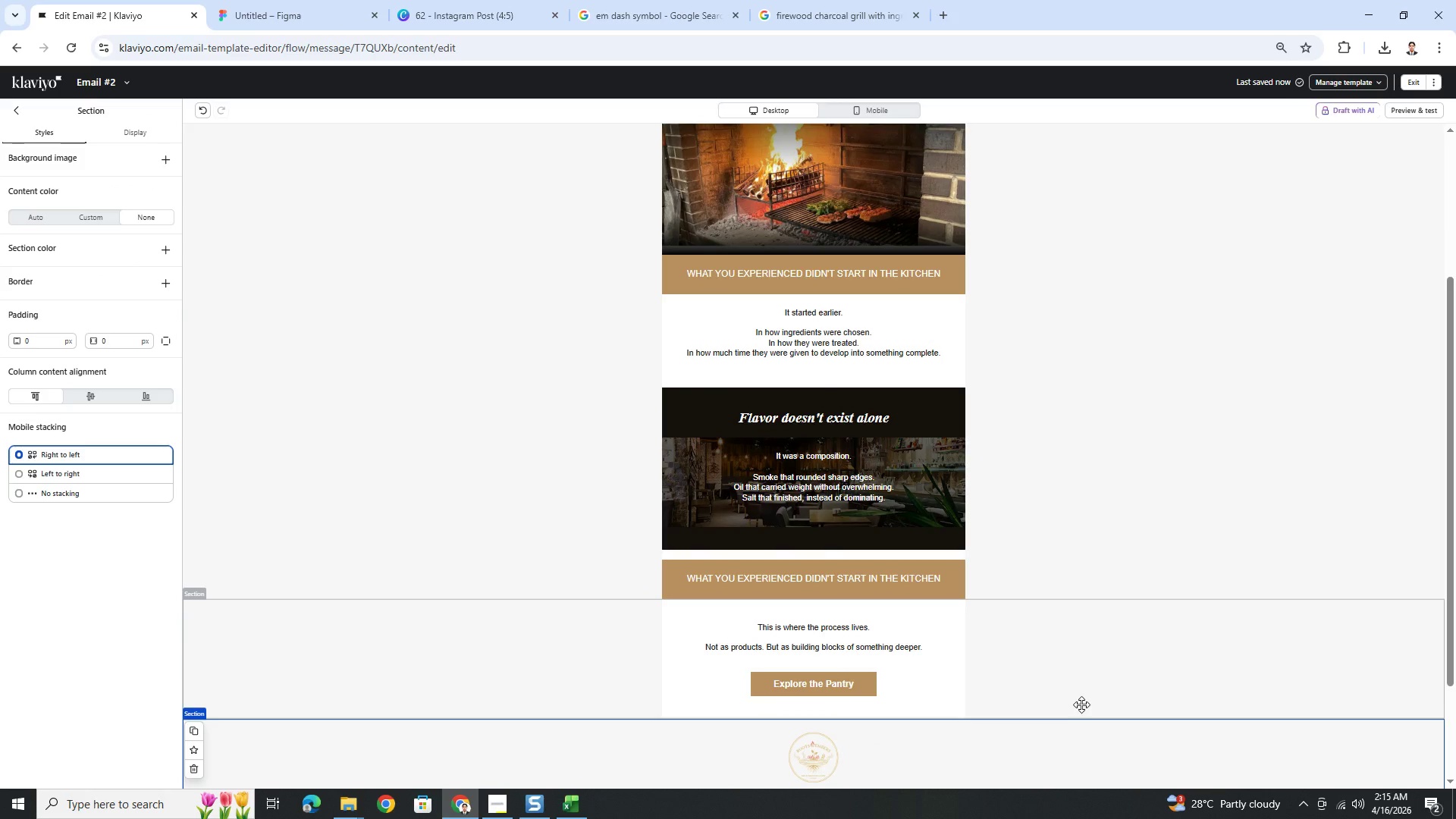 
scroll: coordinate [1088, 696], scroll_direction: up, amount: 1.0
 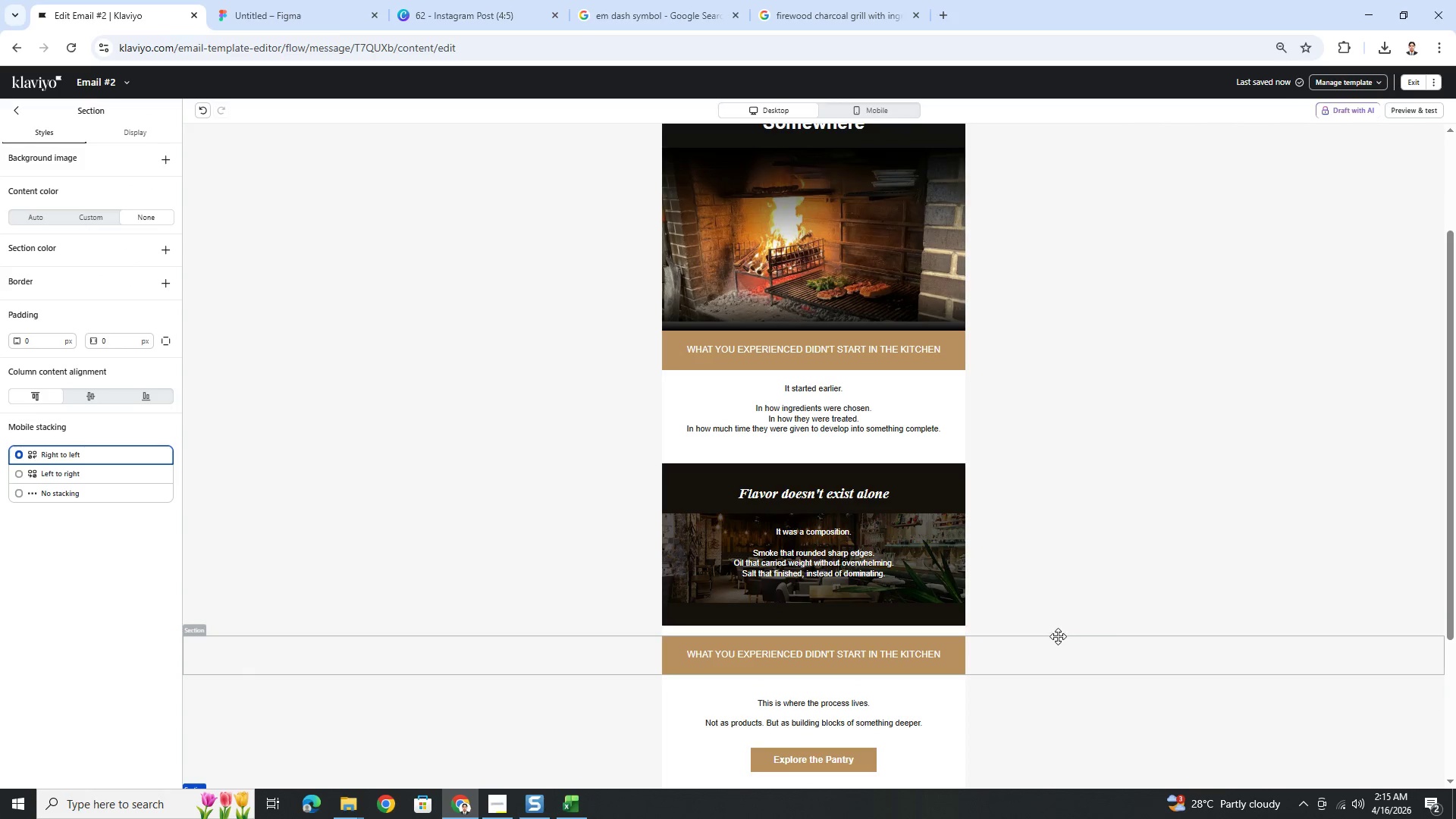 
left_click([1054, 629])
 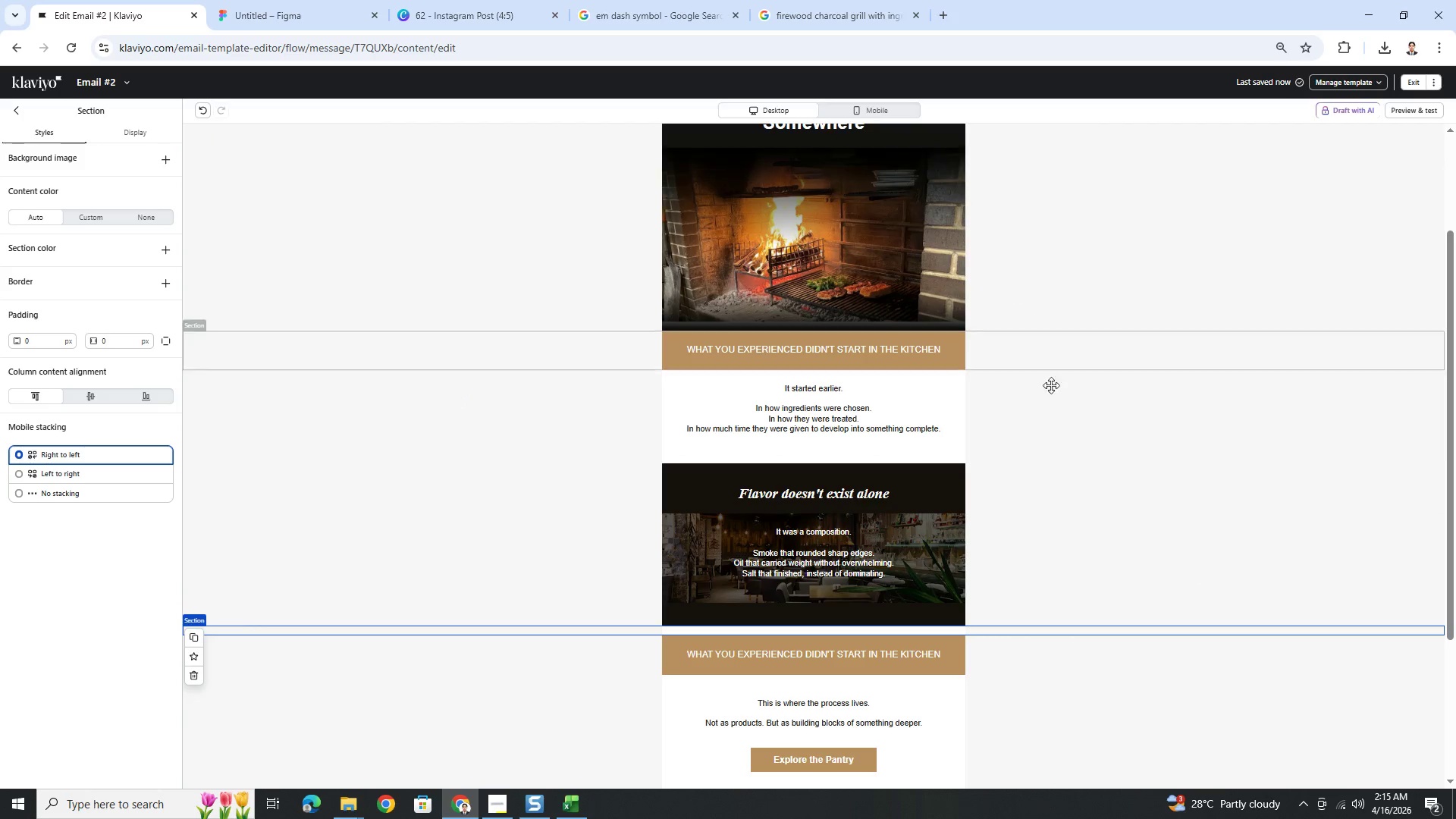 
wait(6.59)
 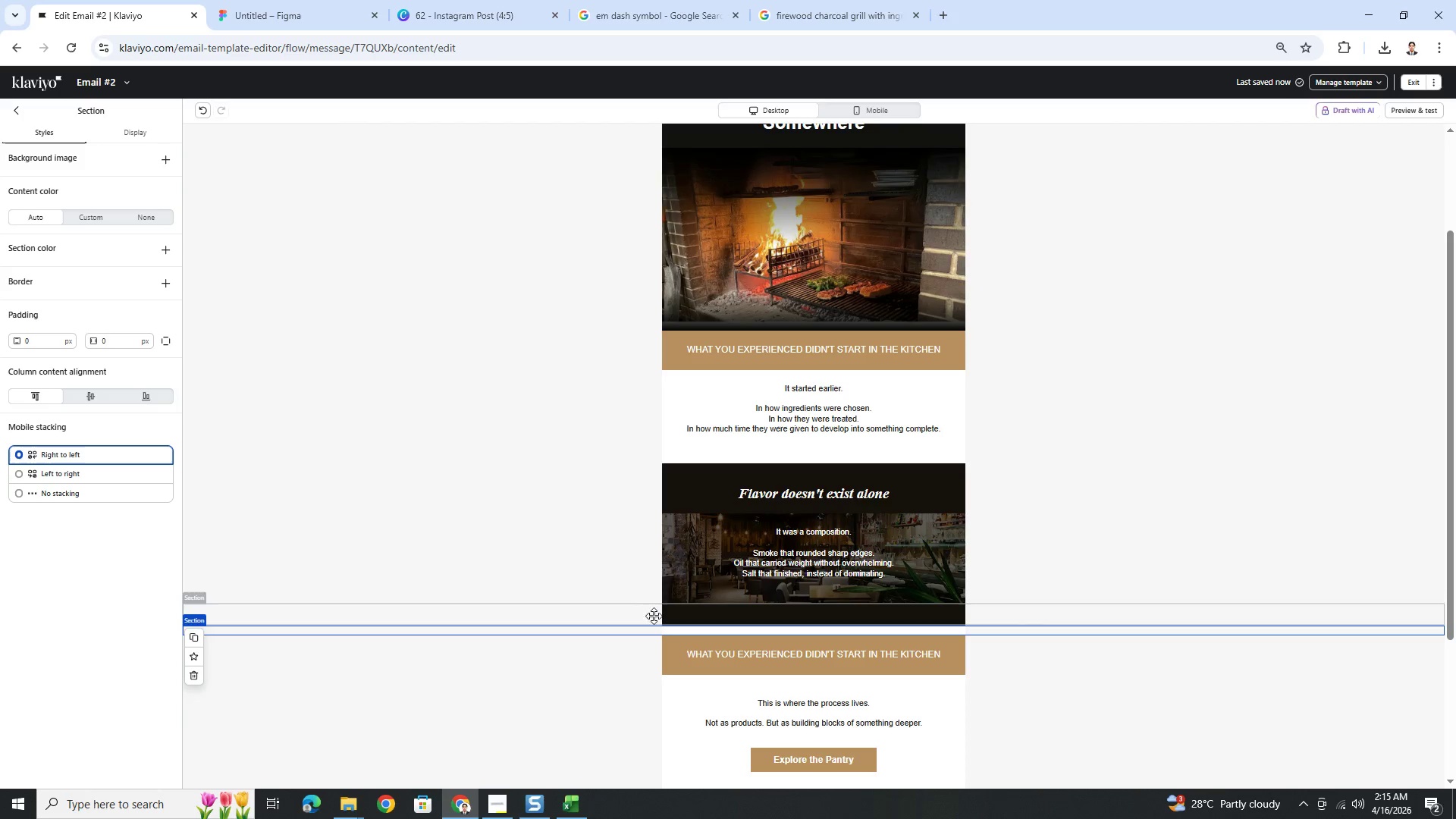 
left_click([190, 634])
 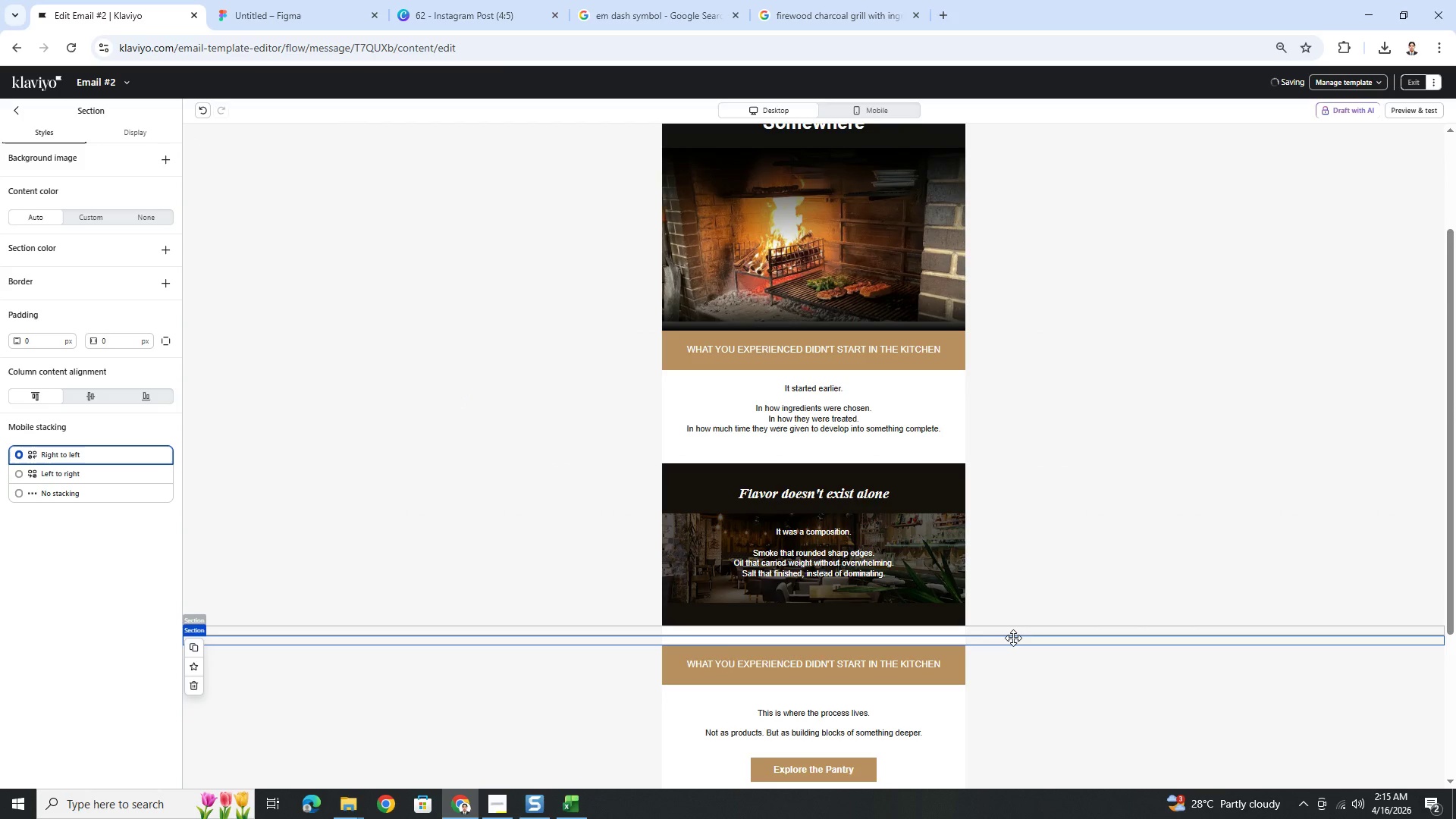 
left_click_drag(start_coordinate=[1012, 640], to_coordinate=[1019, 338])
 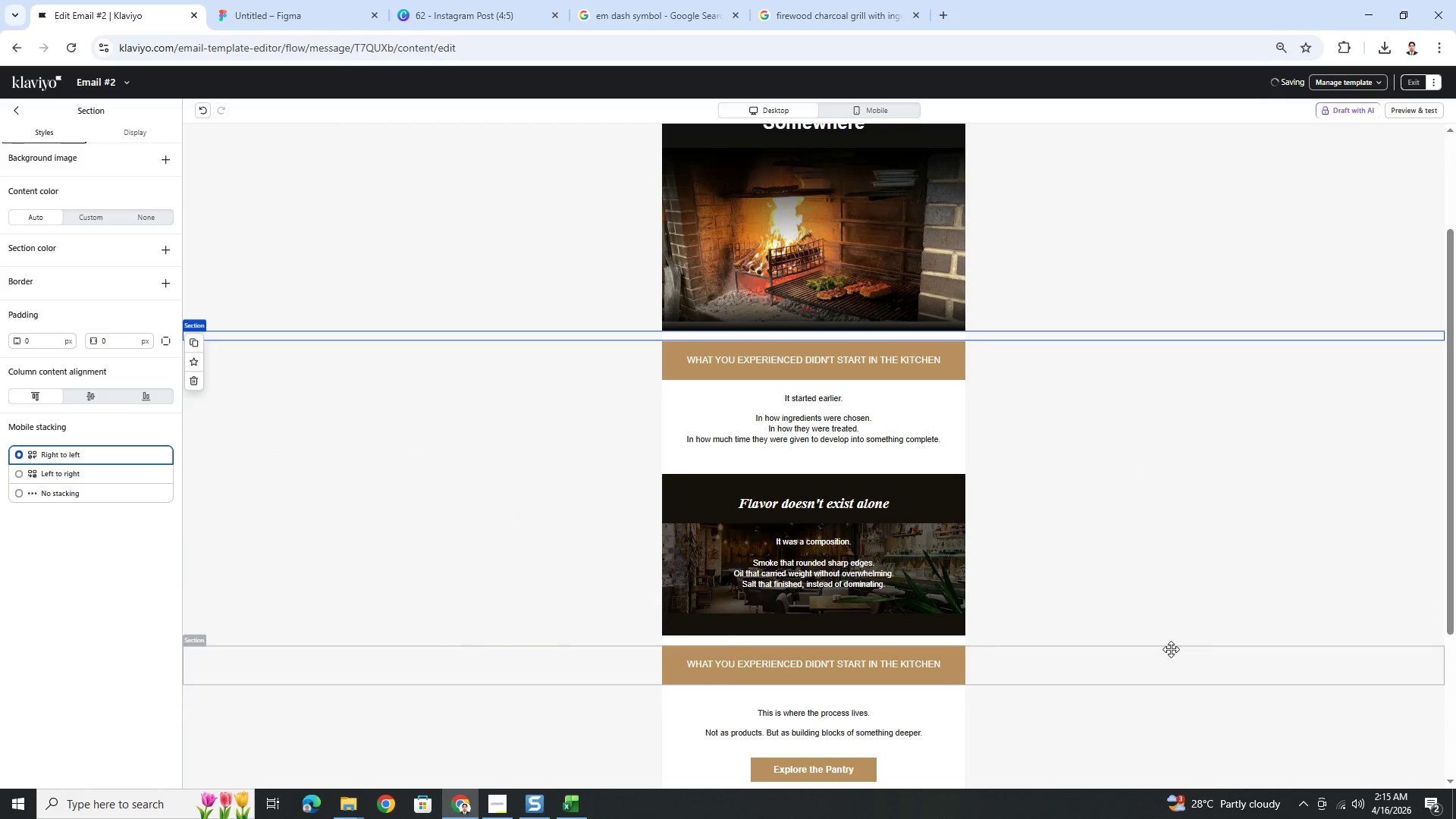 
left_click([1167, 653])
 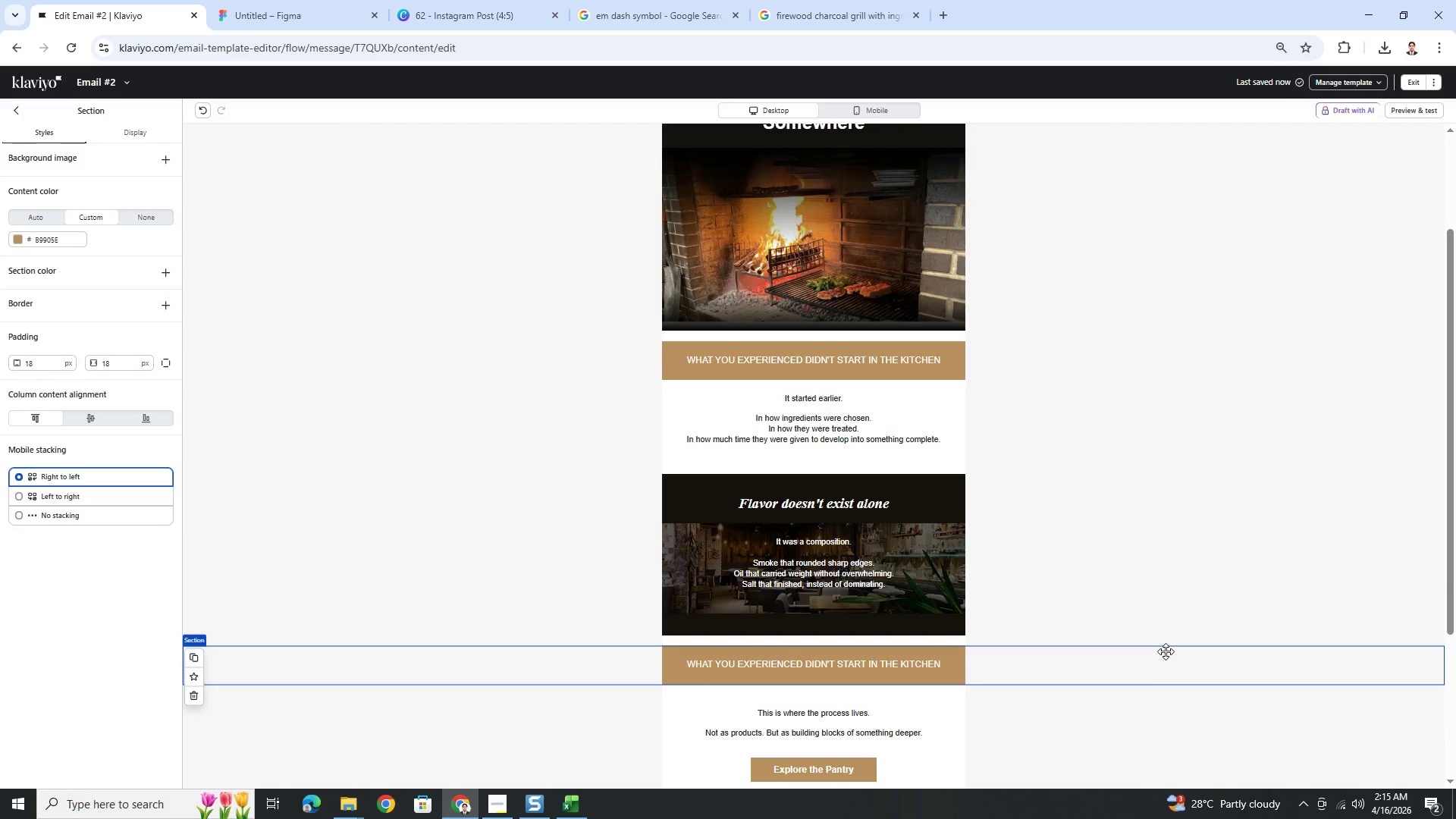 
hold_key(key=ControlLeft, duration=0.44)
scroll: coordinate [1165, 645], scroll_direction: down, amount: 3.0
 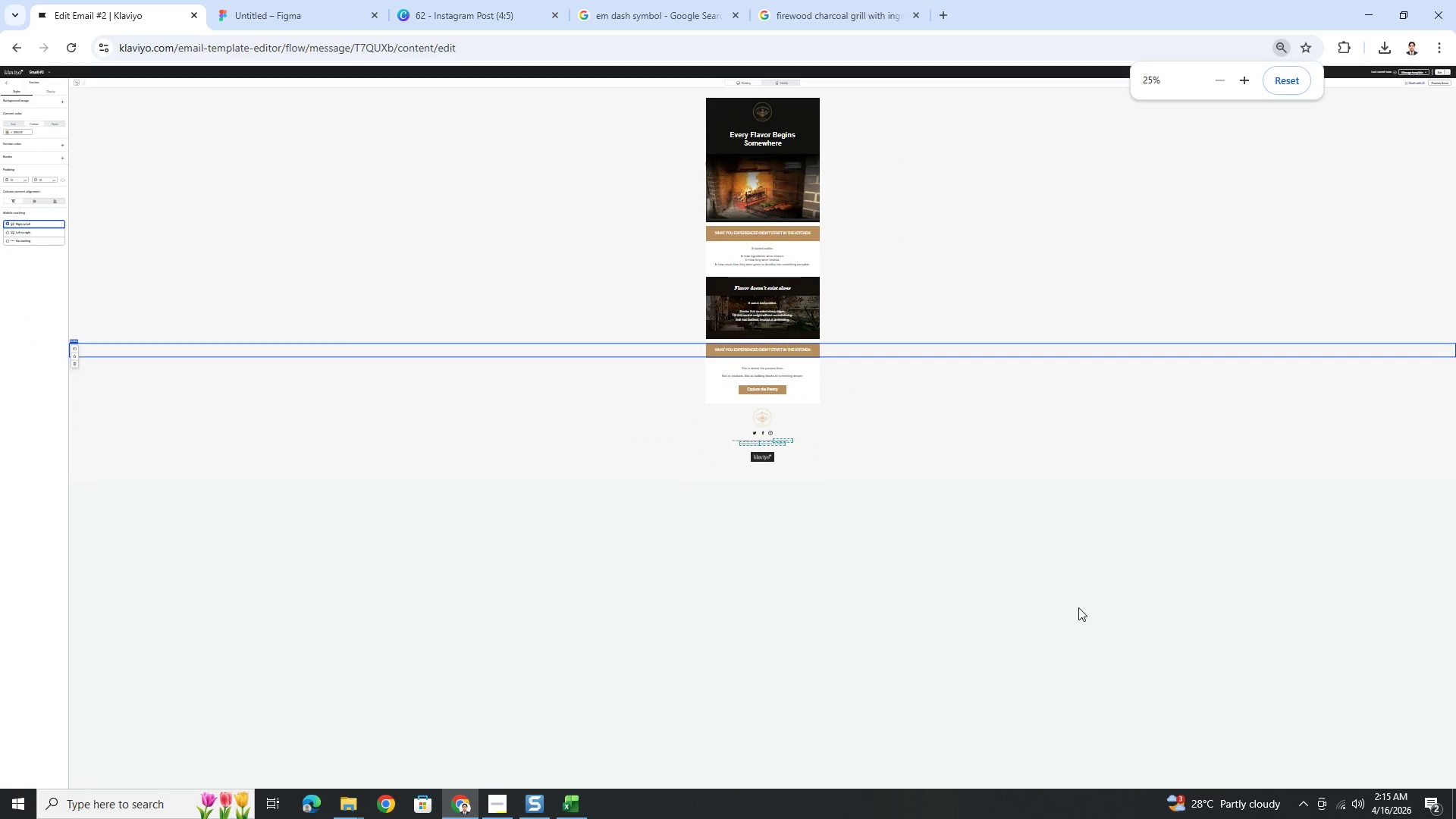 
hold_key(key=ControlLeft, duration=1.08)
scroll: coordinate [1078, 632], scroll_direction: up, amount: 2.0
 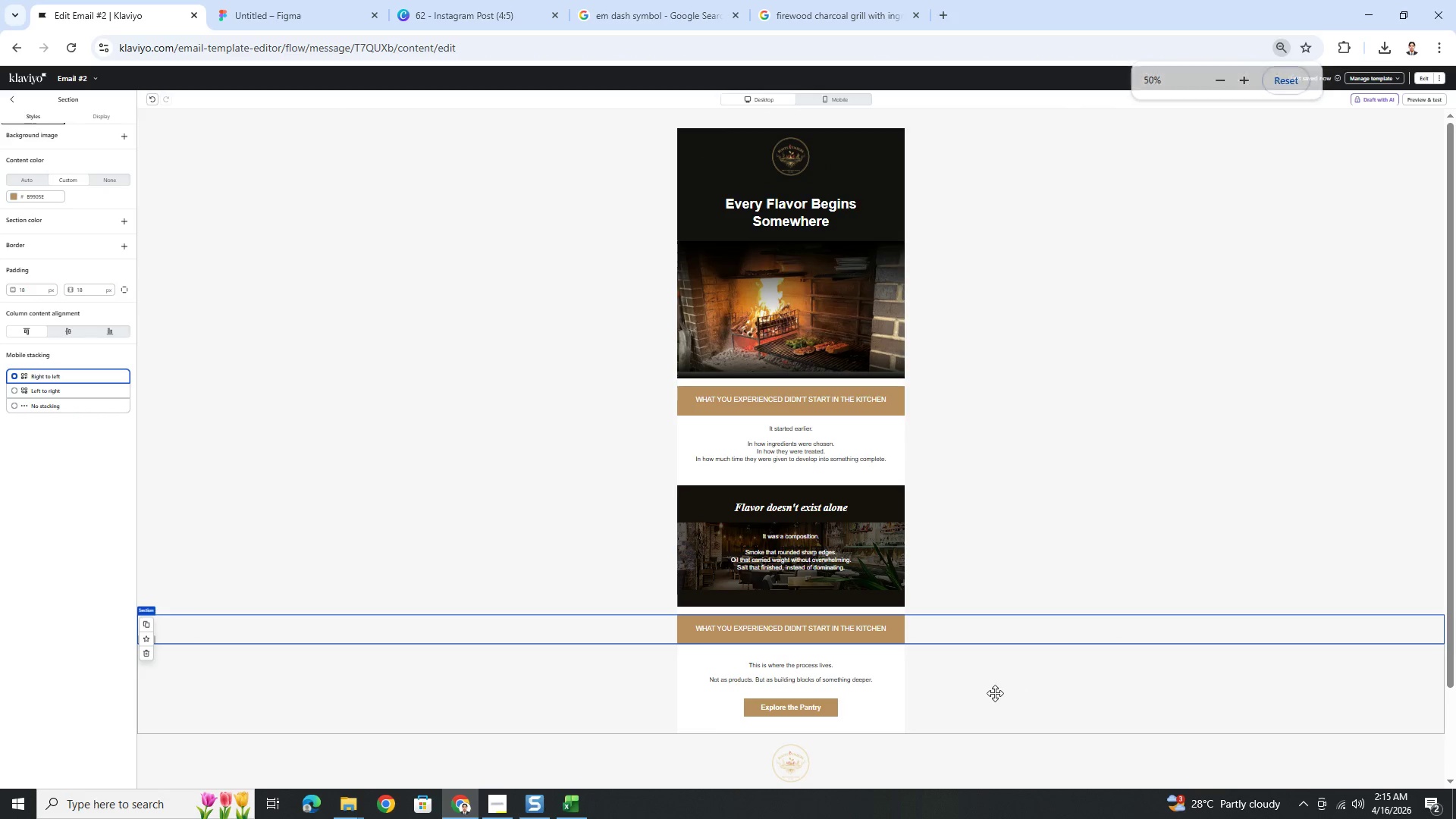 
scroll: coordinate [1011, 685], scroll_direction: down, amount: 1.0
 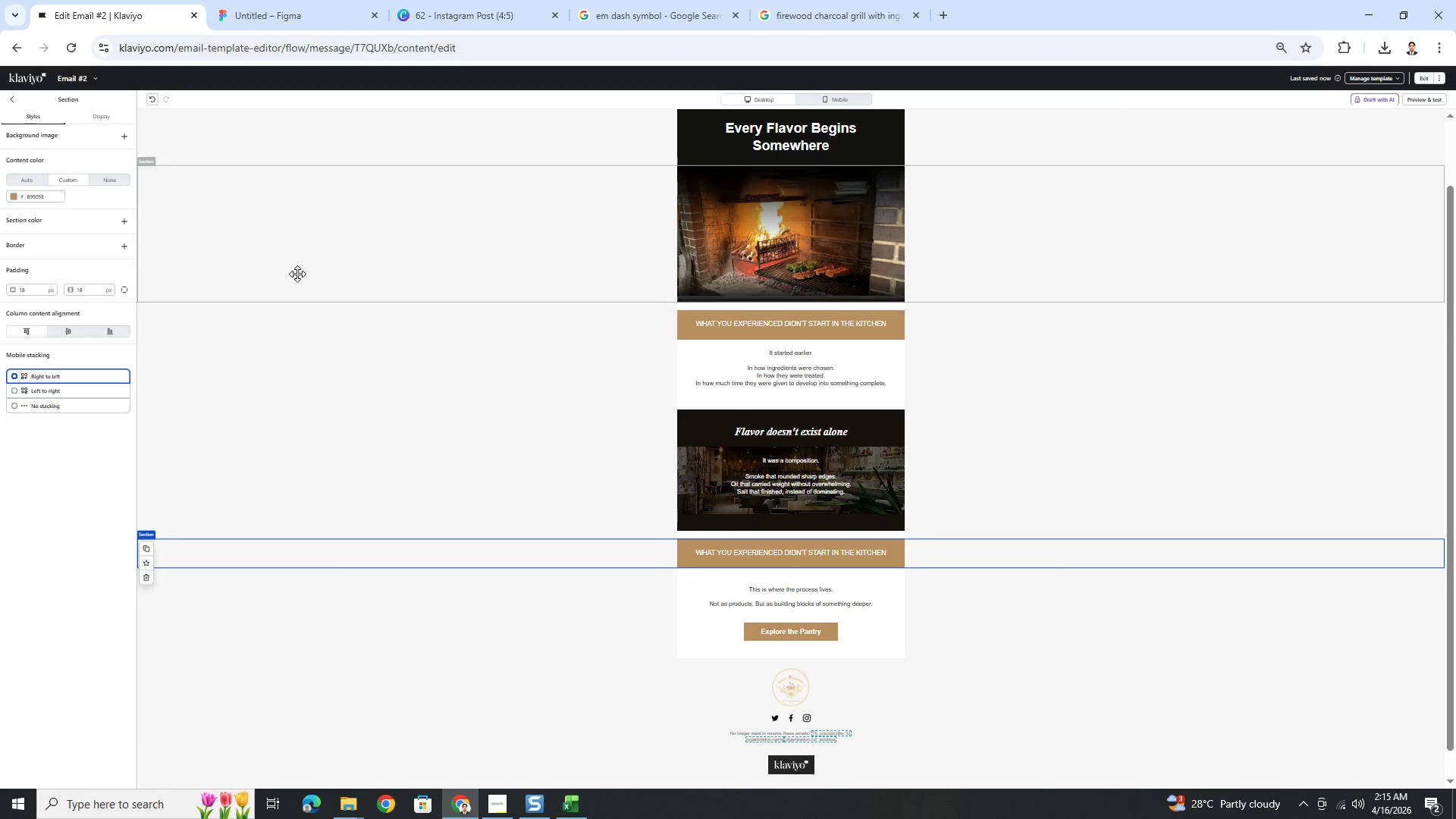 
left_click([155, 96])
 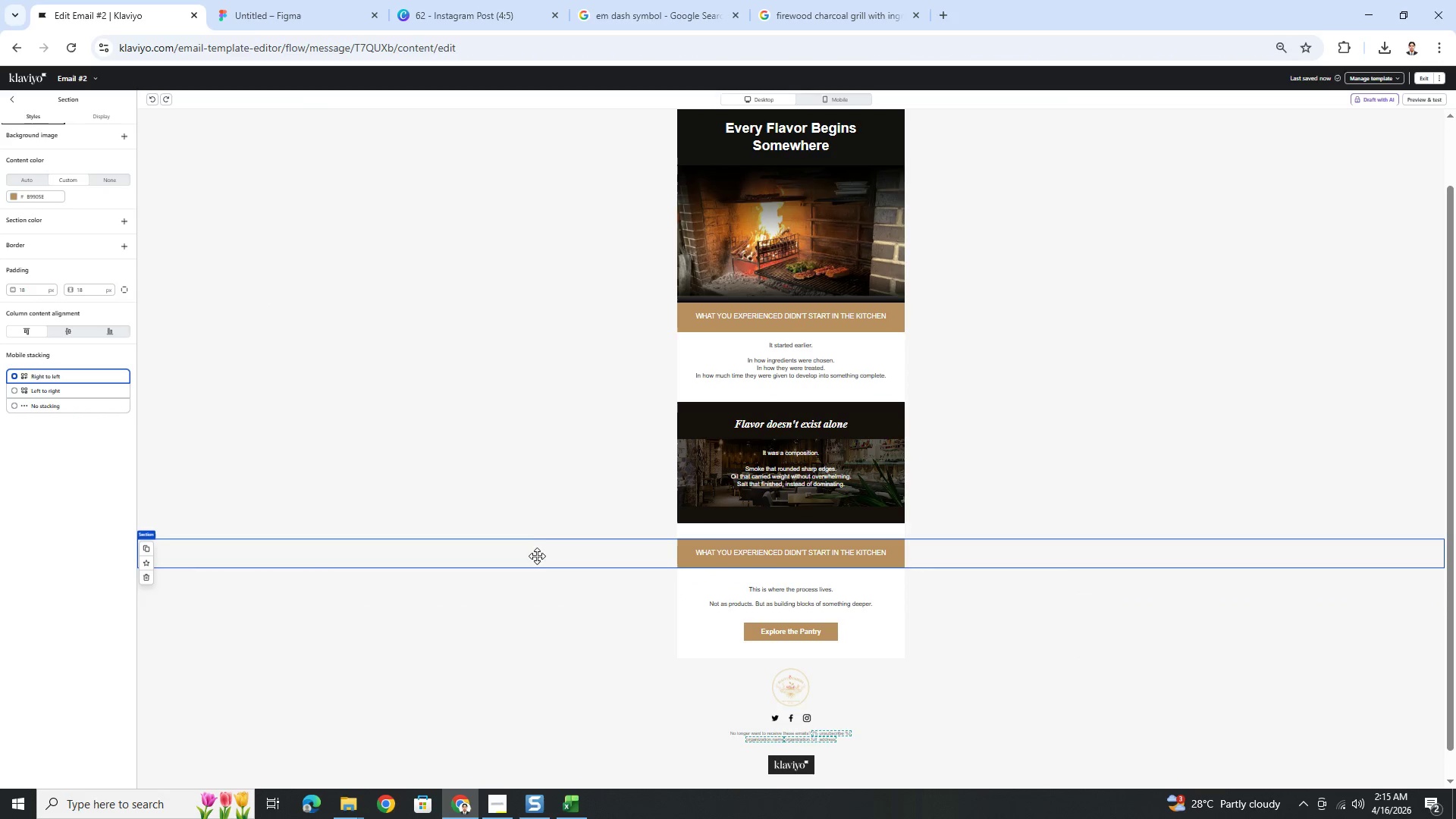 
left_click([532, 527])
 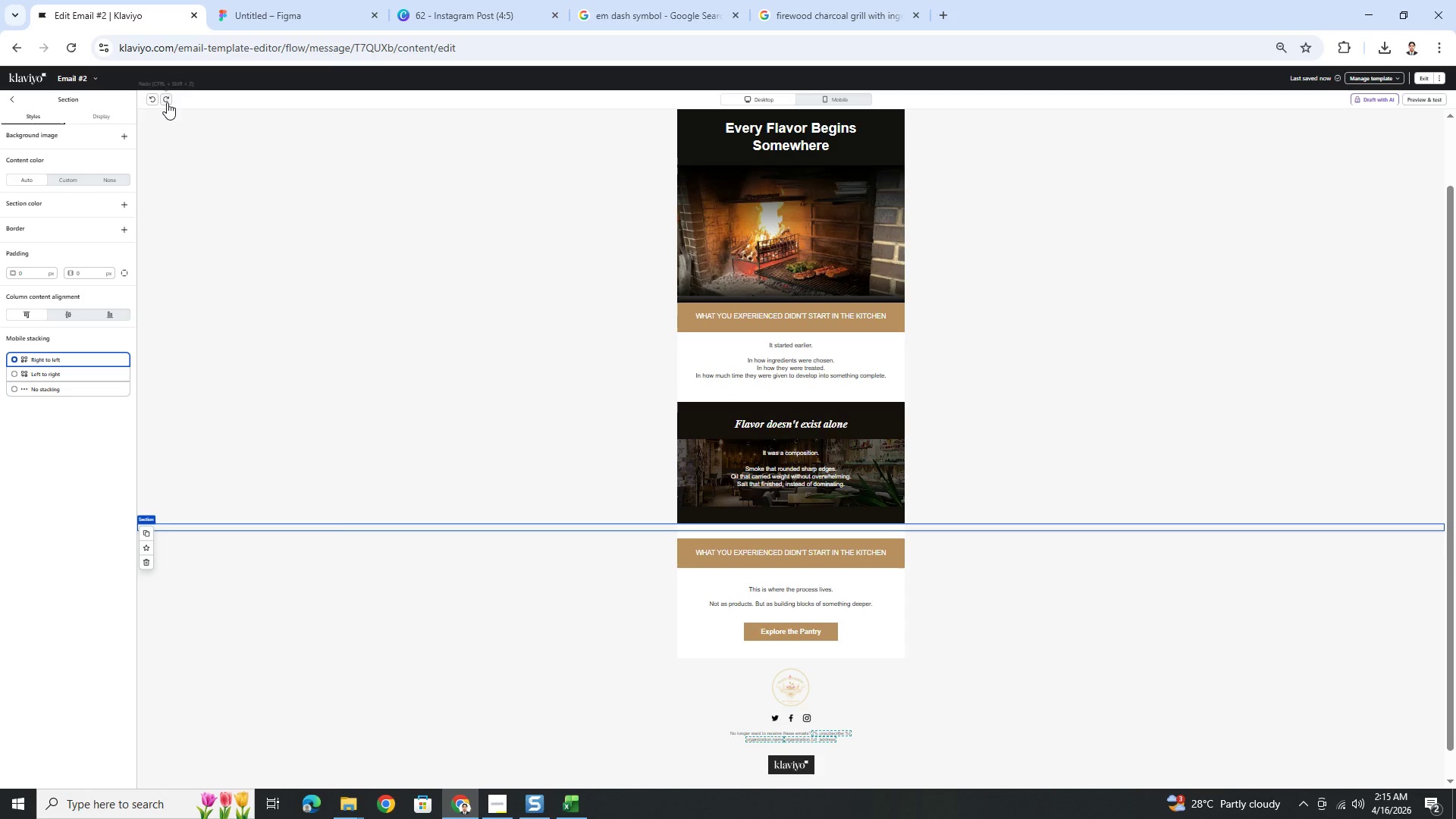 
left_click([152, 97])
 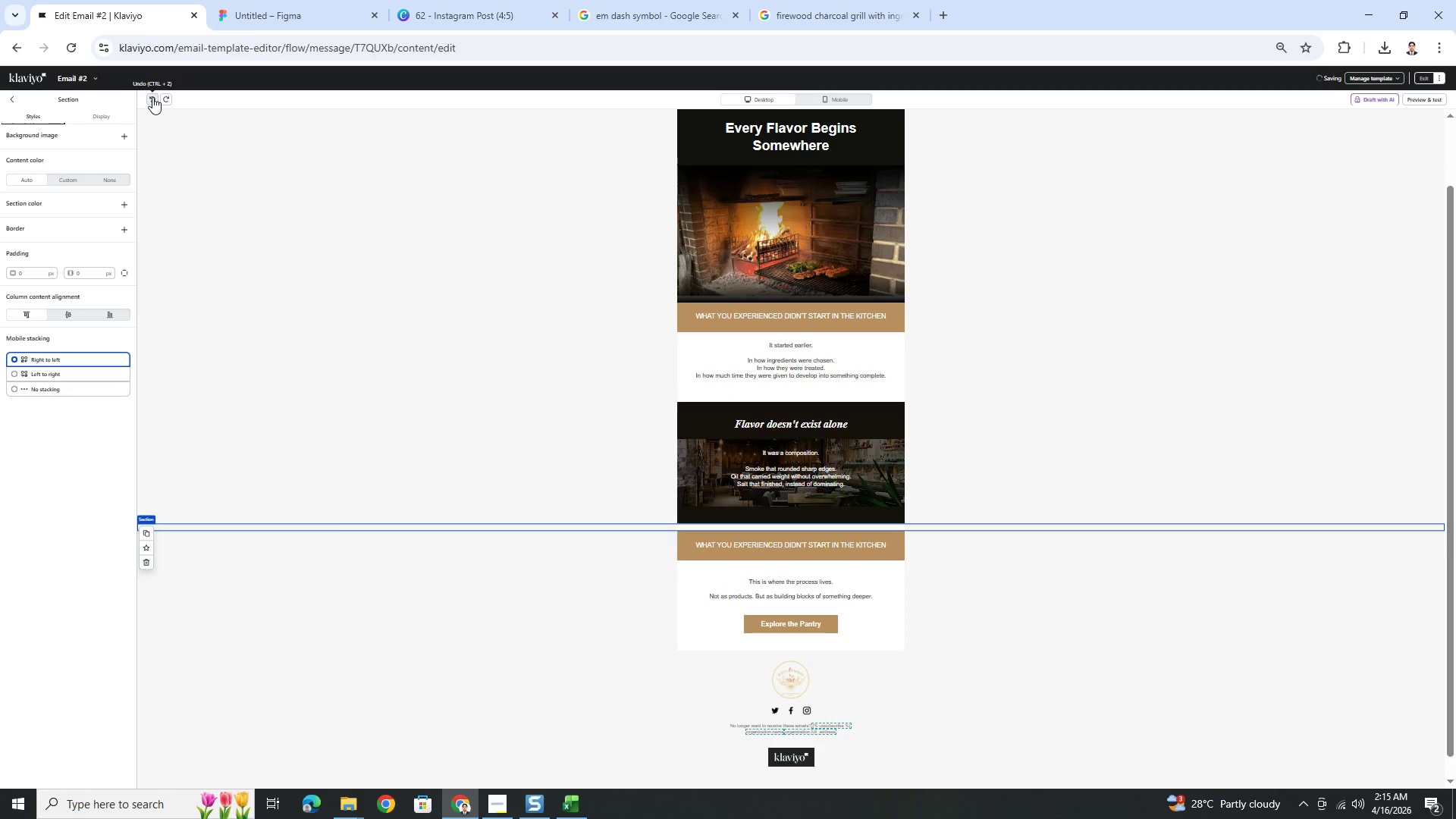 
left_click([152, 97])
 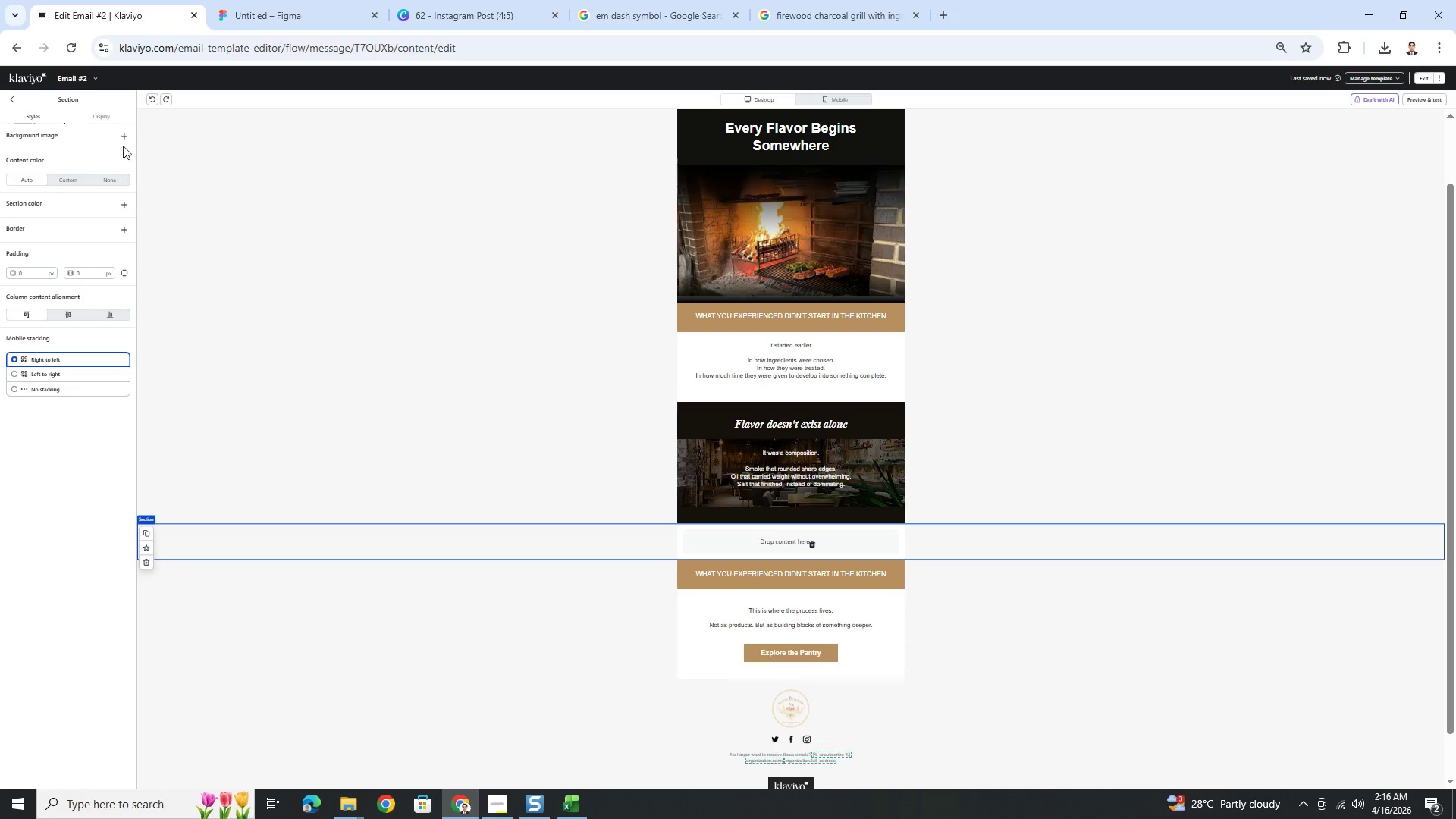 
left_click([151, 98])
 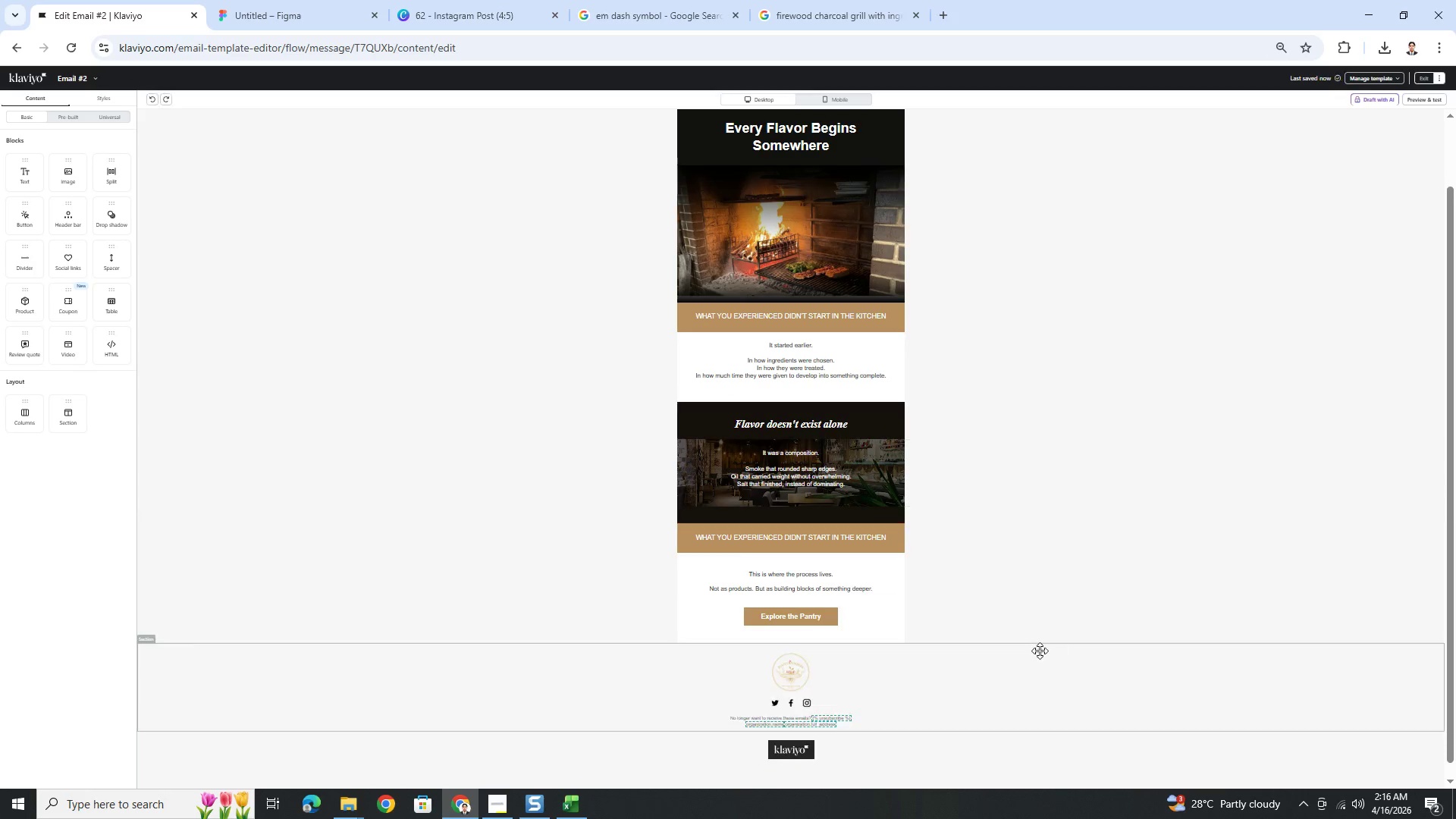 
hold_key(key=ControlLeft, duration=0.42)
scroll: coordinate [1036, 662], scroll_direction: up, amount: 2.0
 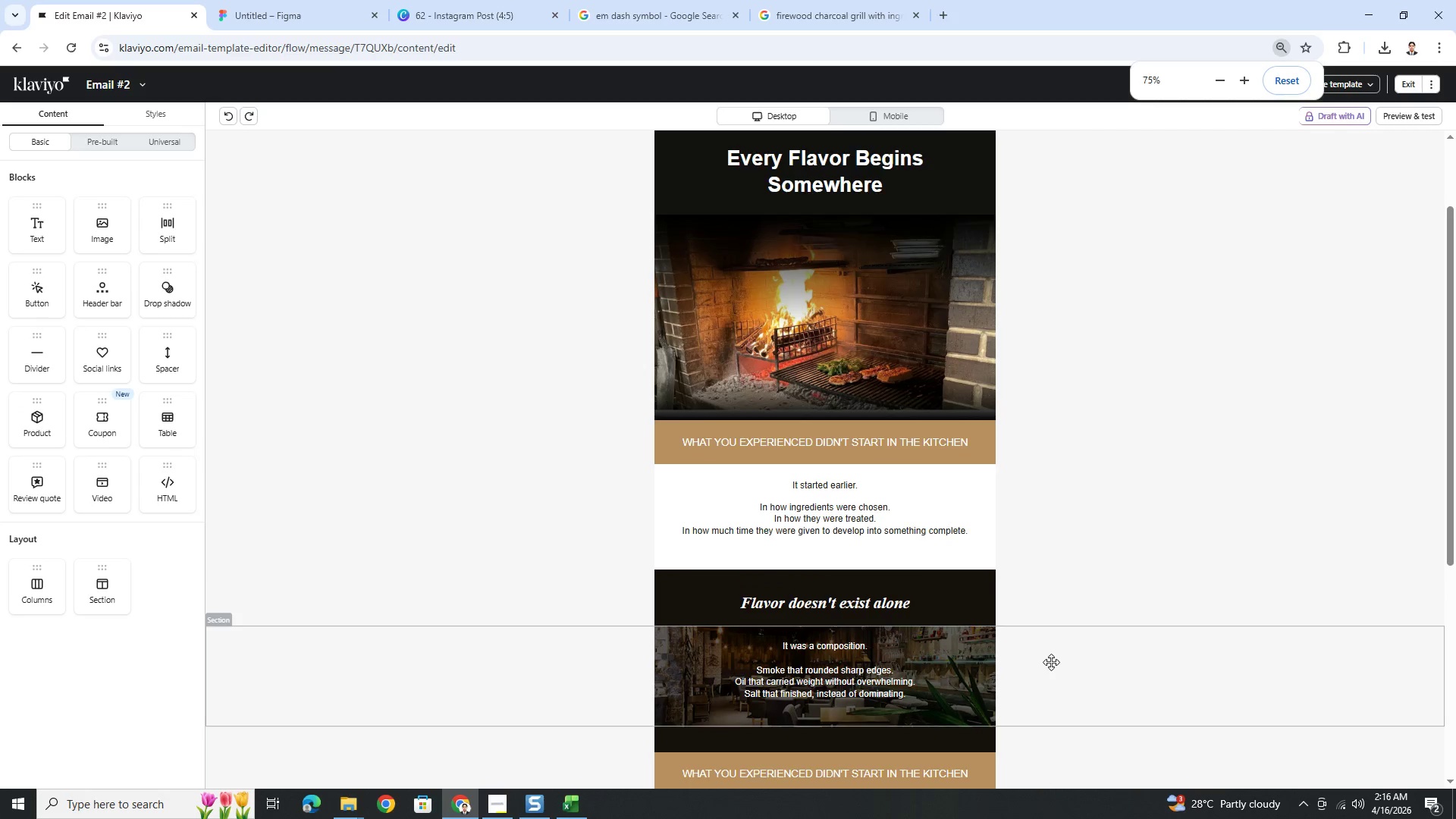 
scroll: coordinate [1179, 634], scroll_direction: down, amount: 4.0
 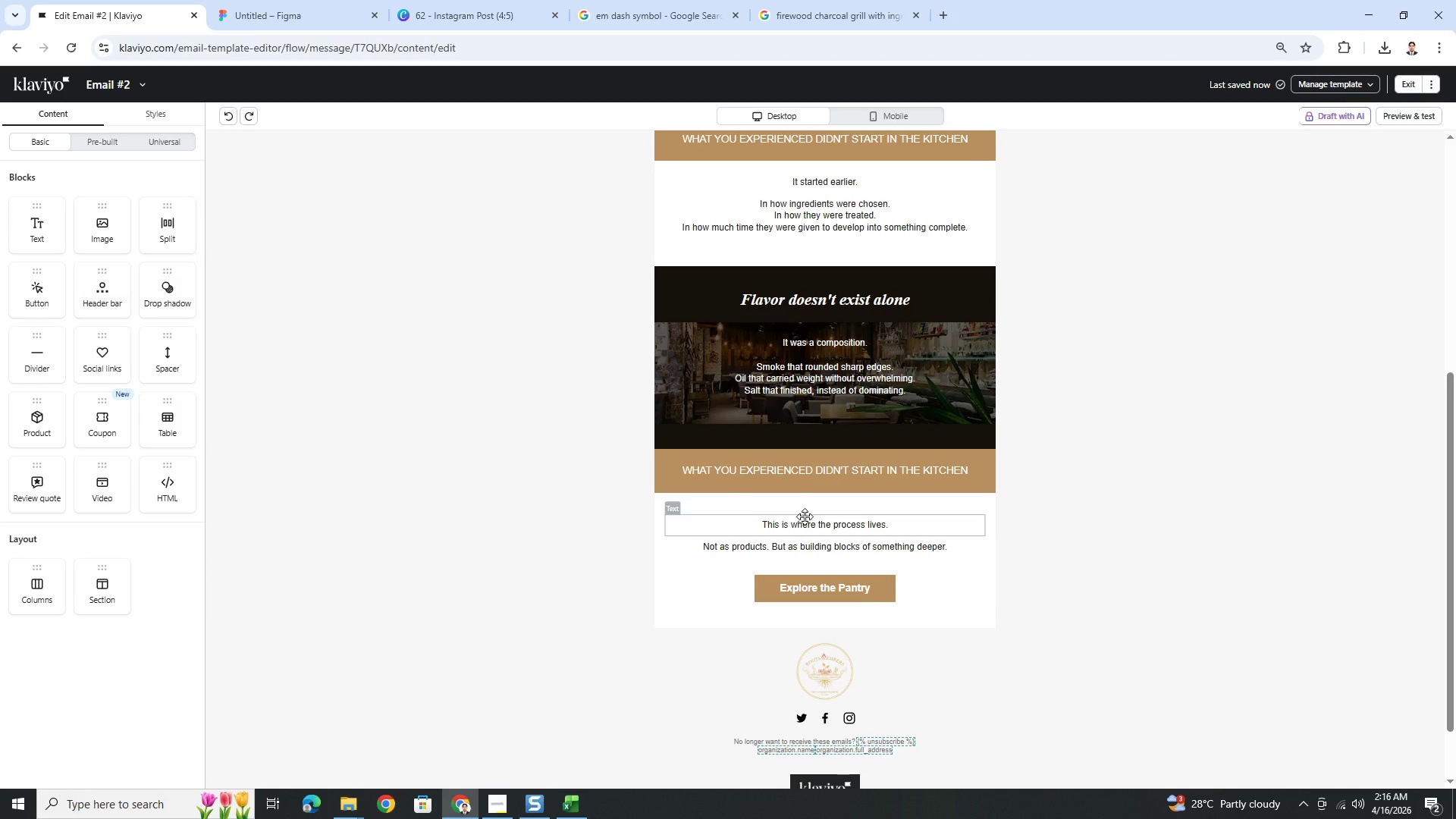 
left_click([808, 511])
 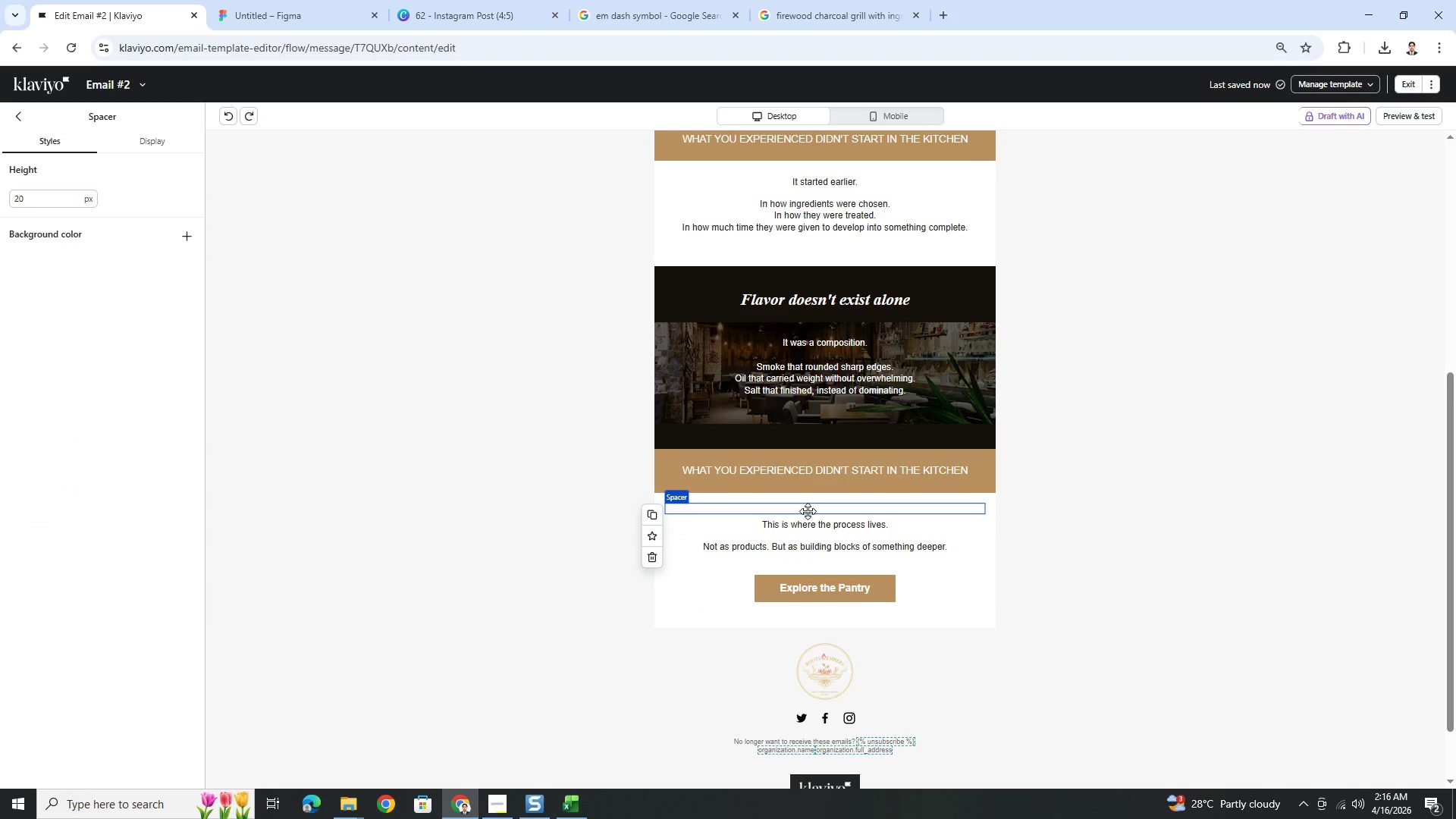 
left_click_drag(start_coordinate=[808, 511], to_coordinate=[817, 579])
 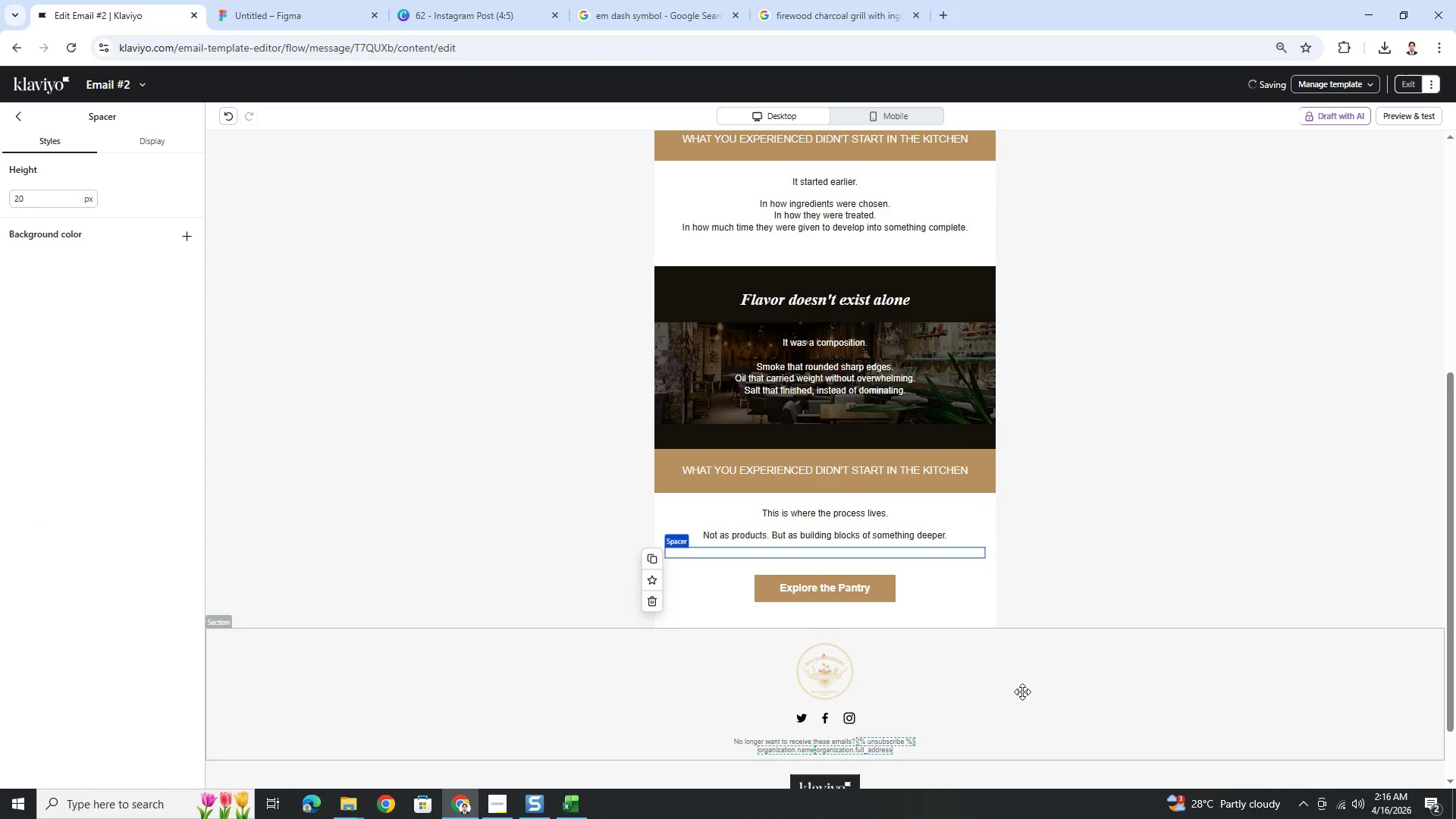 
left_click([1025, 692])
 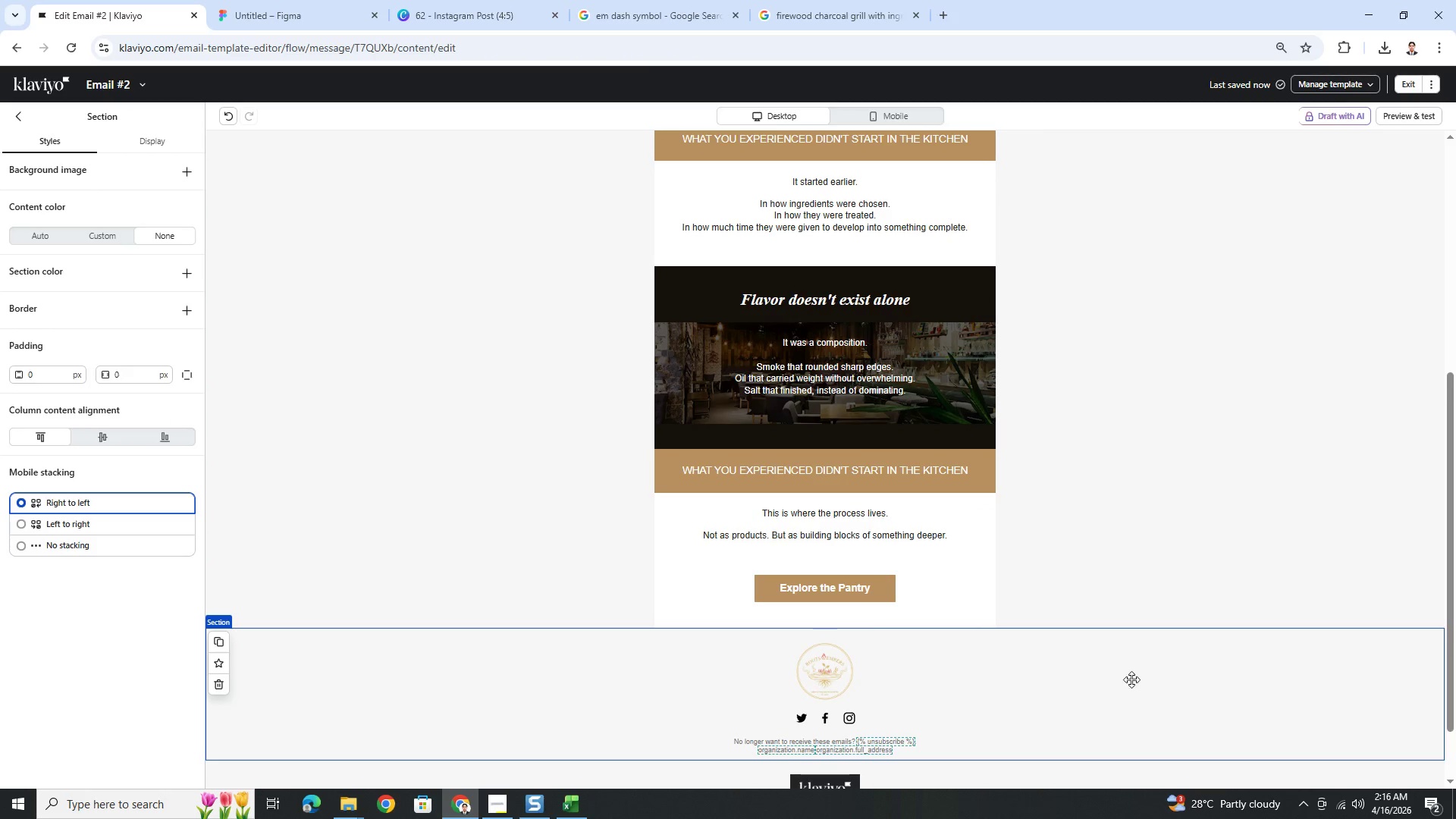 
scroll: coordinate [1145, 678], scroll_direction: up, amount: 2.0
 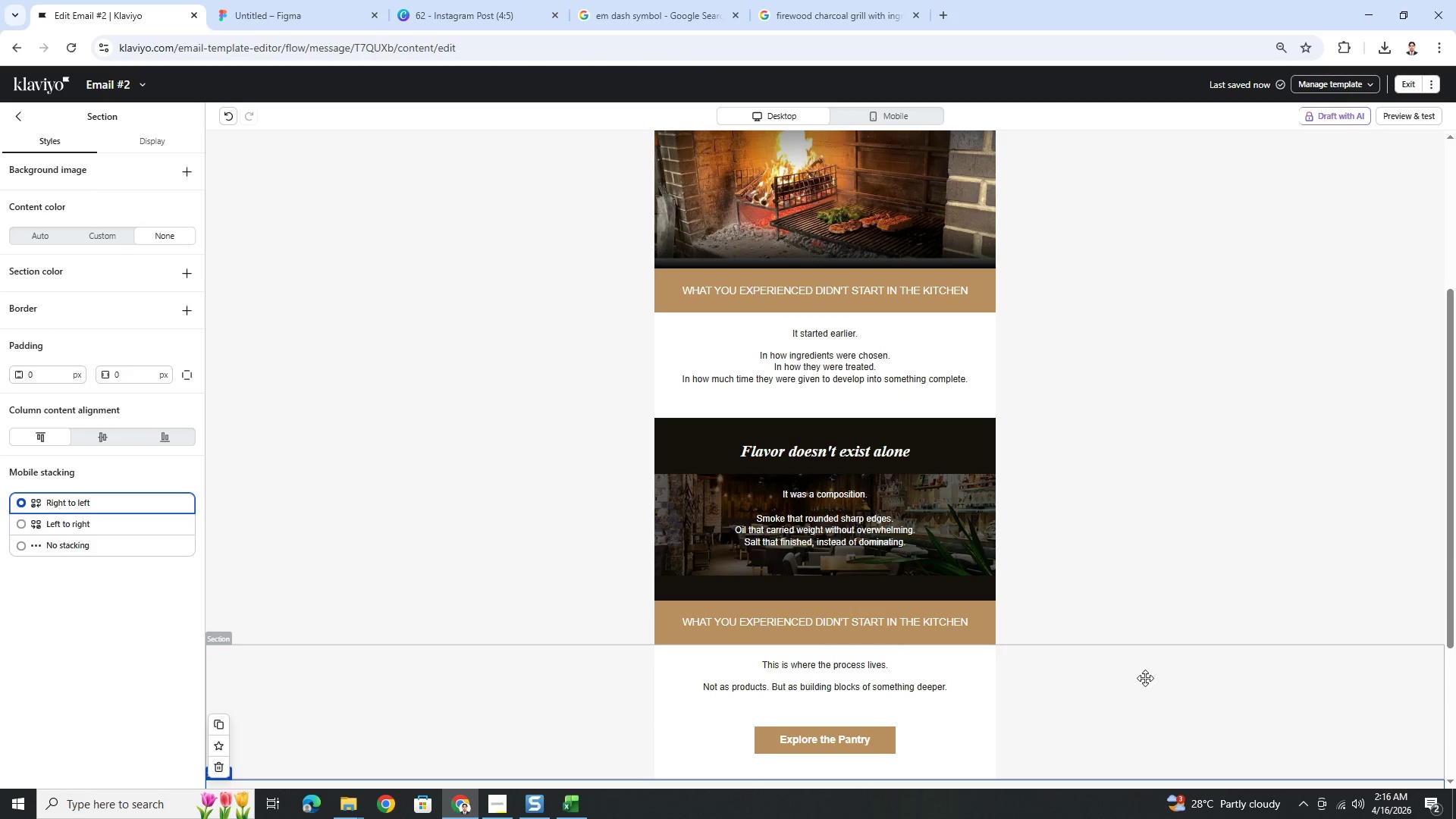 
hold_key(key=ControlLeft, duration=1.06)
scroll: coordinate [1123, 682], scroll_direction: down, amount: 5.0
 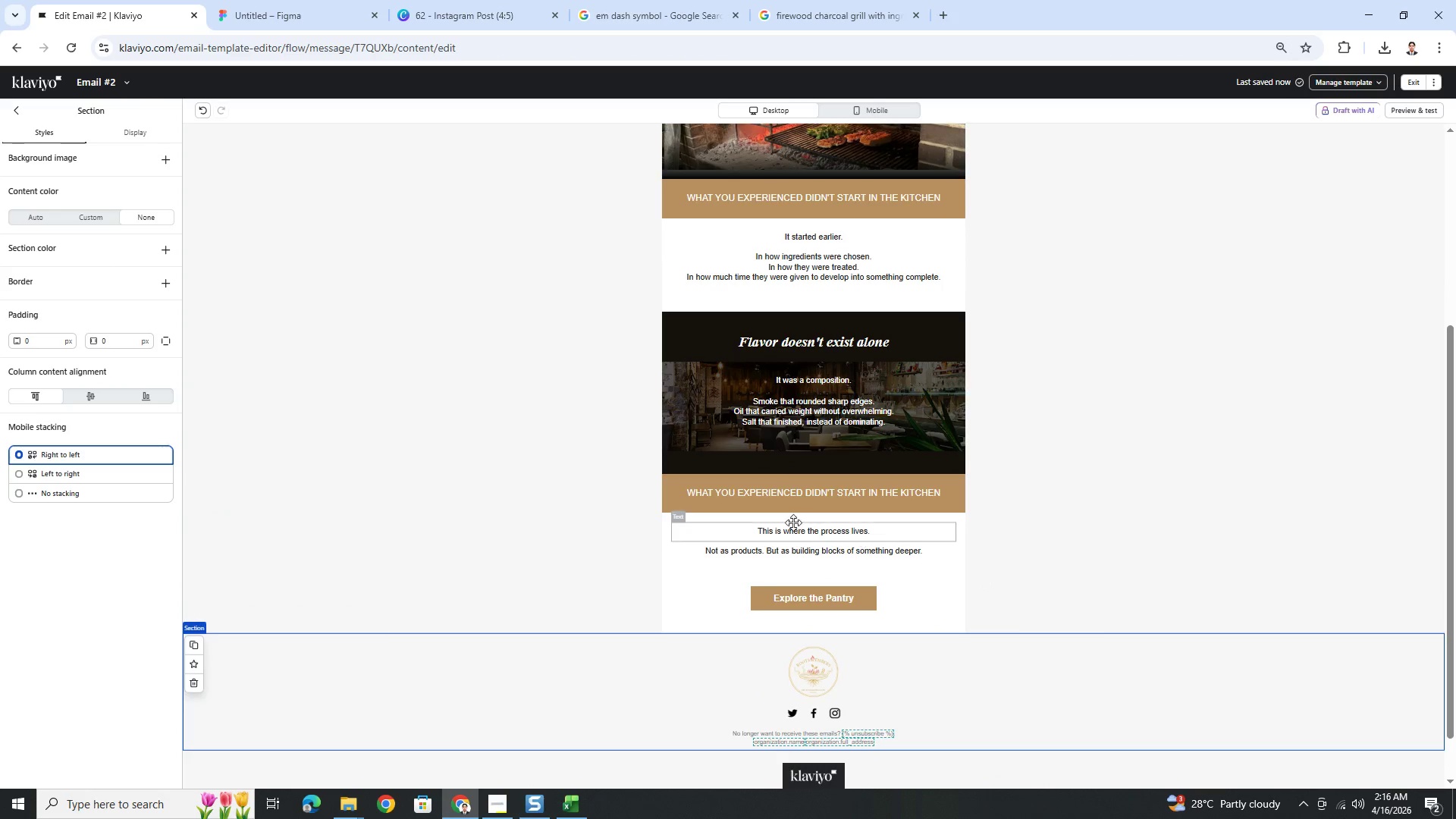 
left_click([876, 103])
 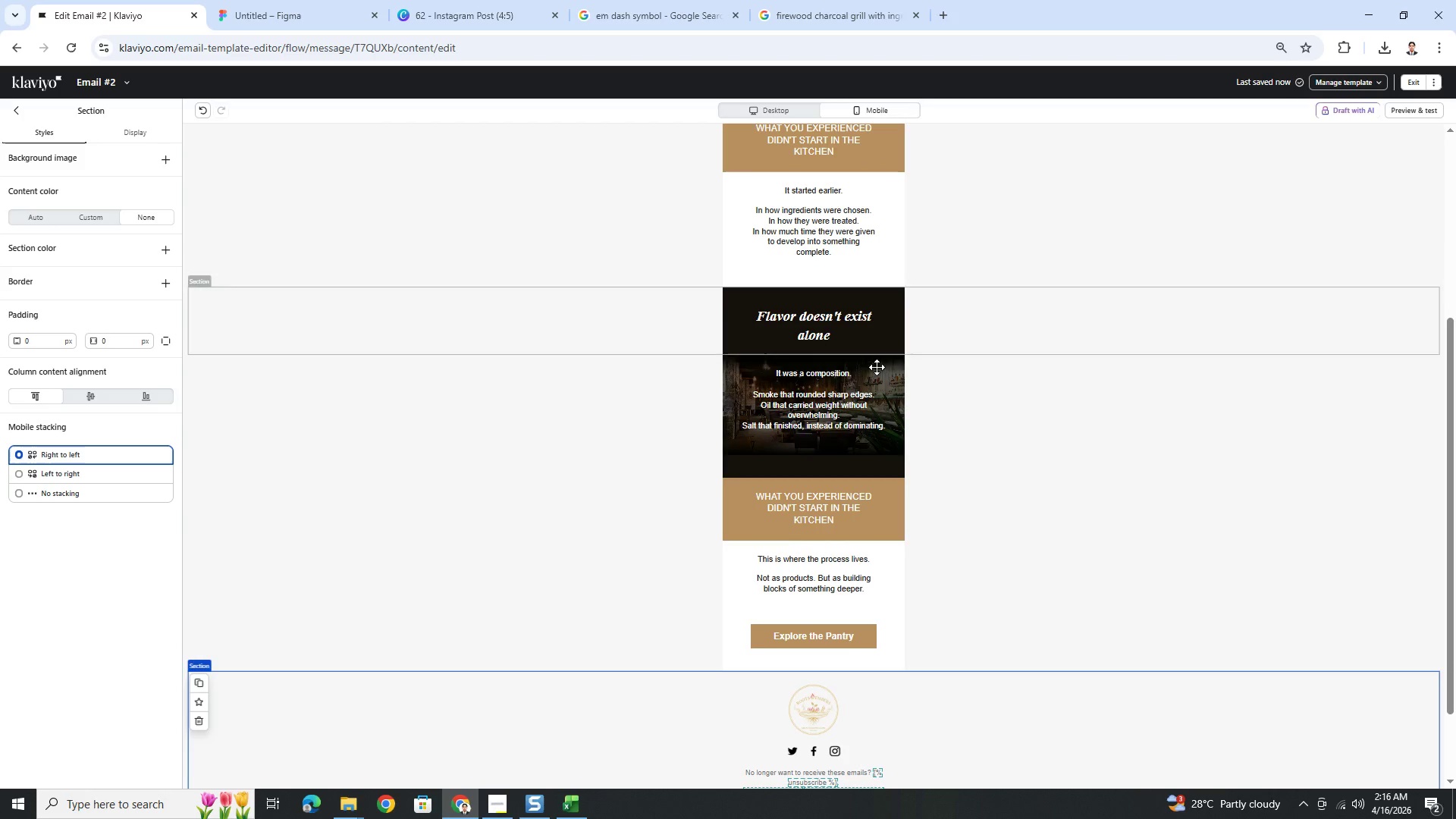 
scroll: coordinate [877, 375], scroll_direction: down, amount: 2.0
 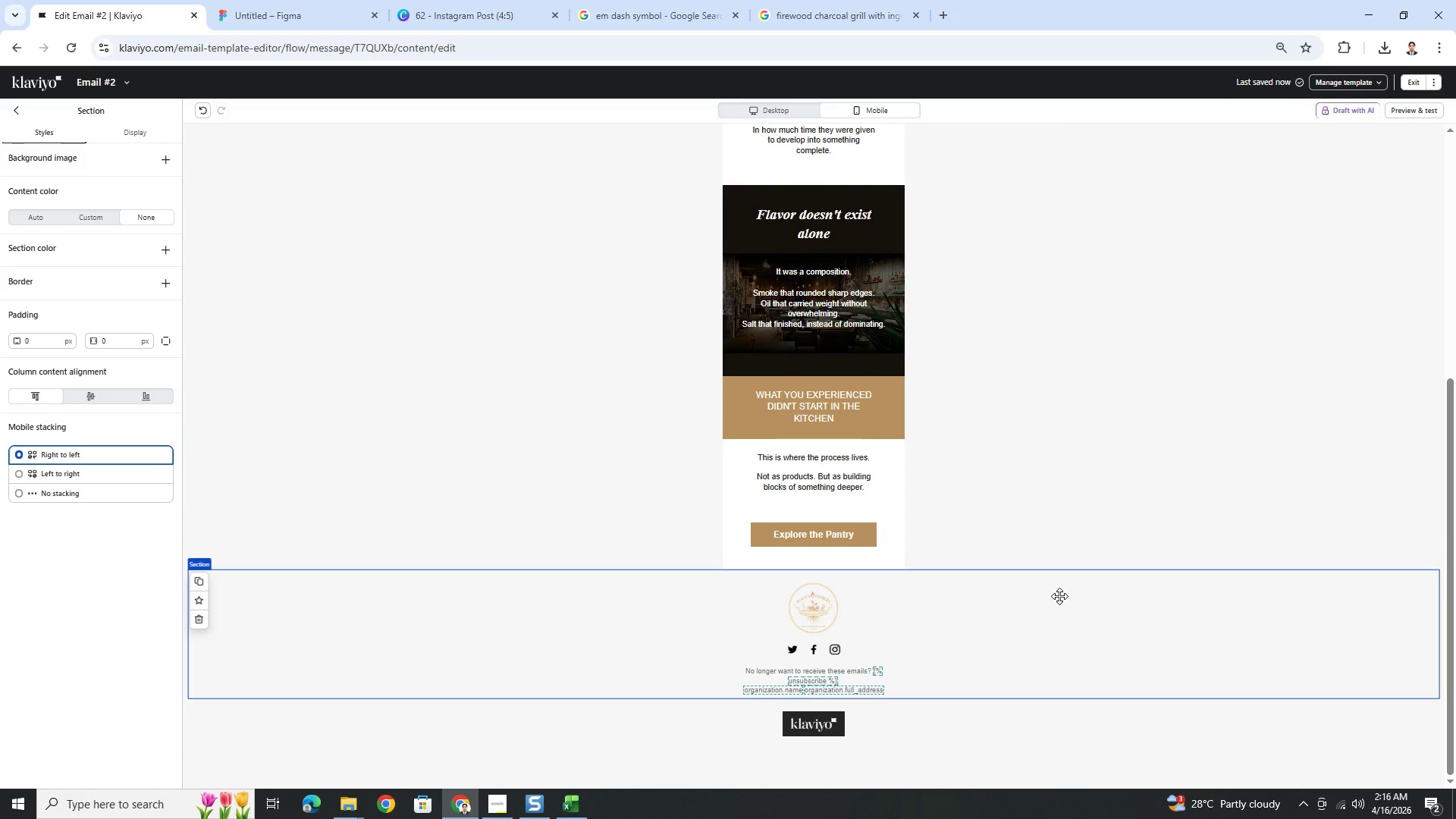 
scroll: coordinate [1059, 596], scroll_direction: up, amount: 3.0
 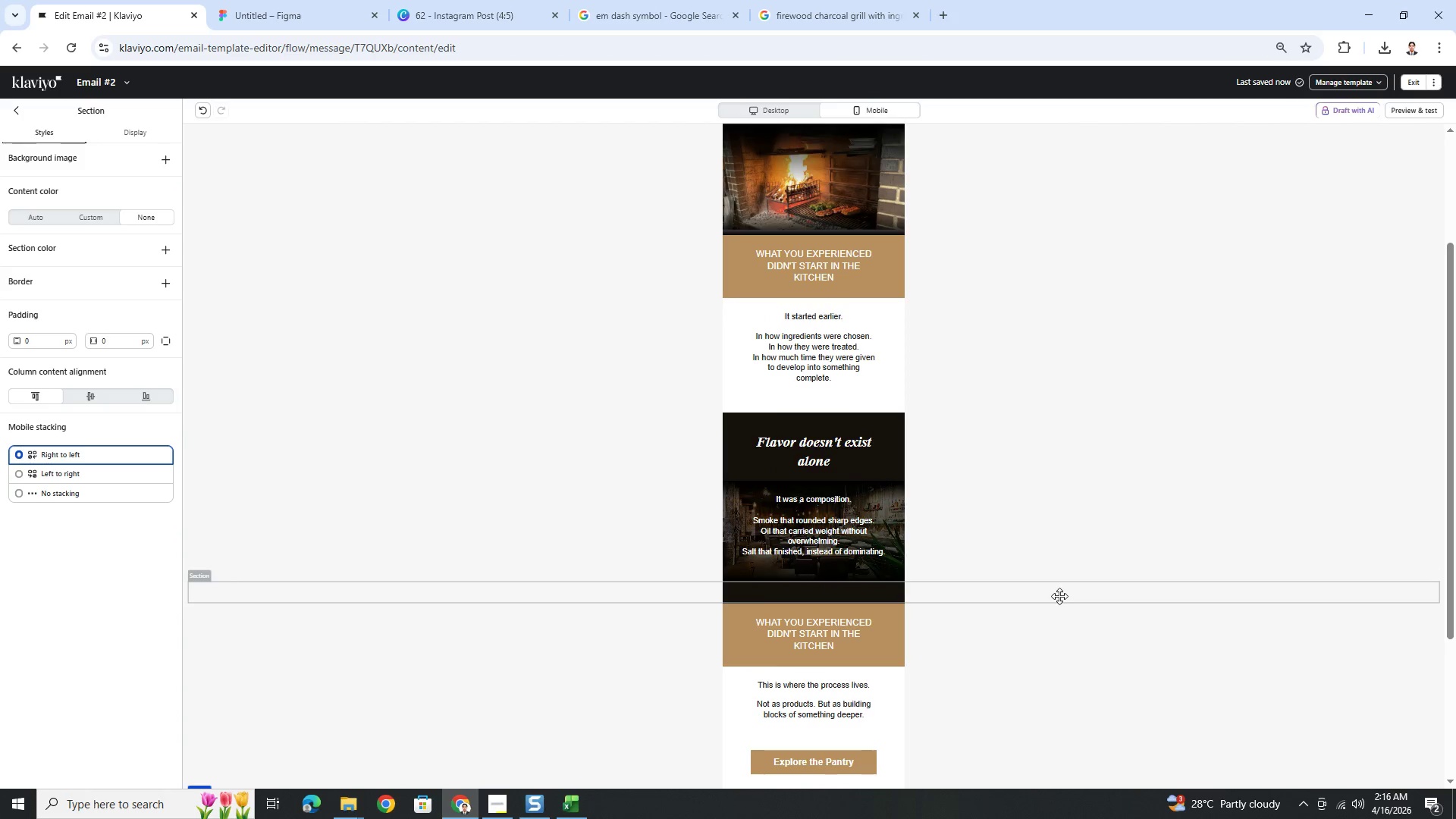 
scroll: coordinate [1059, 596], scroll_direction: down, amount: 1.0
 